 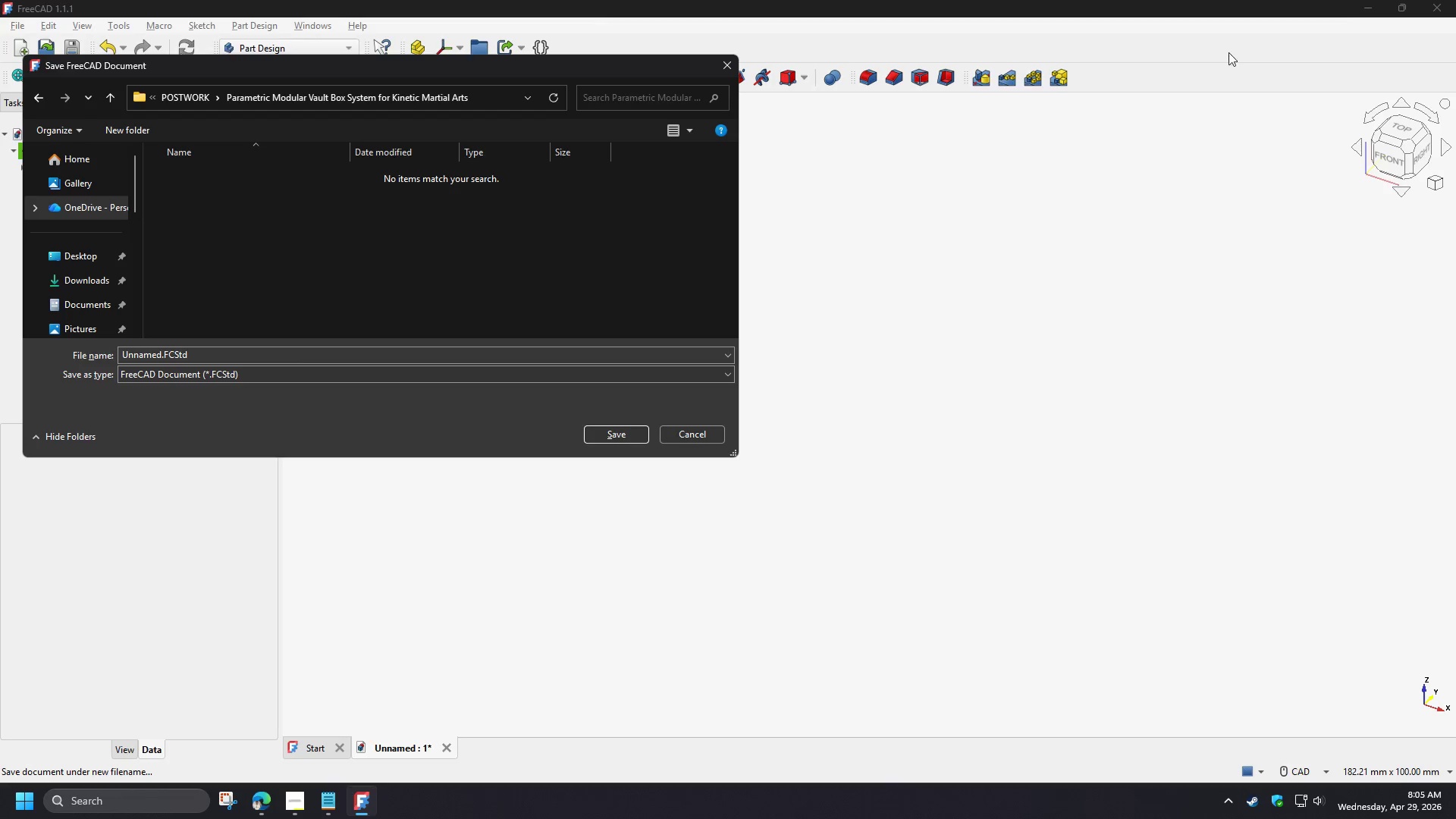 
left_click_drag(start_coordinate=[190, 356], to_coordinate=[59, 354])
 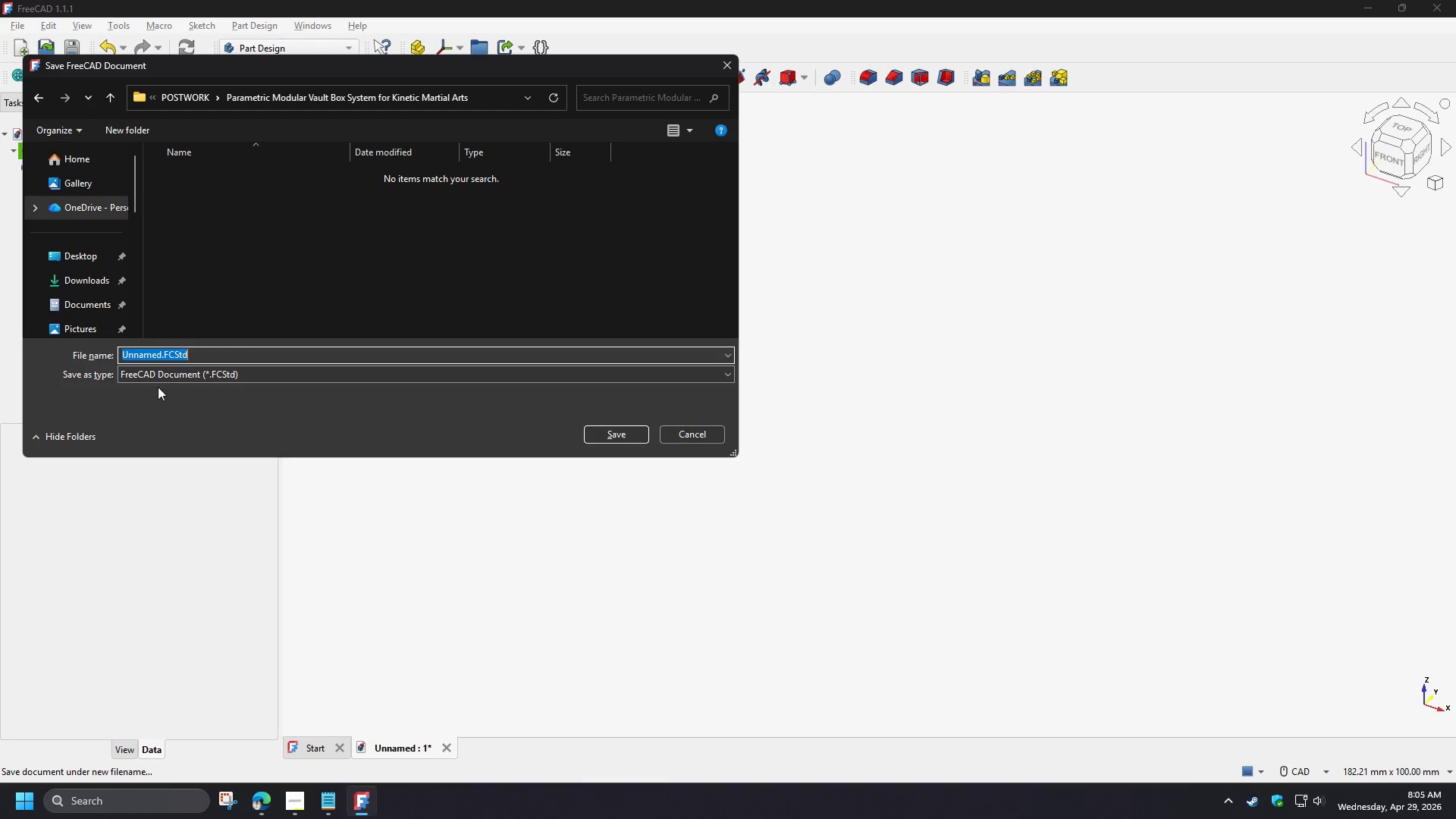 
key(Control+V)
 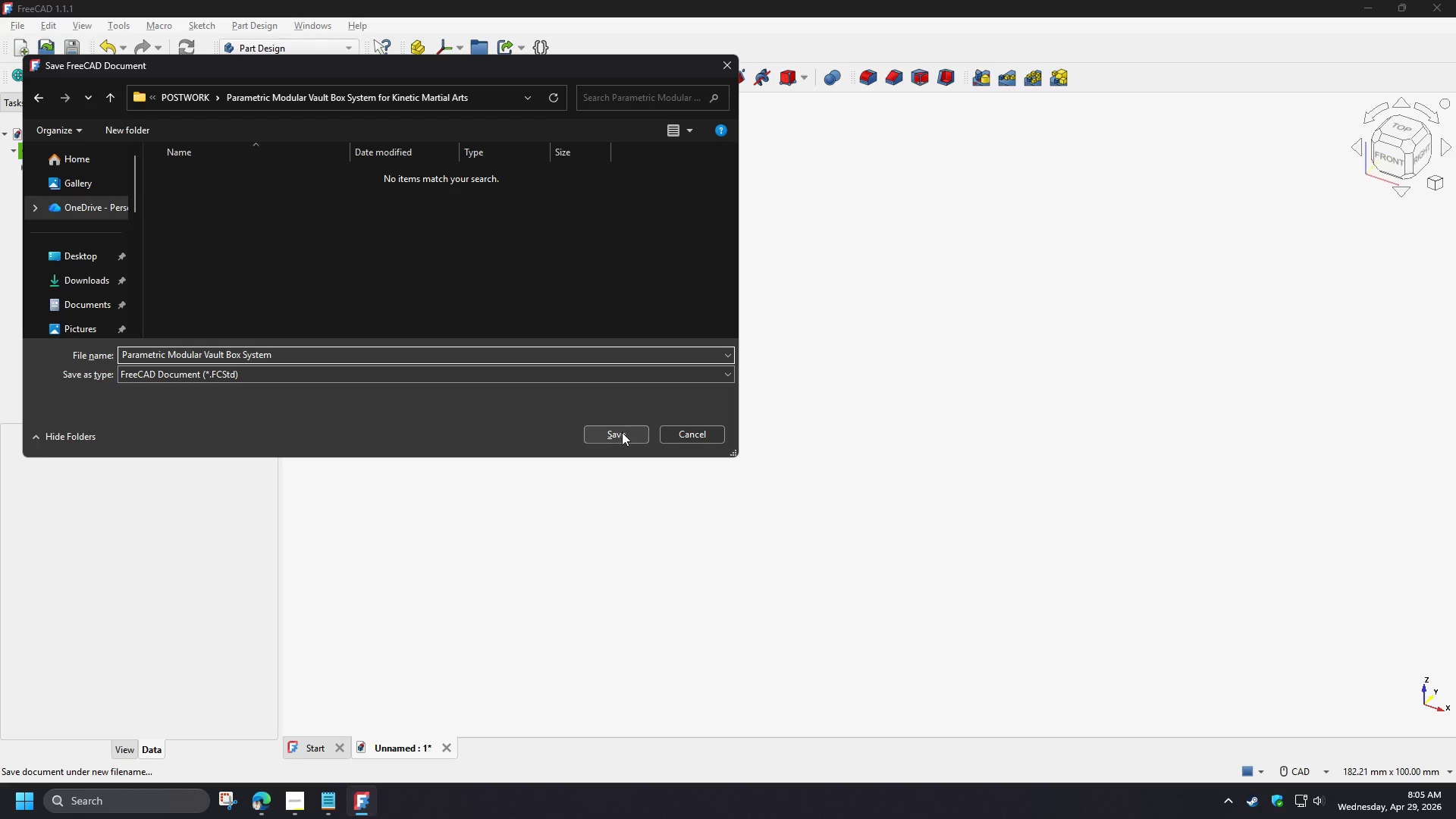 
left_click([622, 432])
 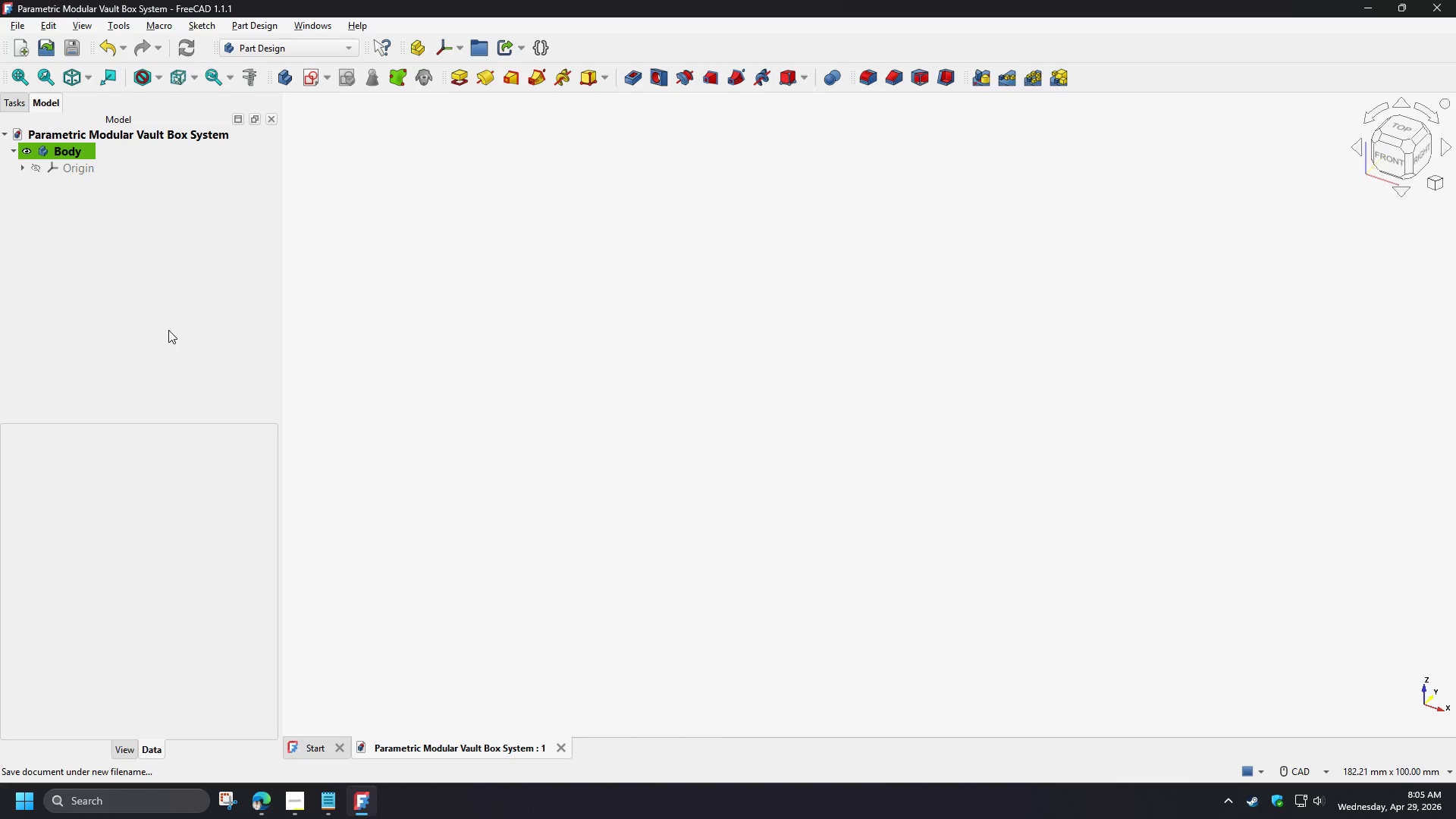 
left_click([168, 330])
 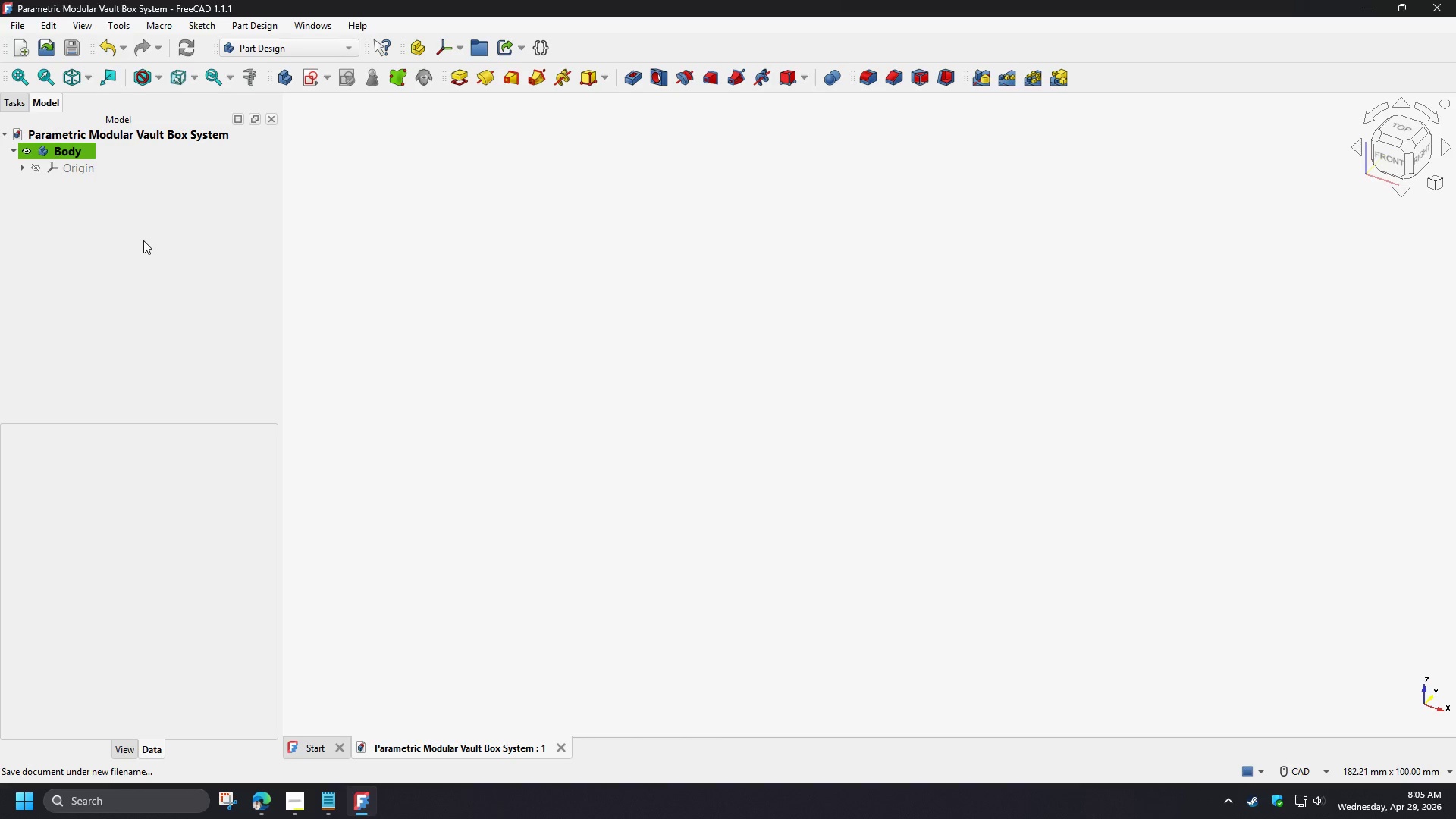 
left_click([143, 240])
 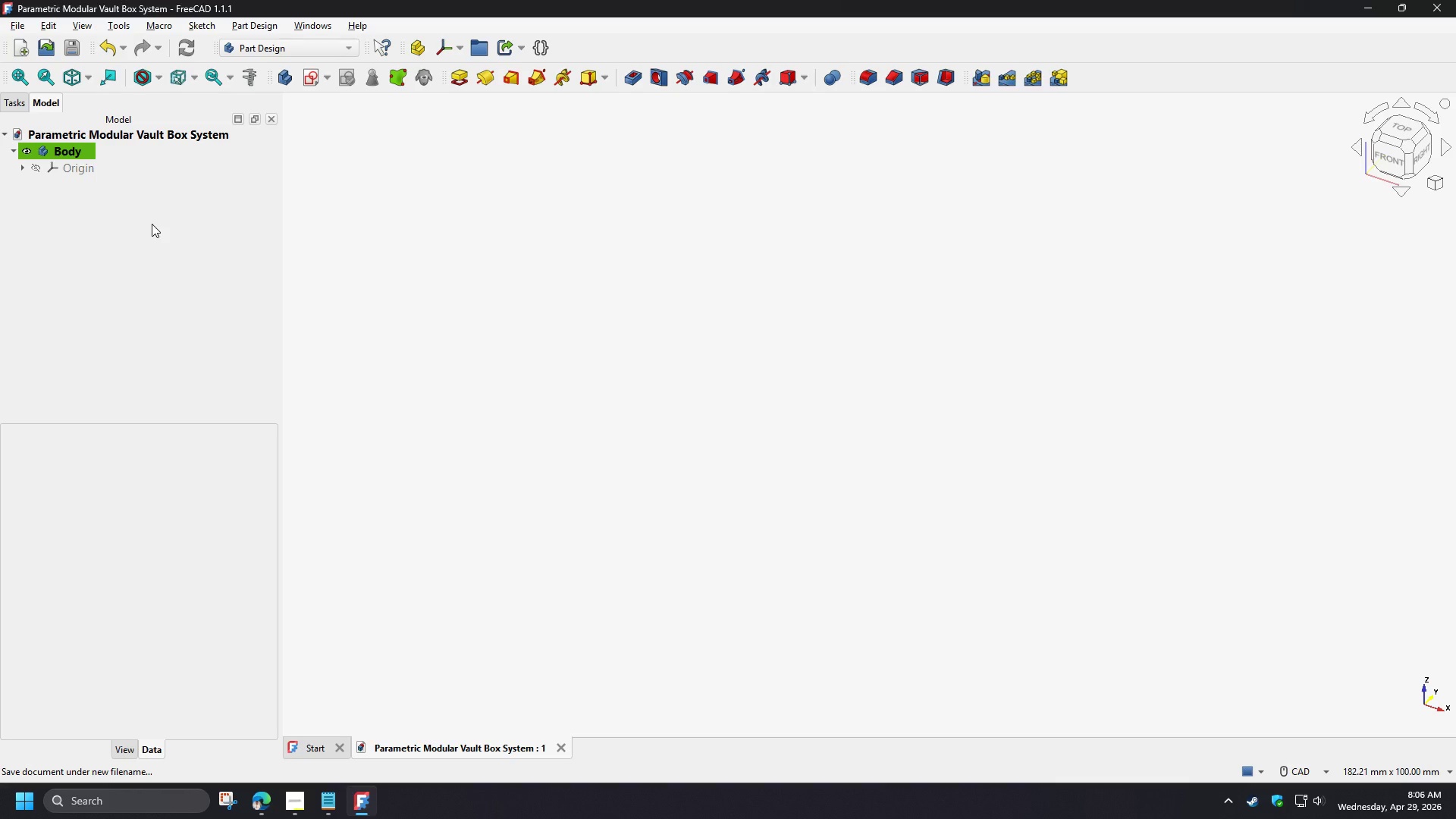 
wait(6.94)
 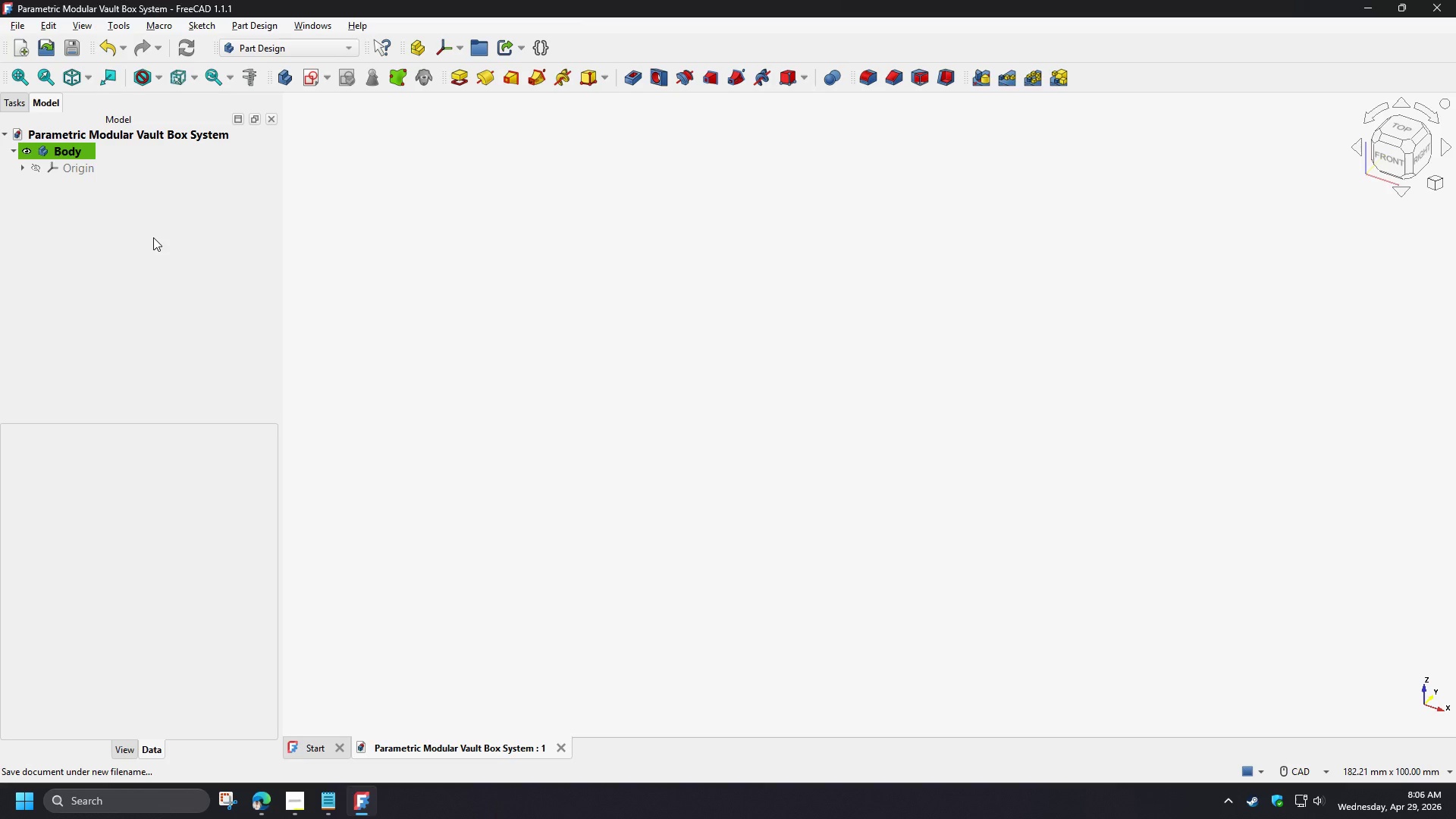 
left_click([159, 224])
 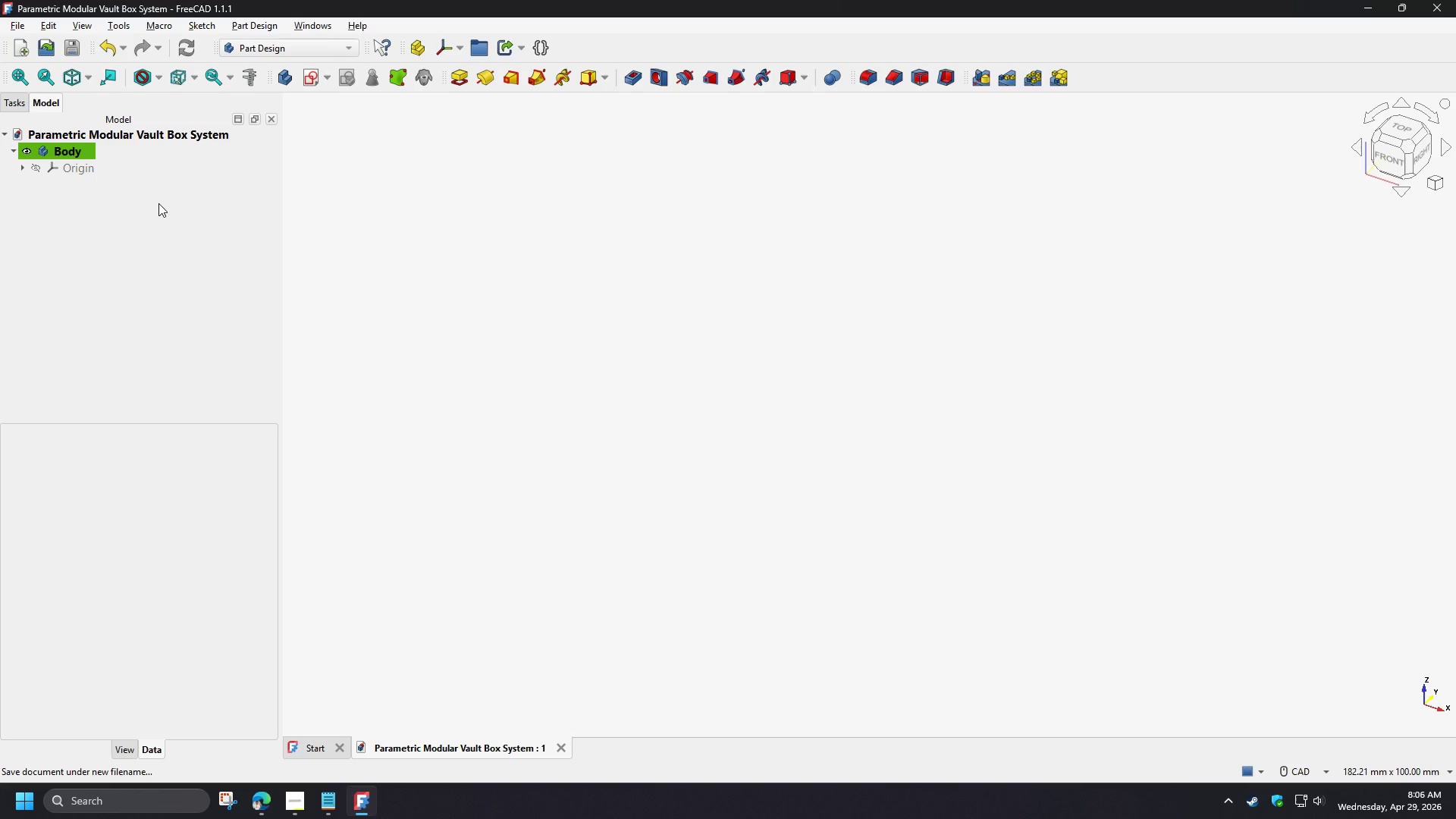 
wait(9.39)
 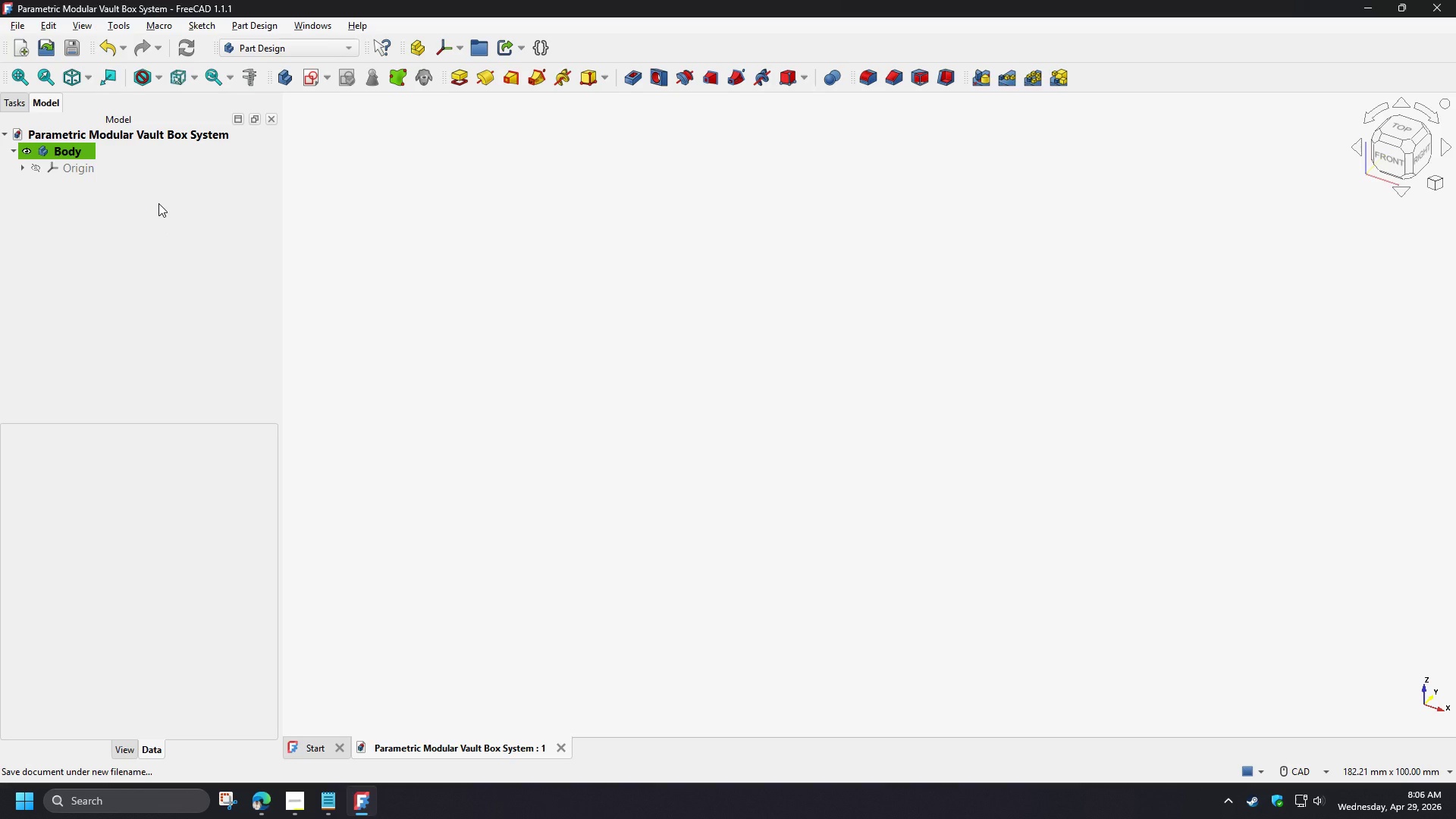 
left_click([71, 152])
 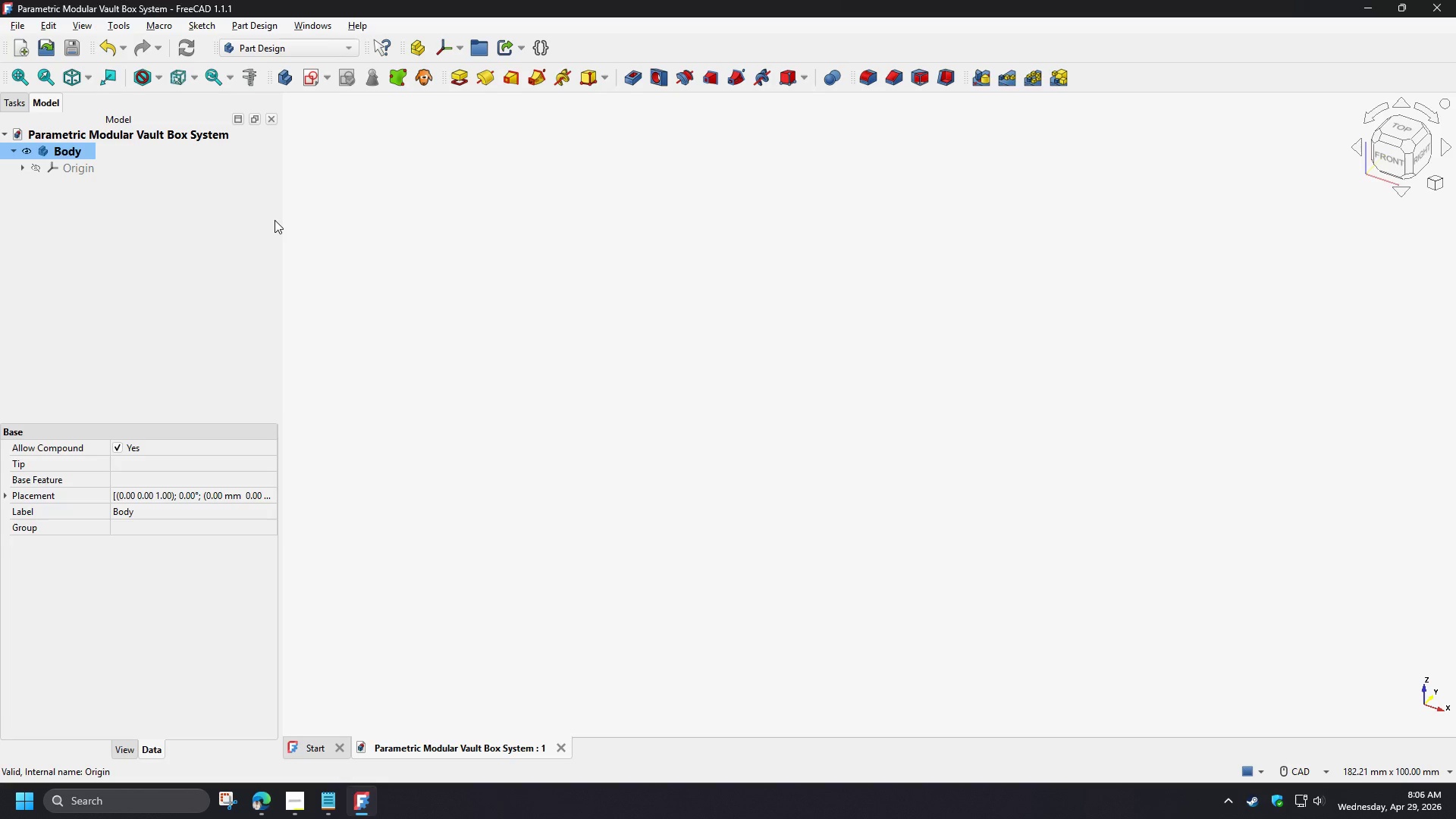 
wait(9.44)
 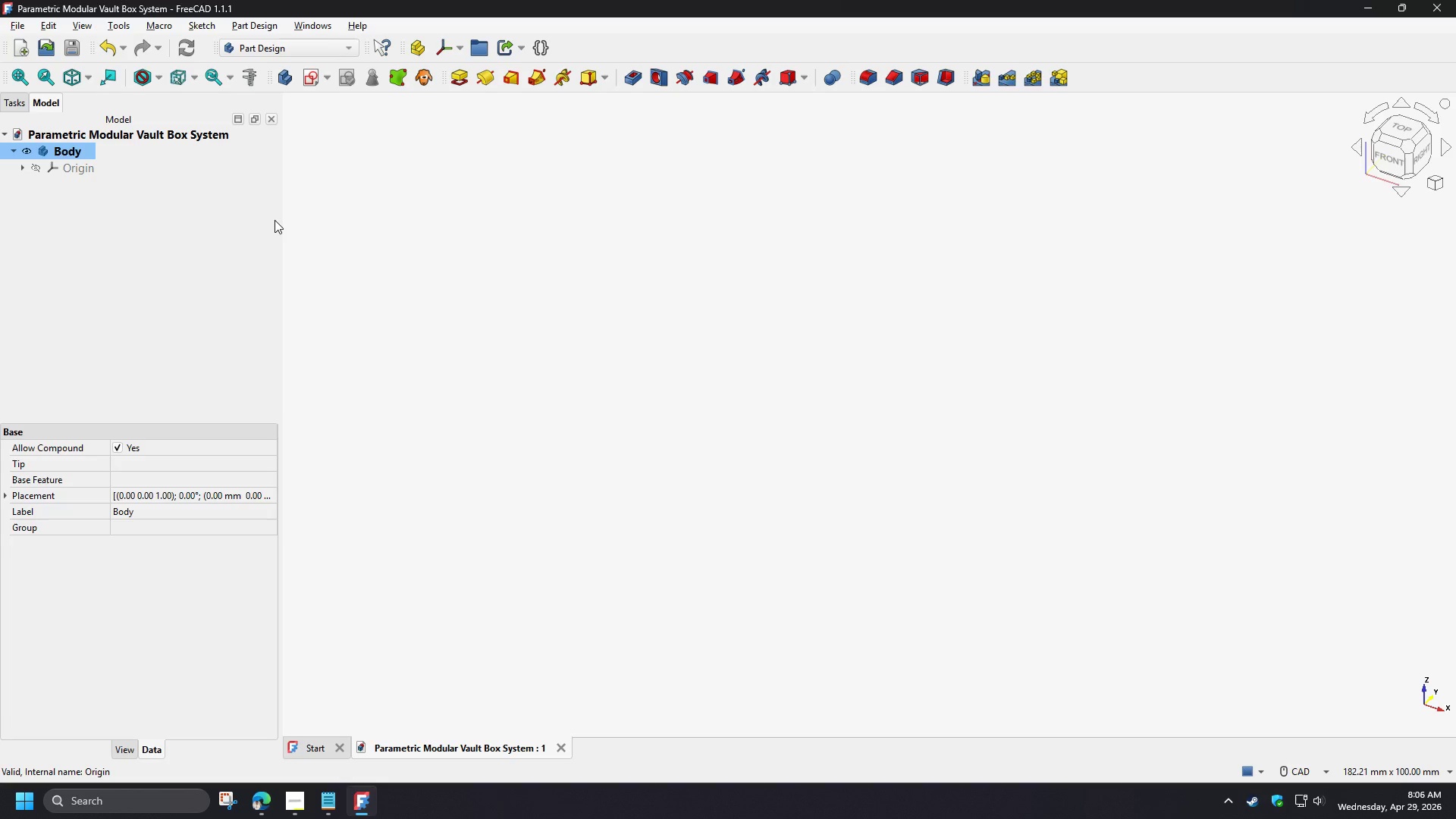 
right_click([76, 154])
 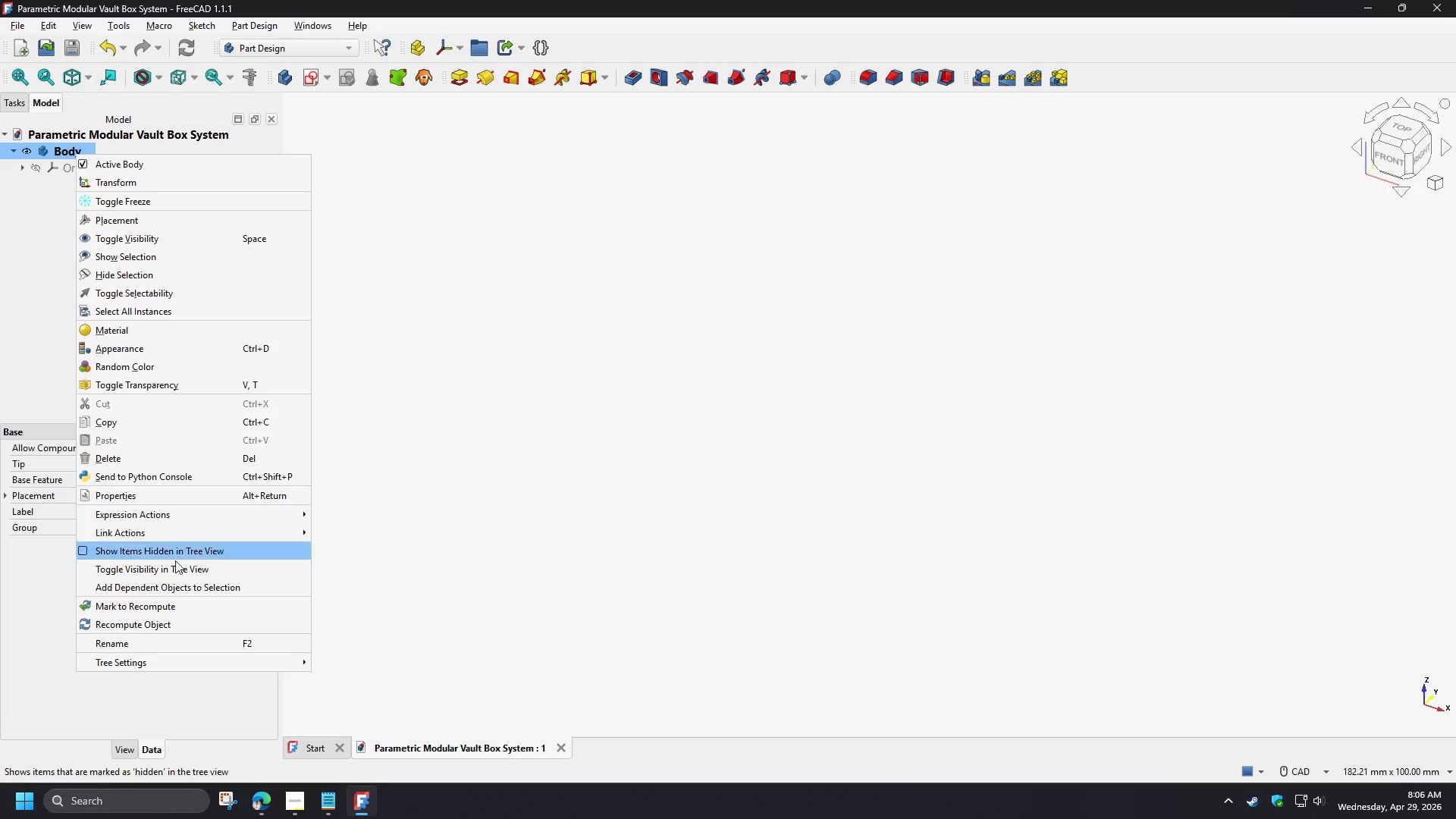 
left_click([190, 642])
 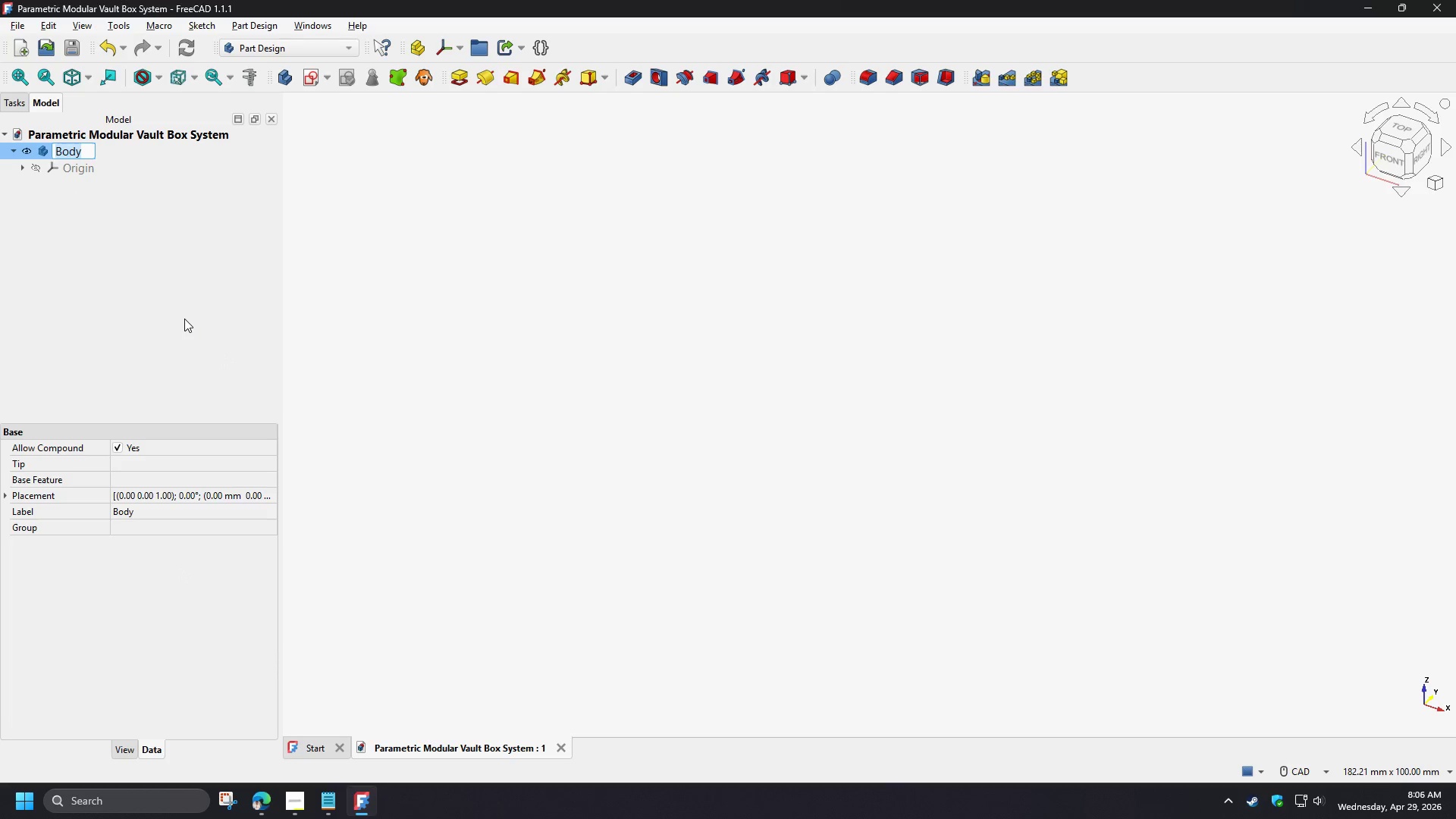 
type(Side Part)
 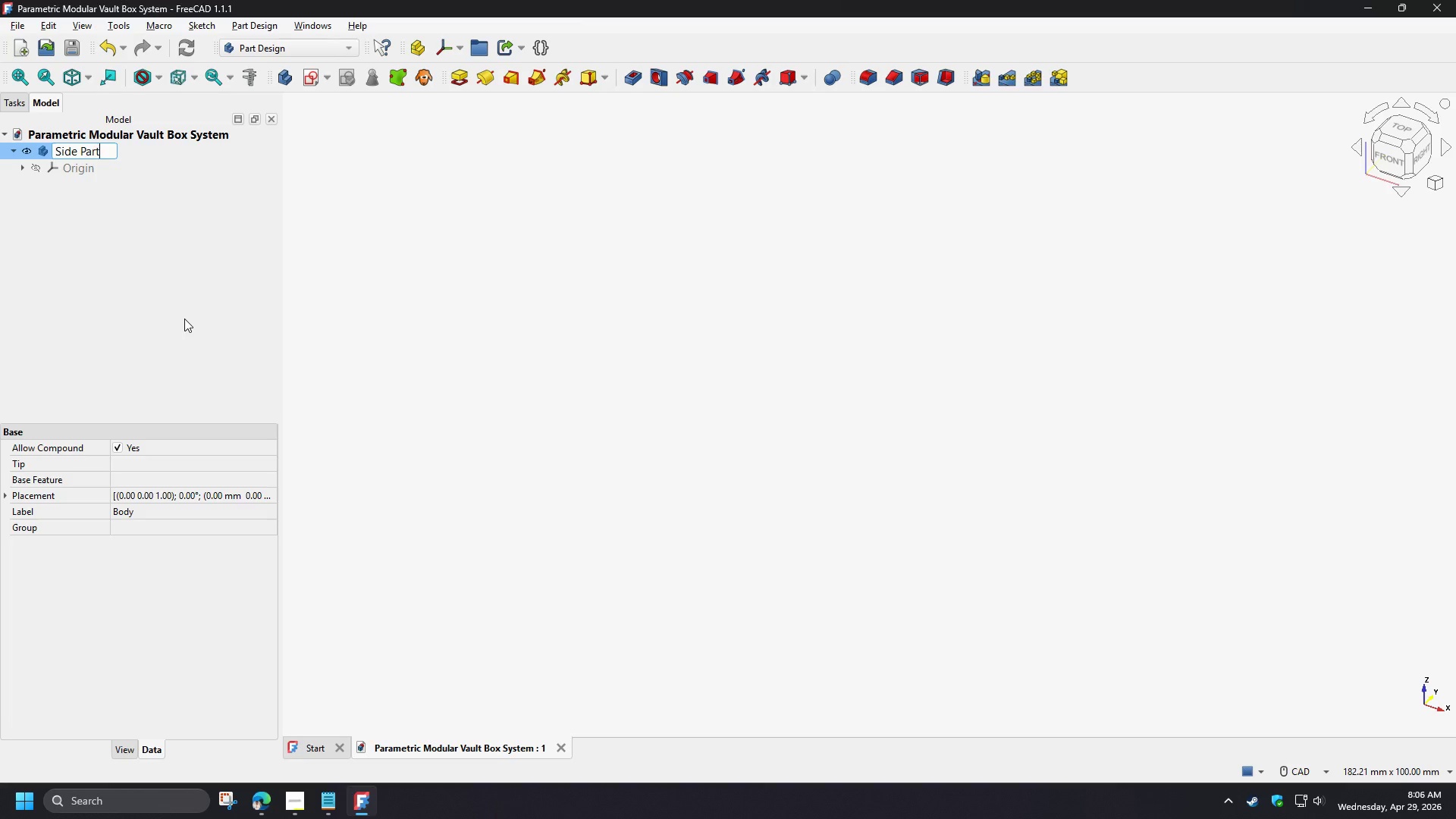 
key(Enter)
 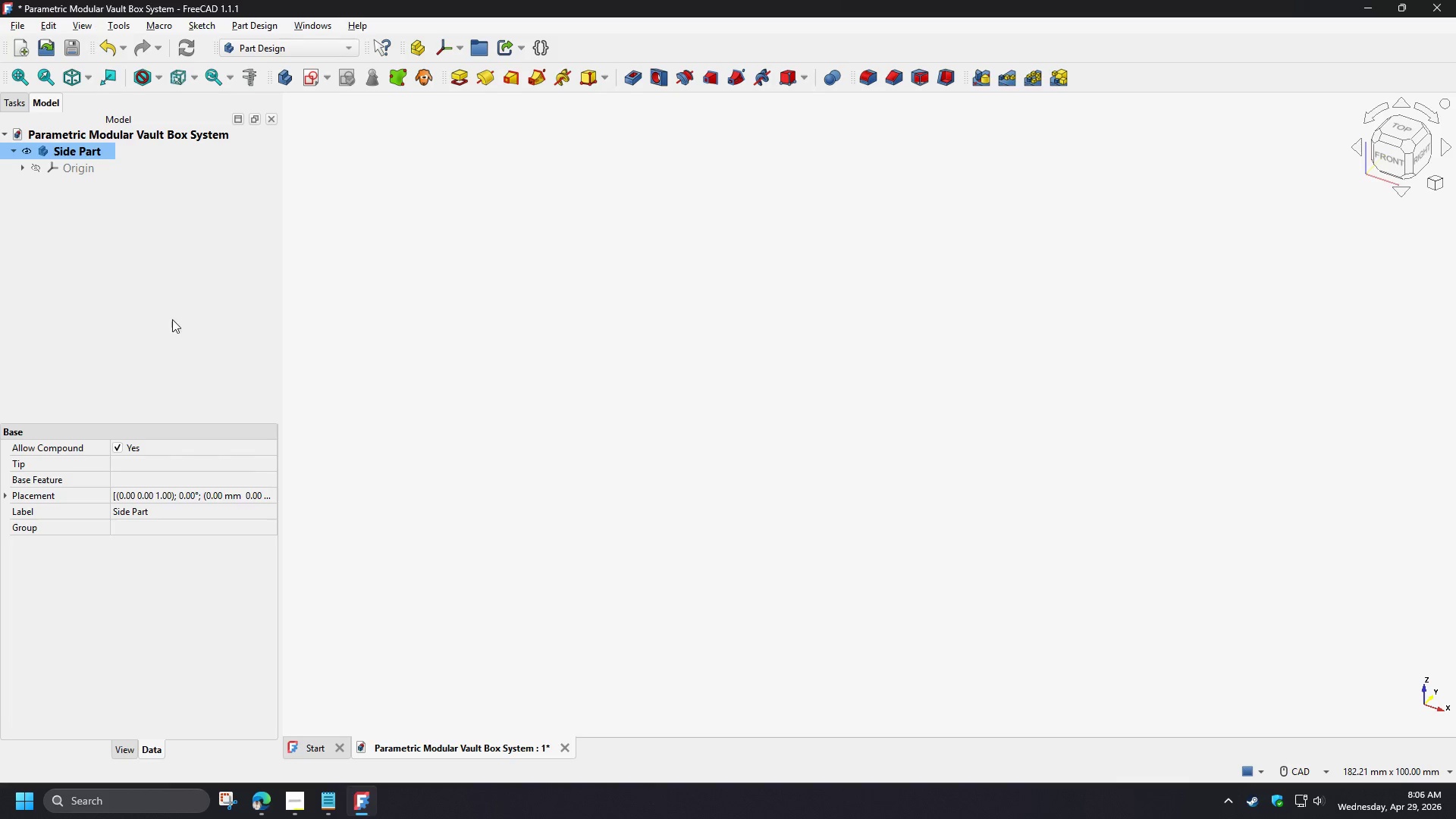 
left_click([138, 245])
 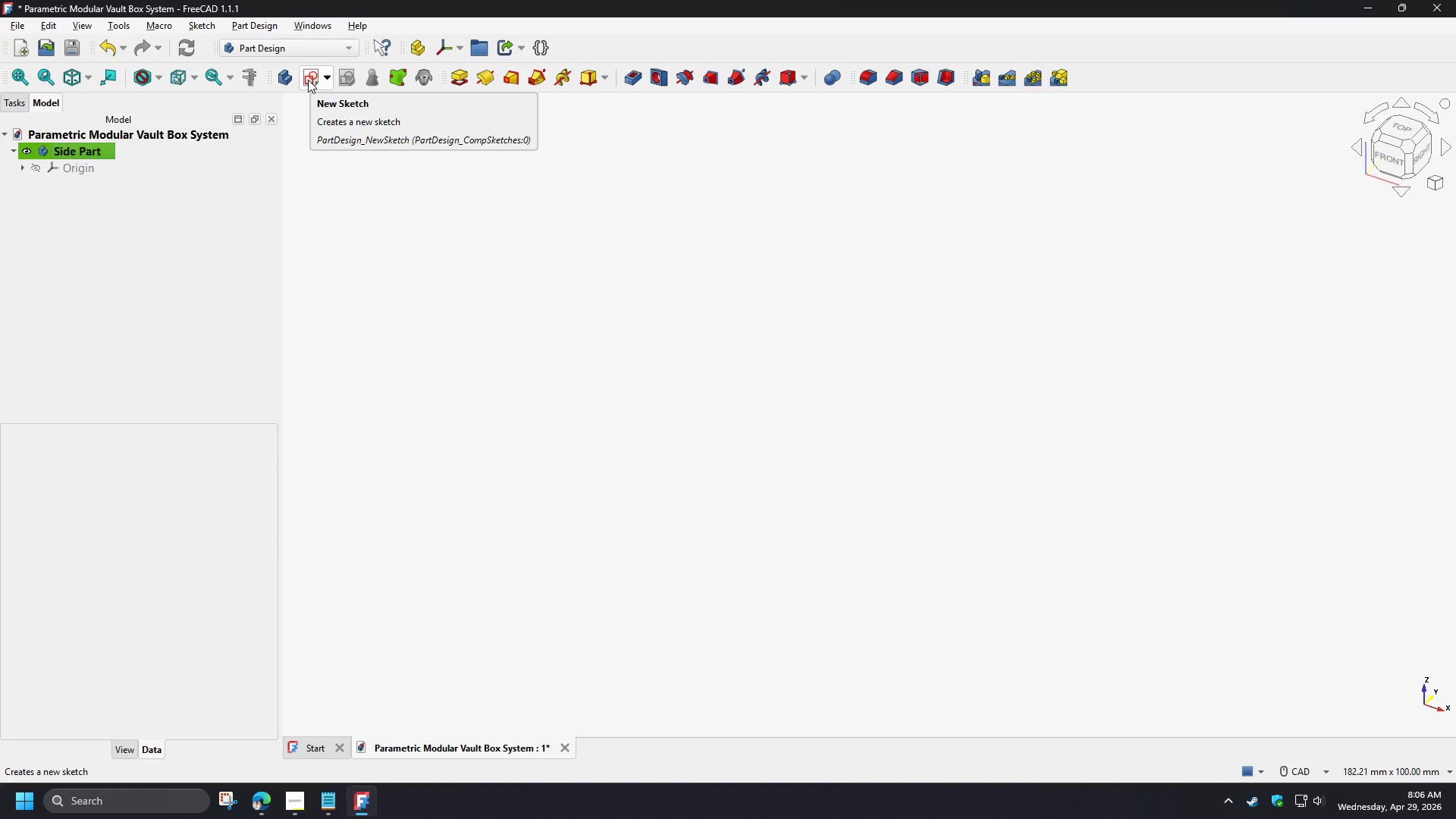 
wait(5.33)
 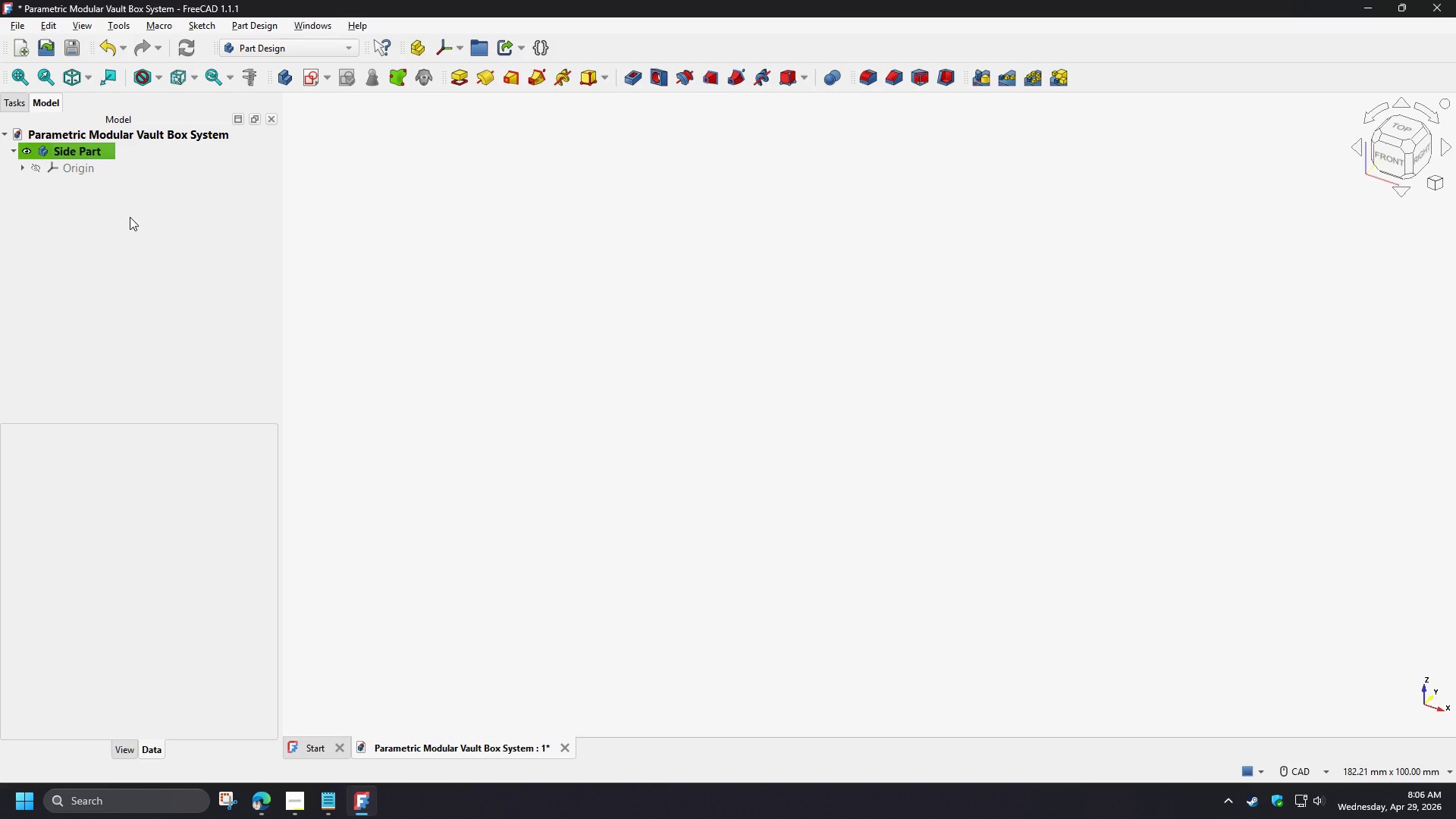 
left_click([308, 80])
 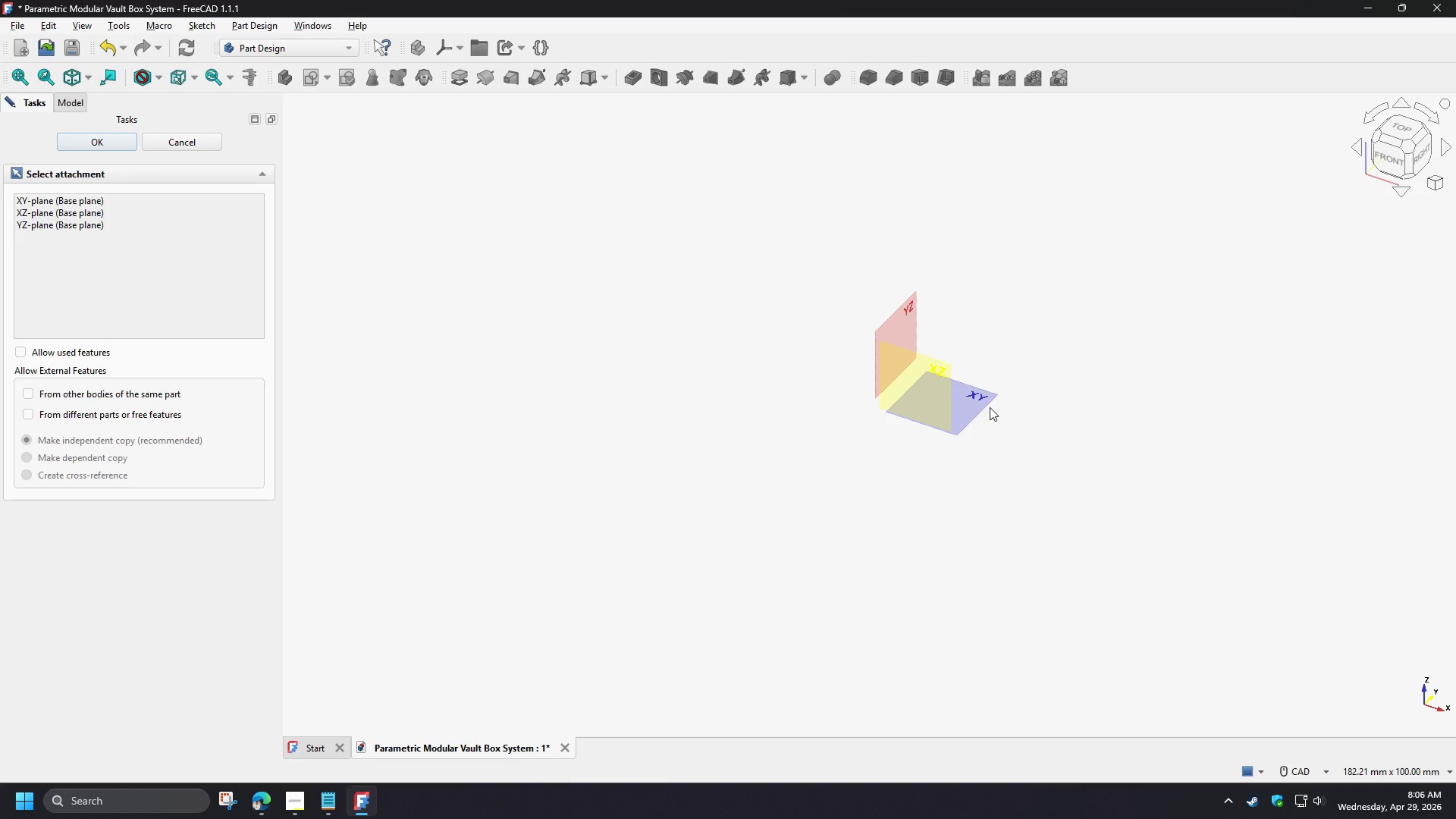 
left_click([984, 399])
 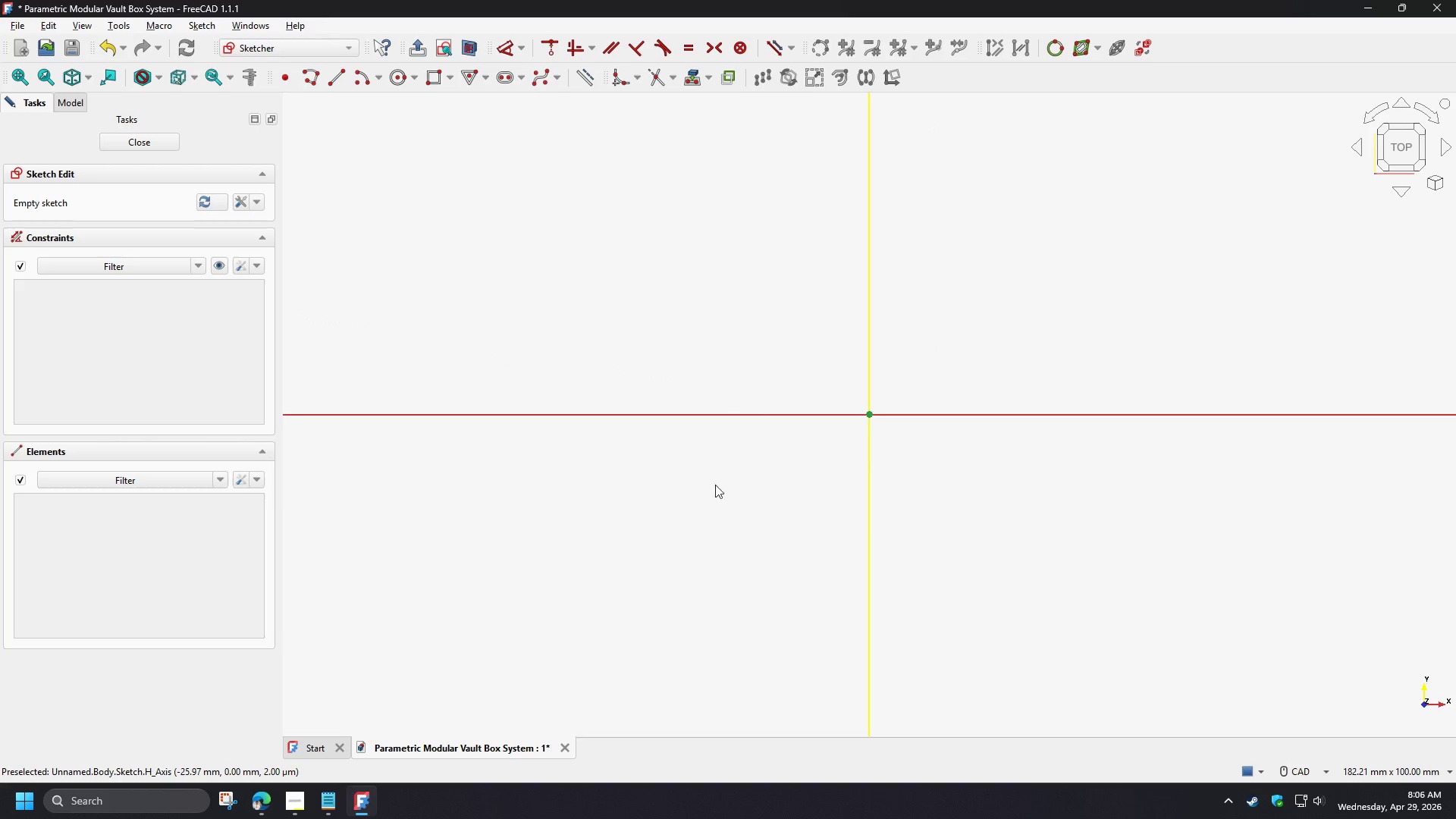 
scroll: coordinate [485, 247], scroll_direction: down, amount: 5.0
 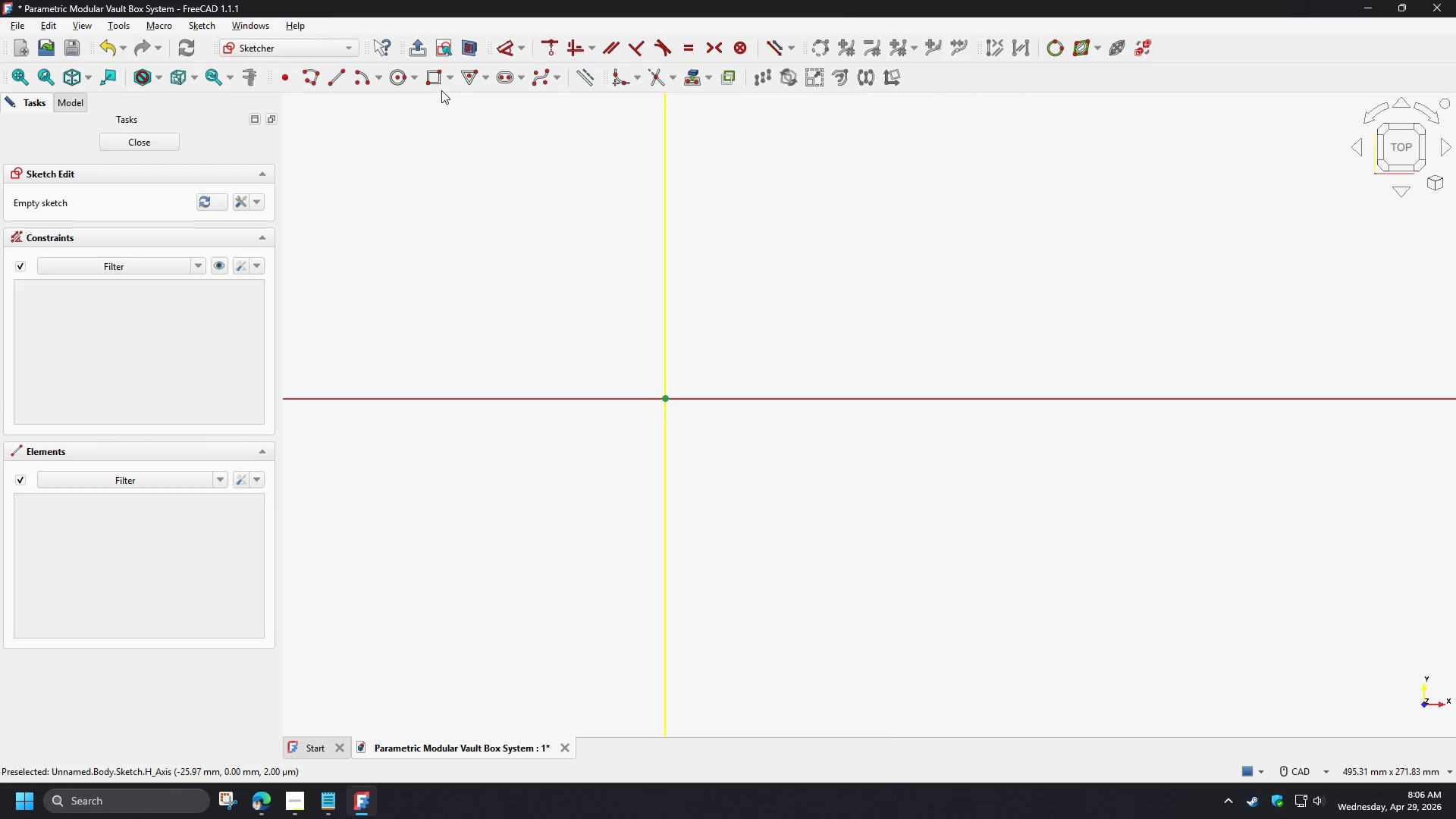 
left_click([447, 80])
 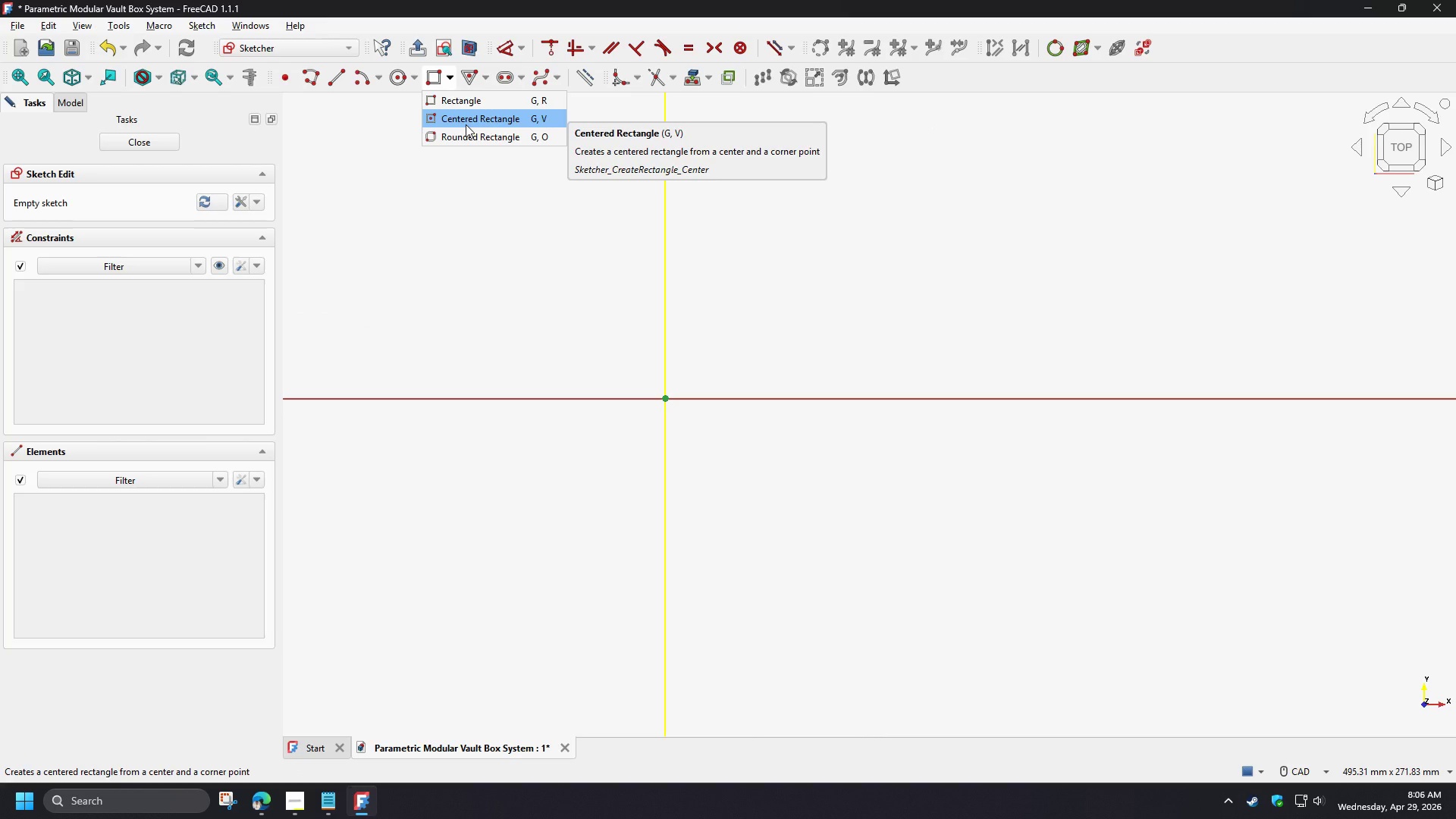 
left_click([466, 124])
 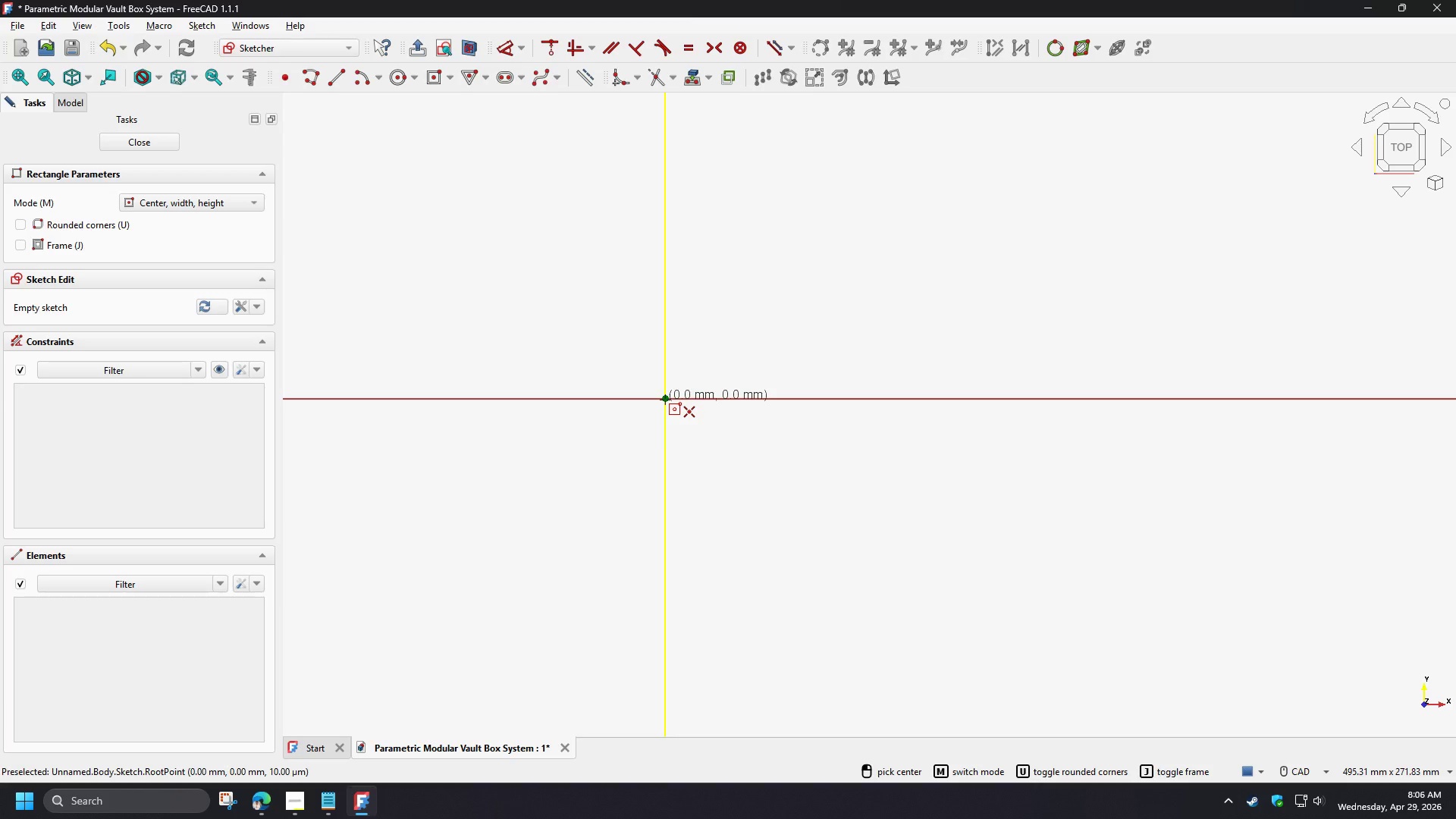 
left_click([665, 400])
 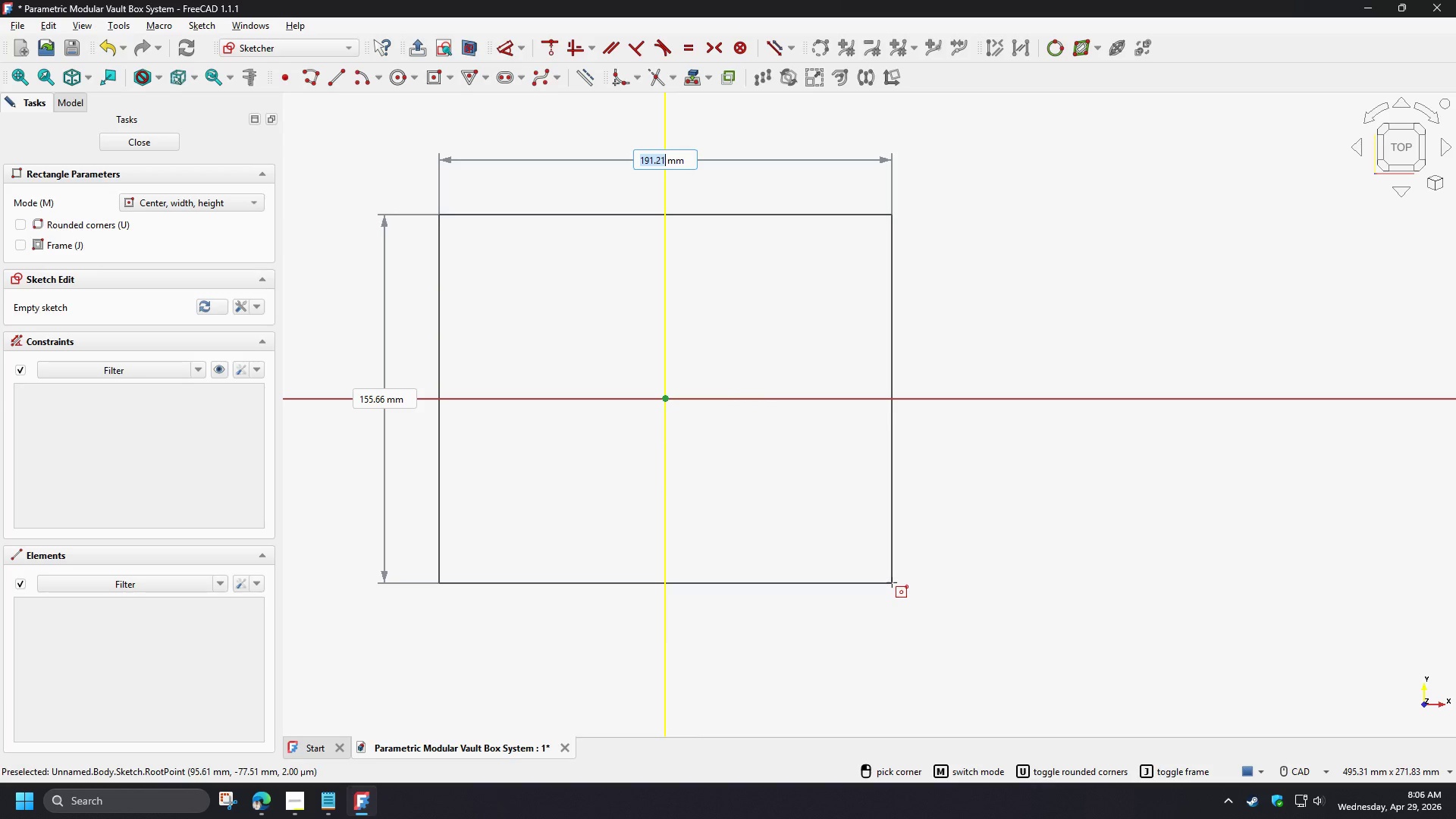 
key(Numpad5)
 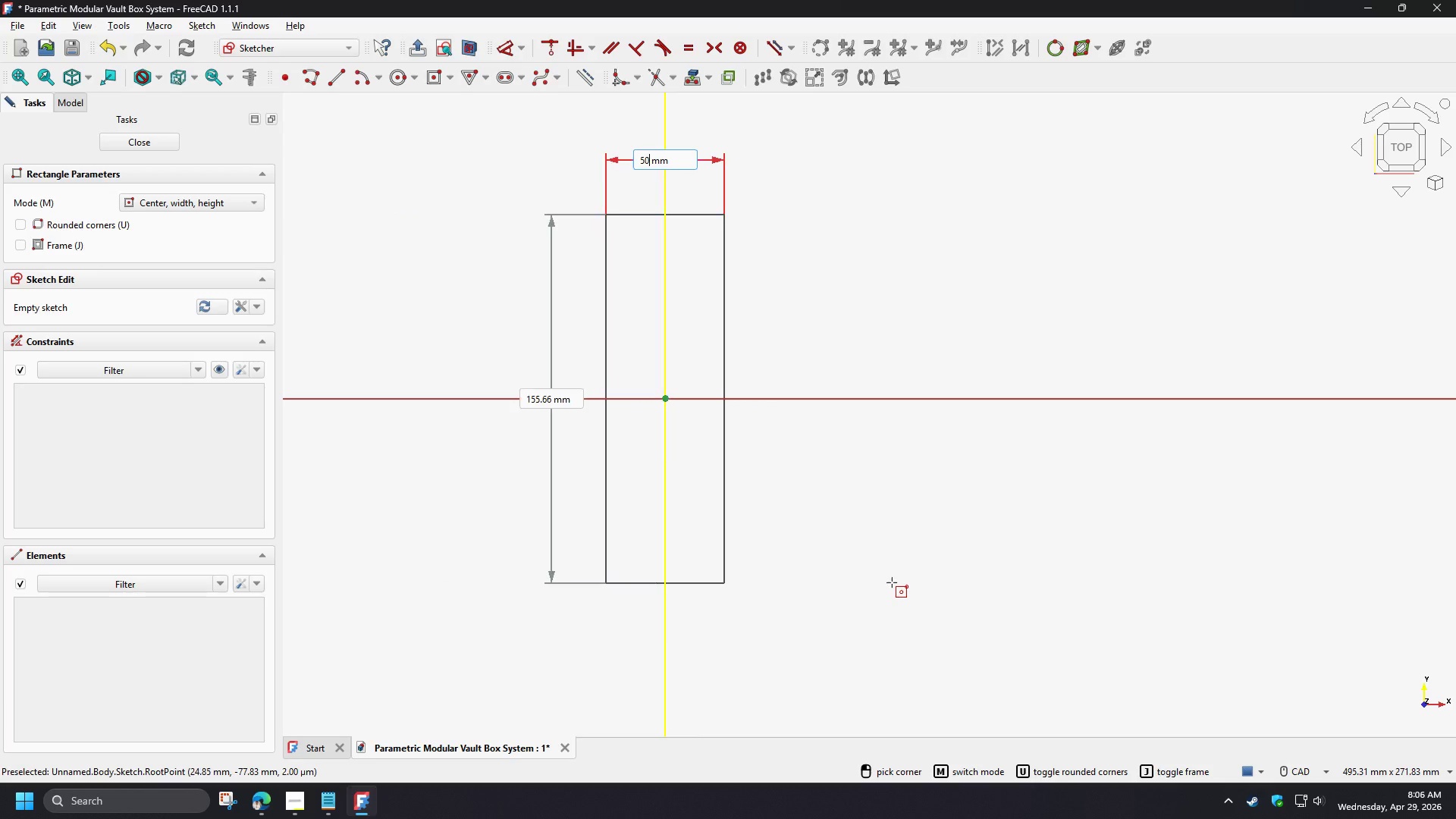 
key(Numpad0)
 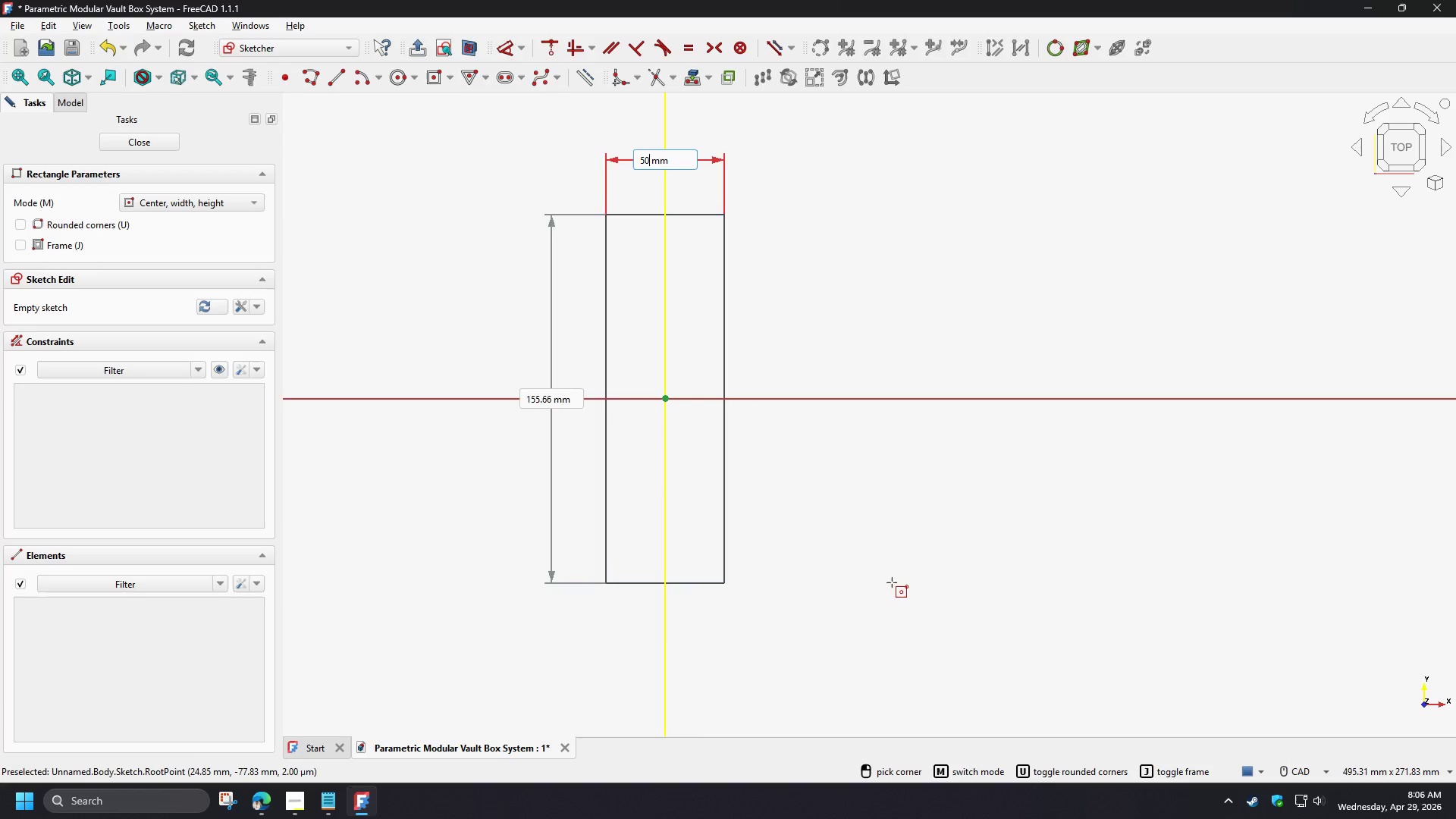 
key(Numpad0)
 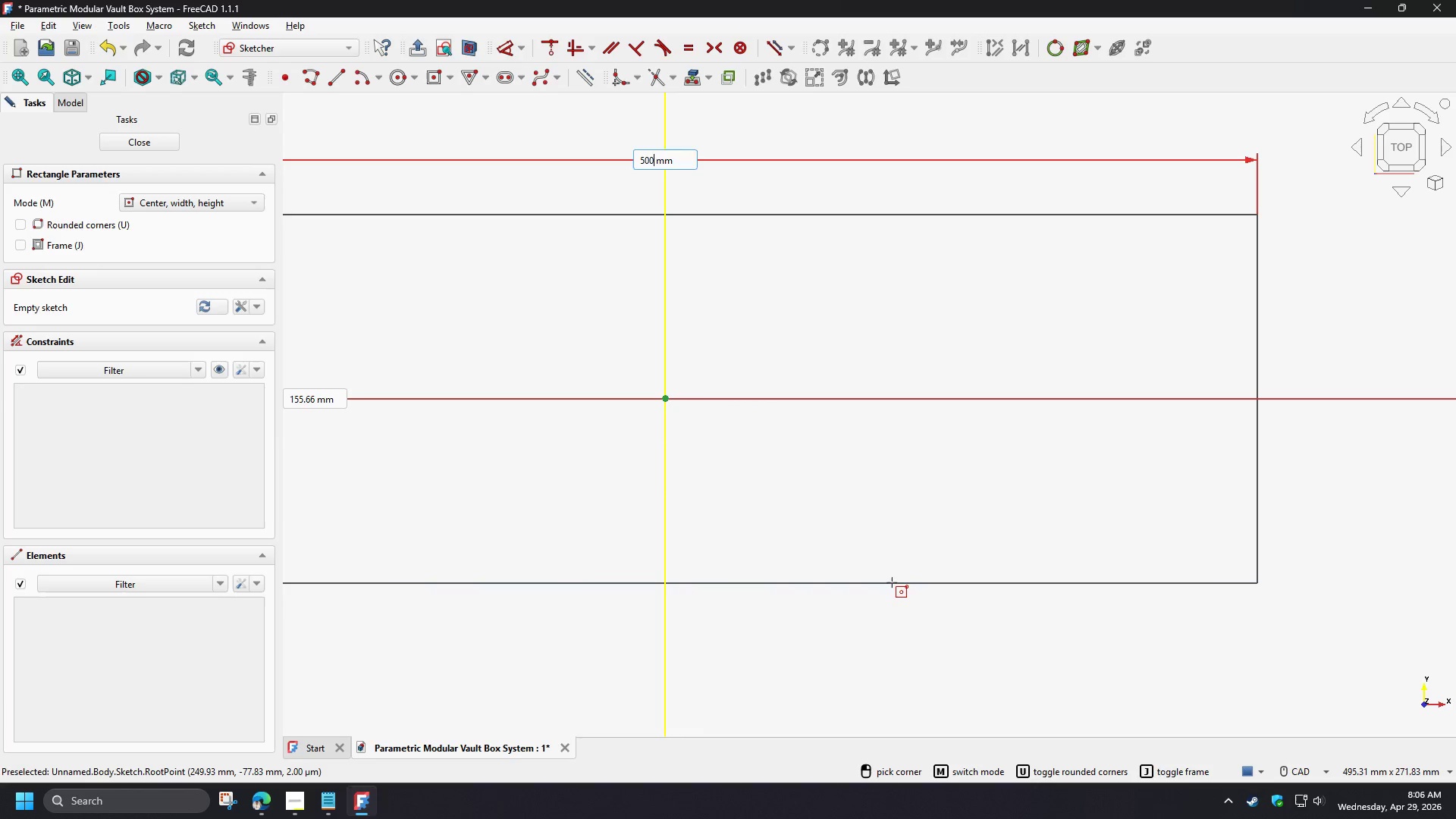 
key(Tab)
 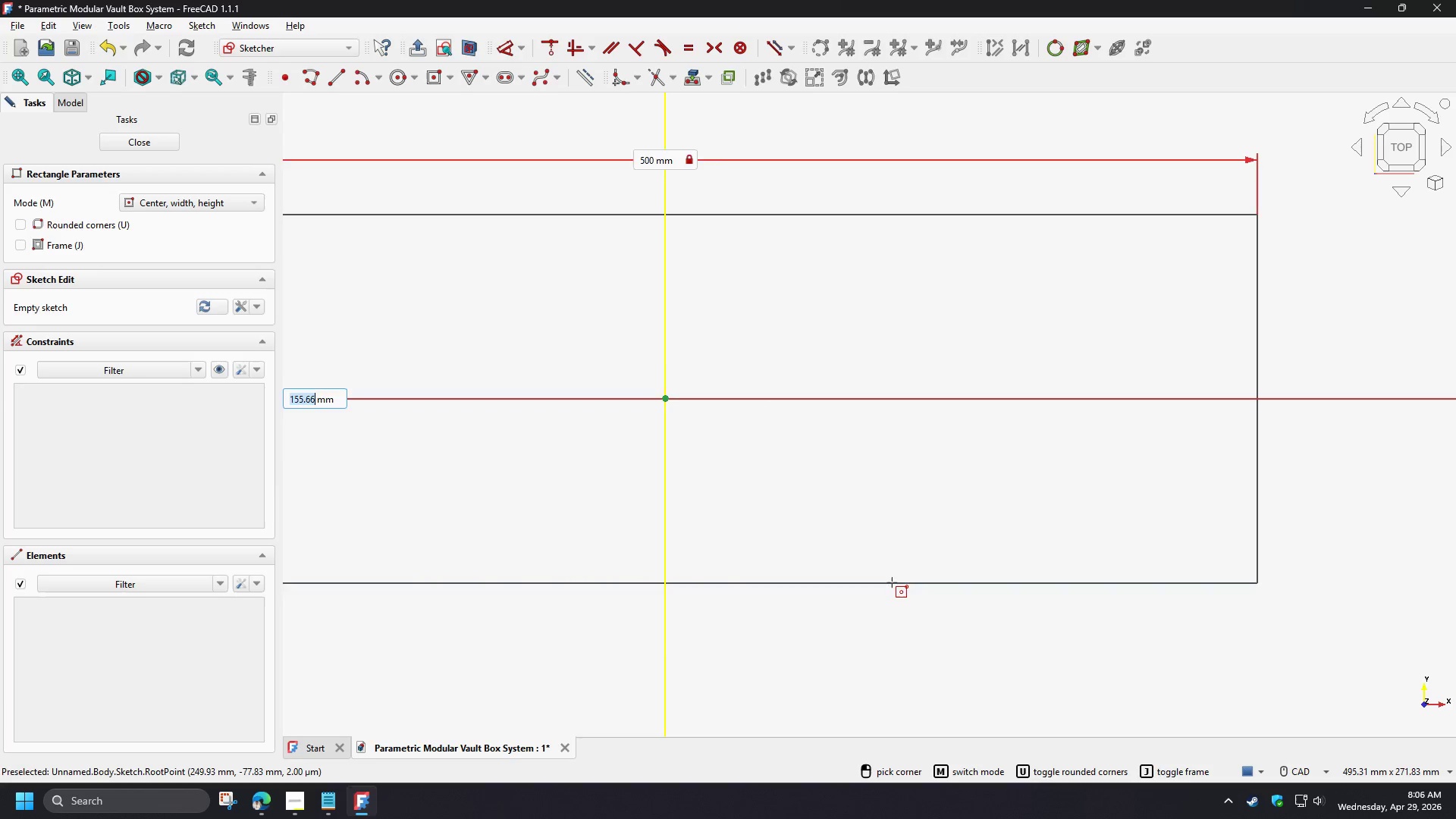 
key(Numpad5)
 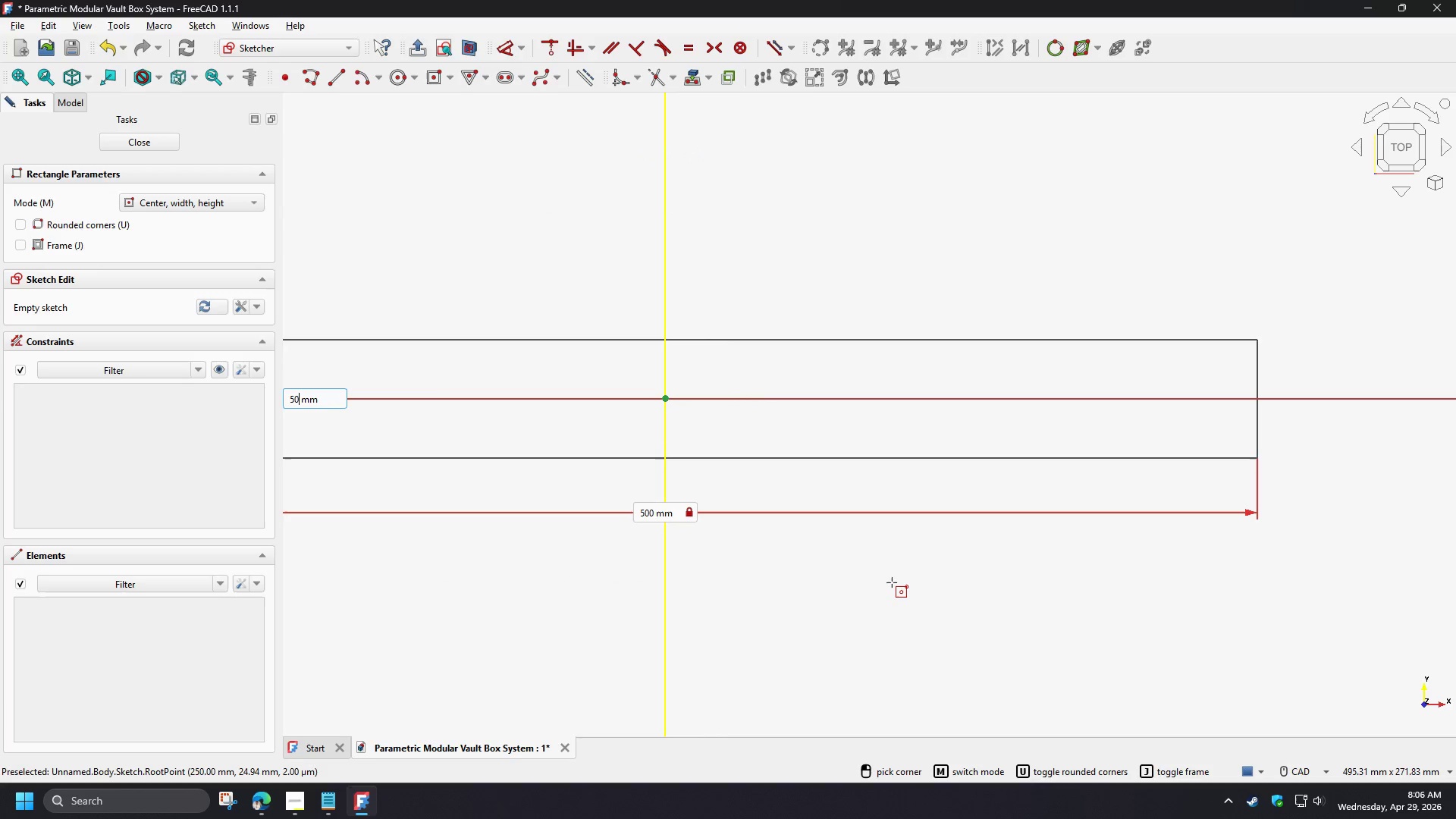 
key(Numpad0)
 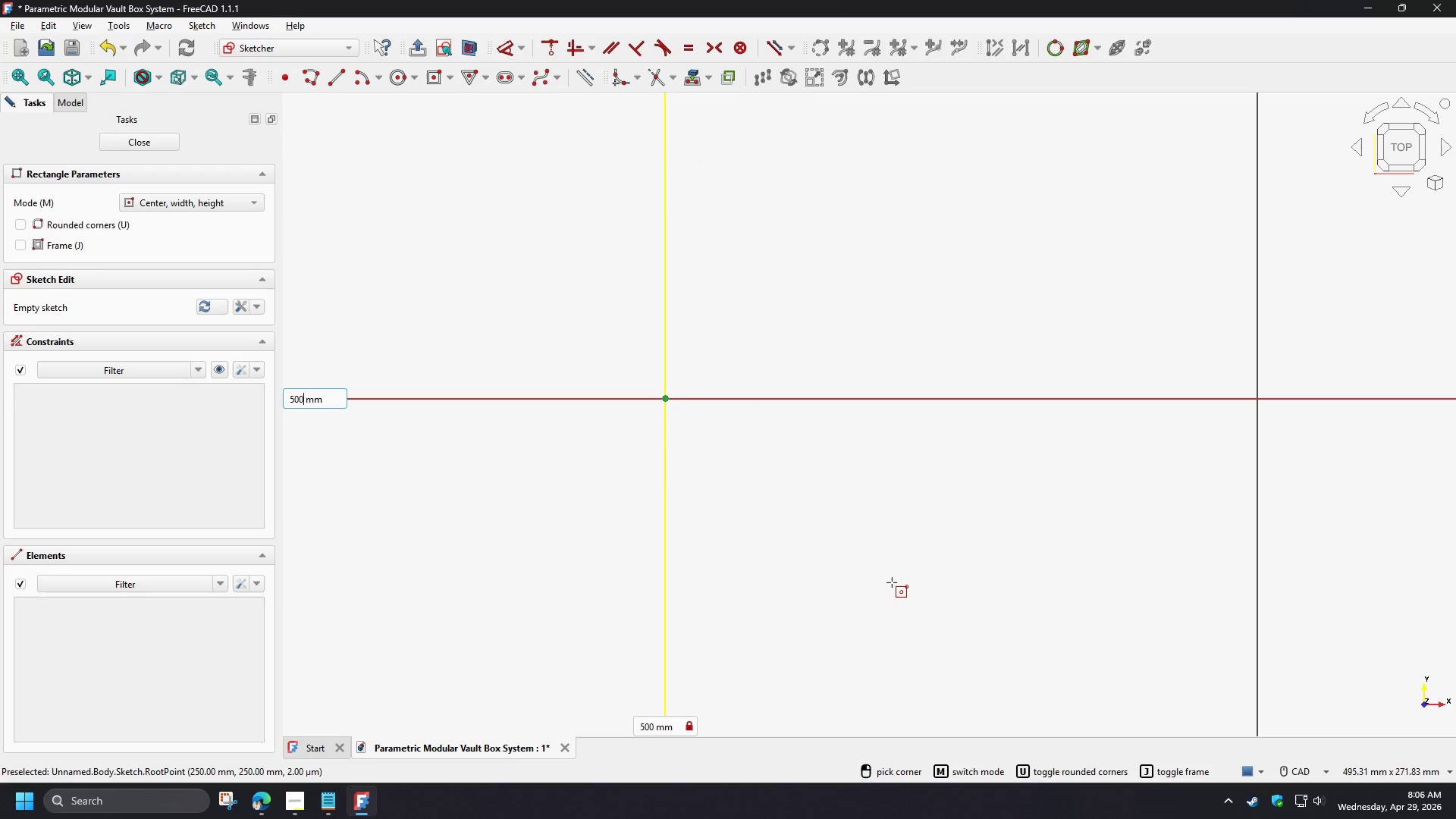 
key(Numpad0)
 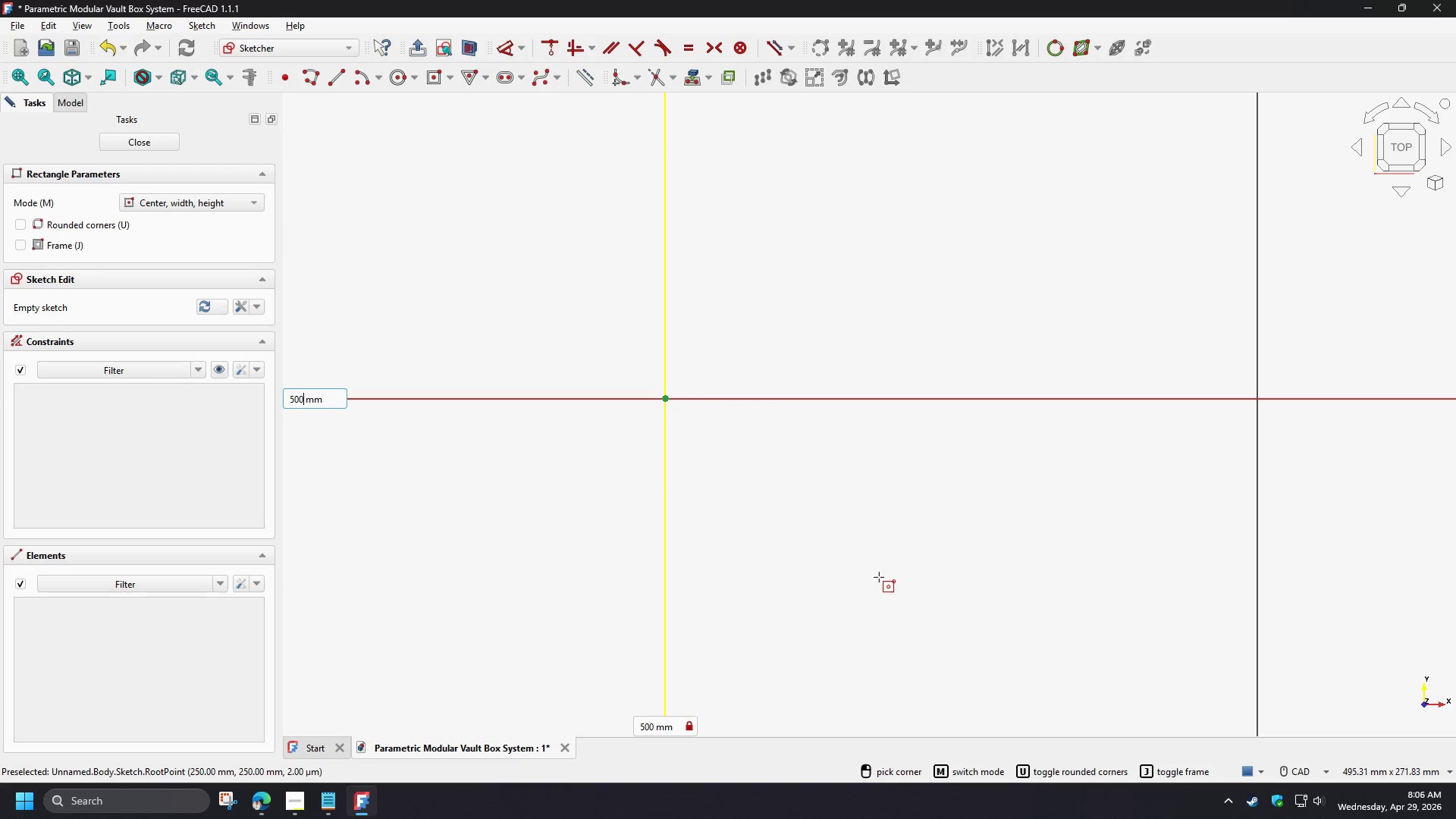 
scroll: coordinate [881, 576], scroll_direction: down, amount: 3.0
 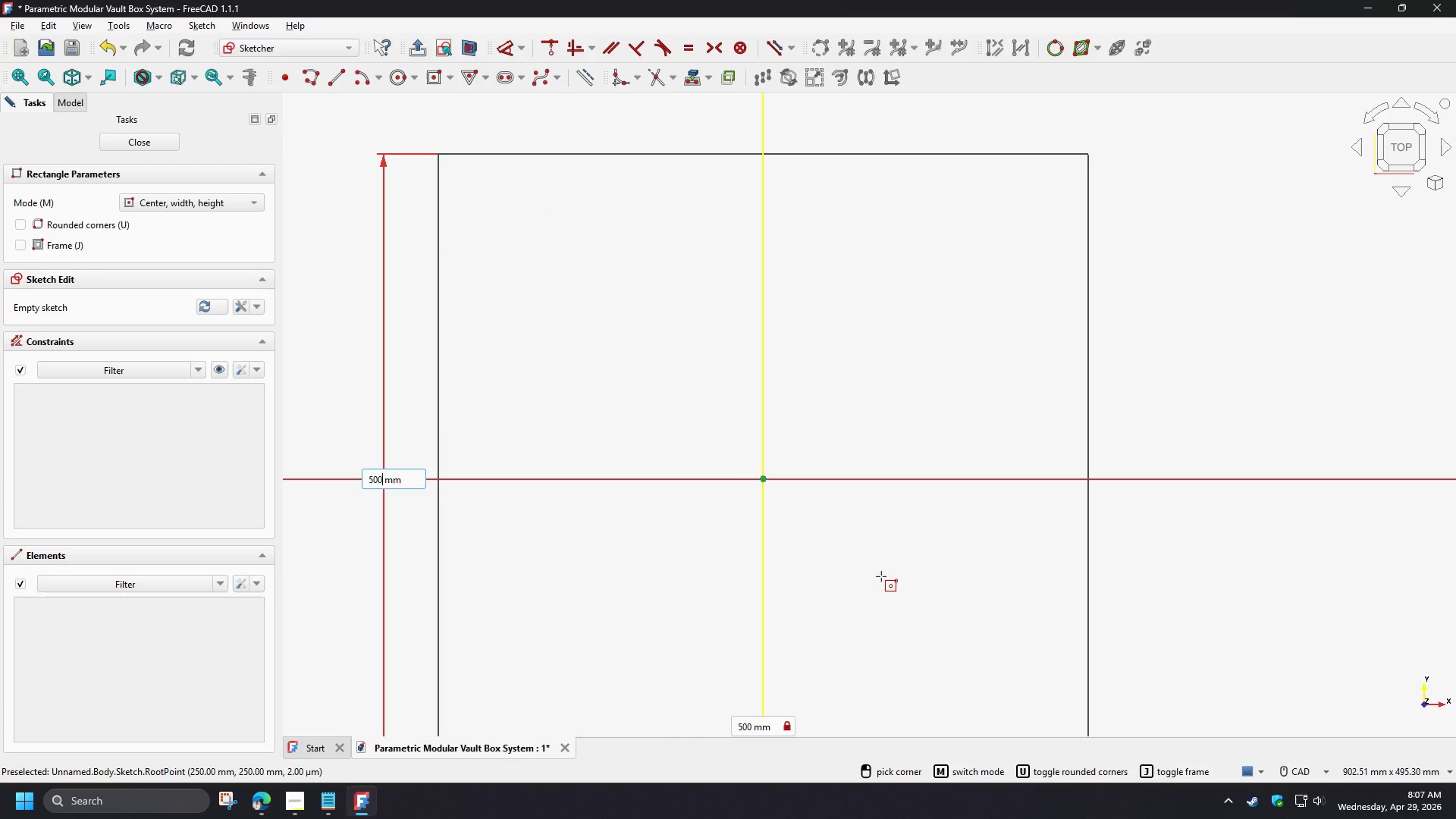 
key(NumpadEnter)
 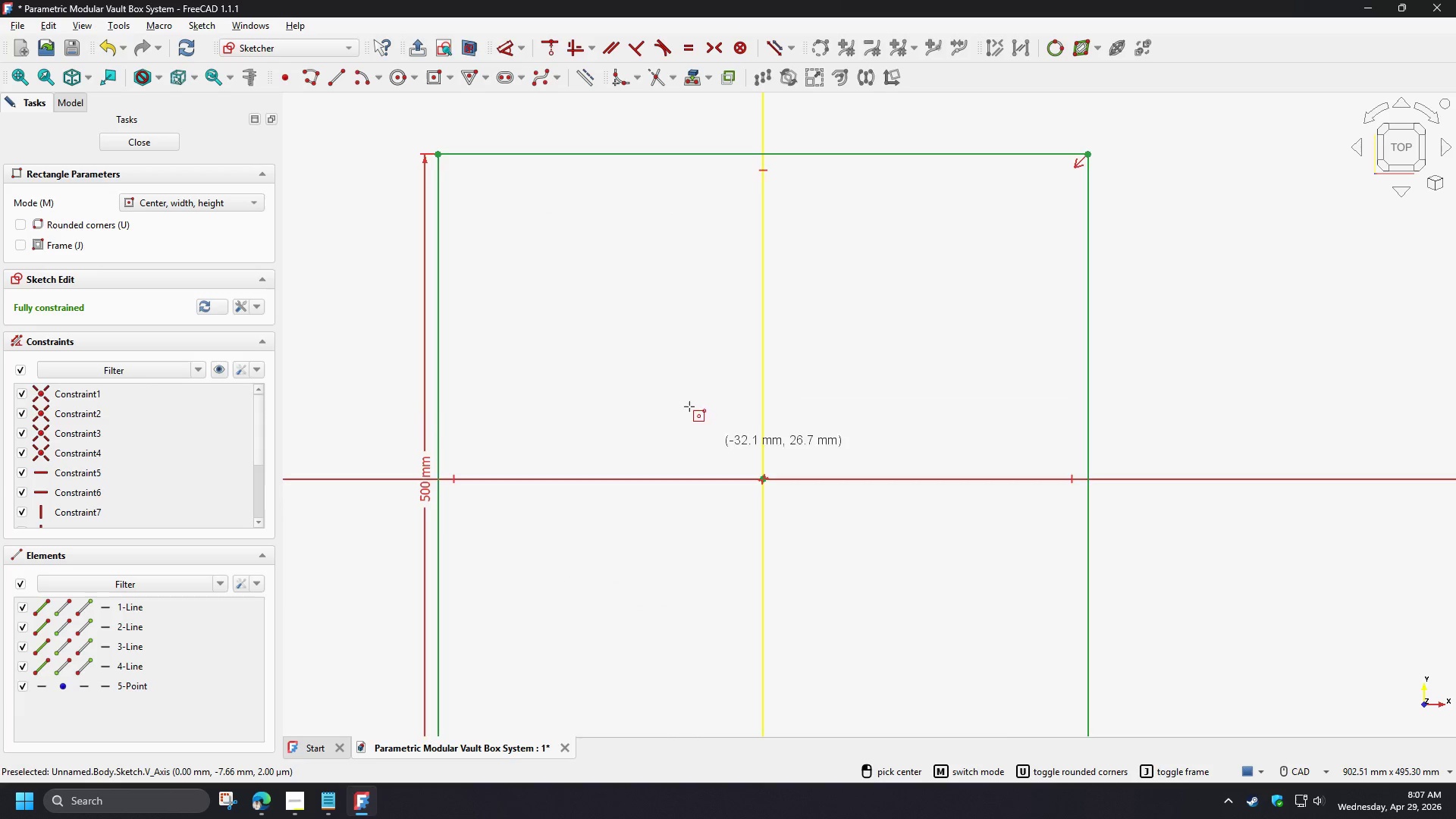 
right_click([641, 290])
 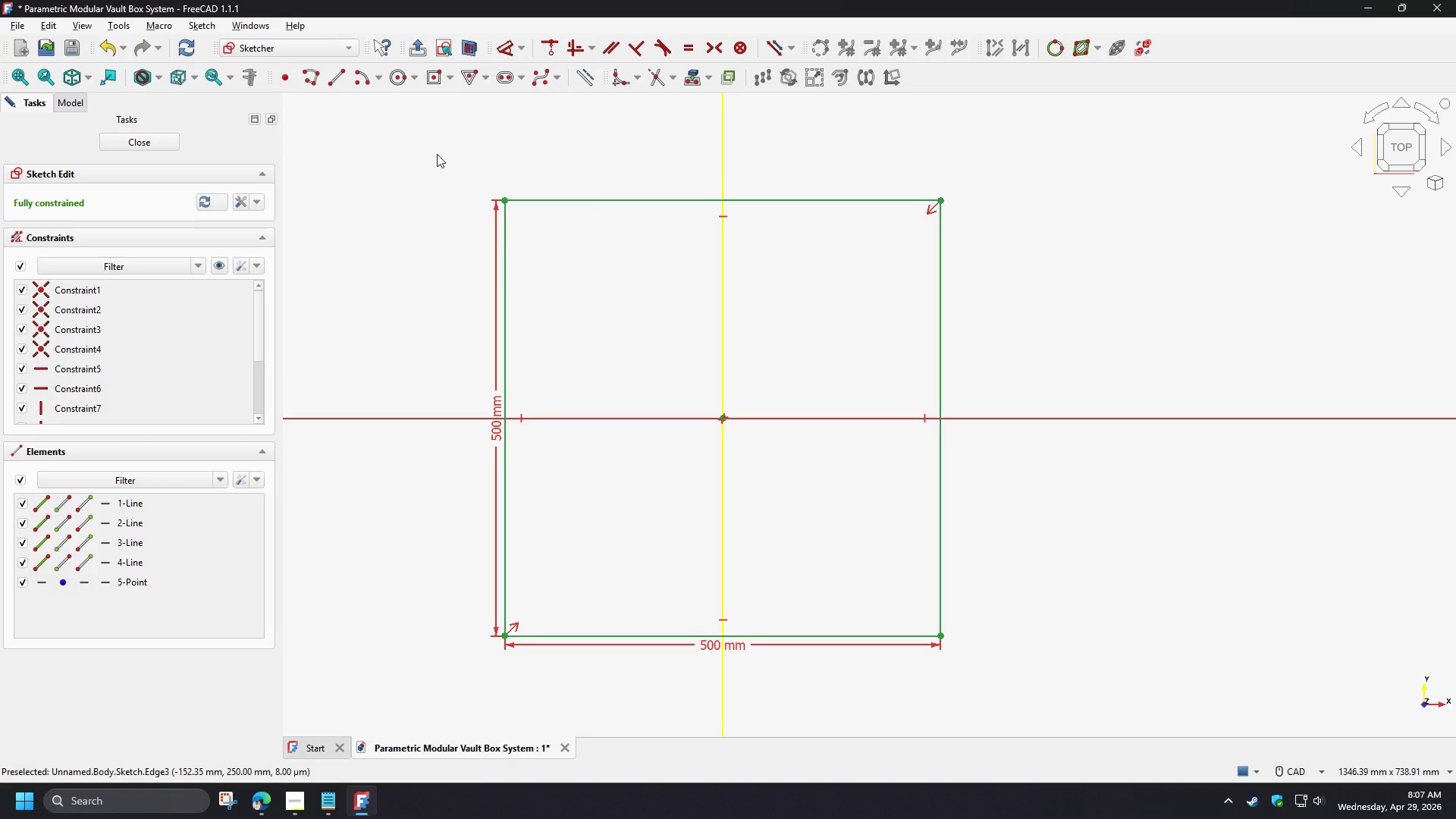 
scroll: coordinate [641, 290], scroll_direction: down, amount: 2.0
 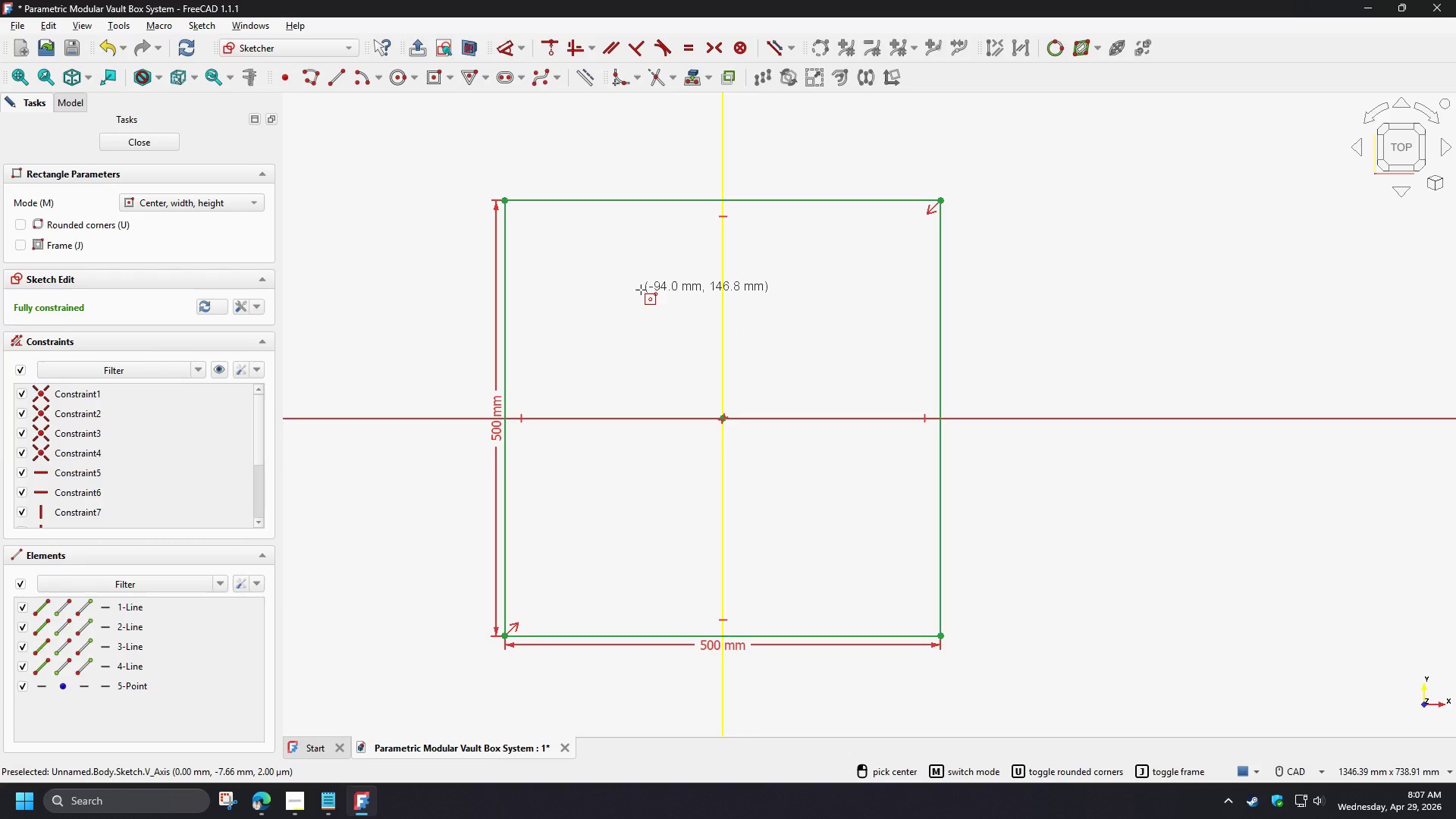 
left_click_drag(start_coordinate=[422, 150], to_coordinate=[1047, 702])
 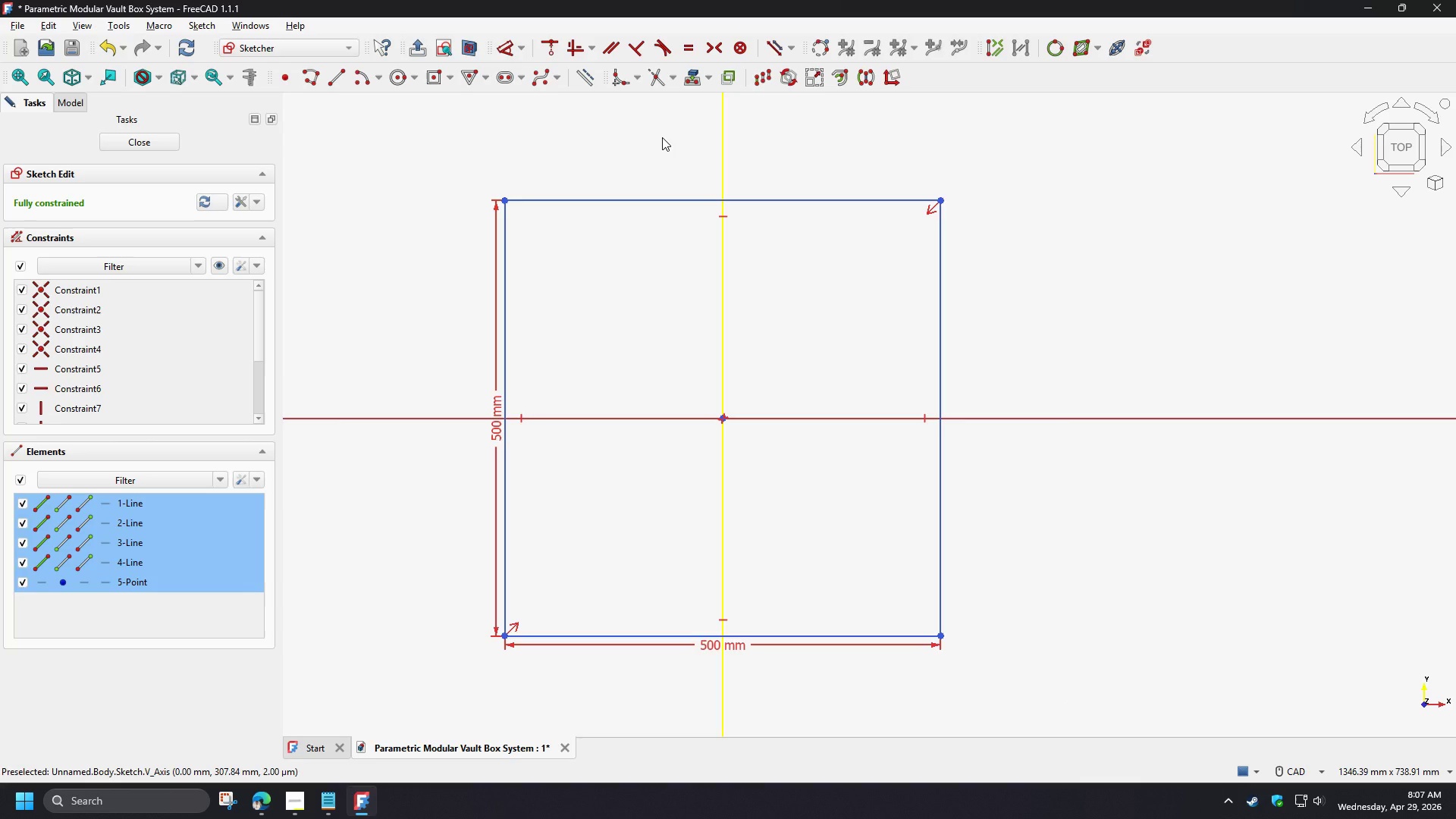 
wait(8.53)
 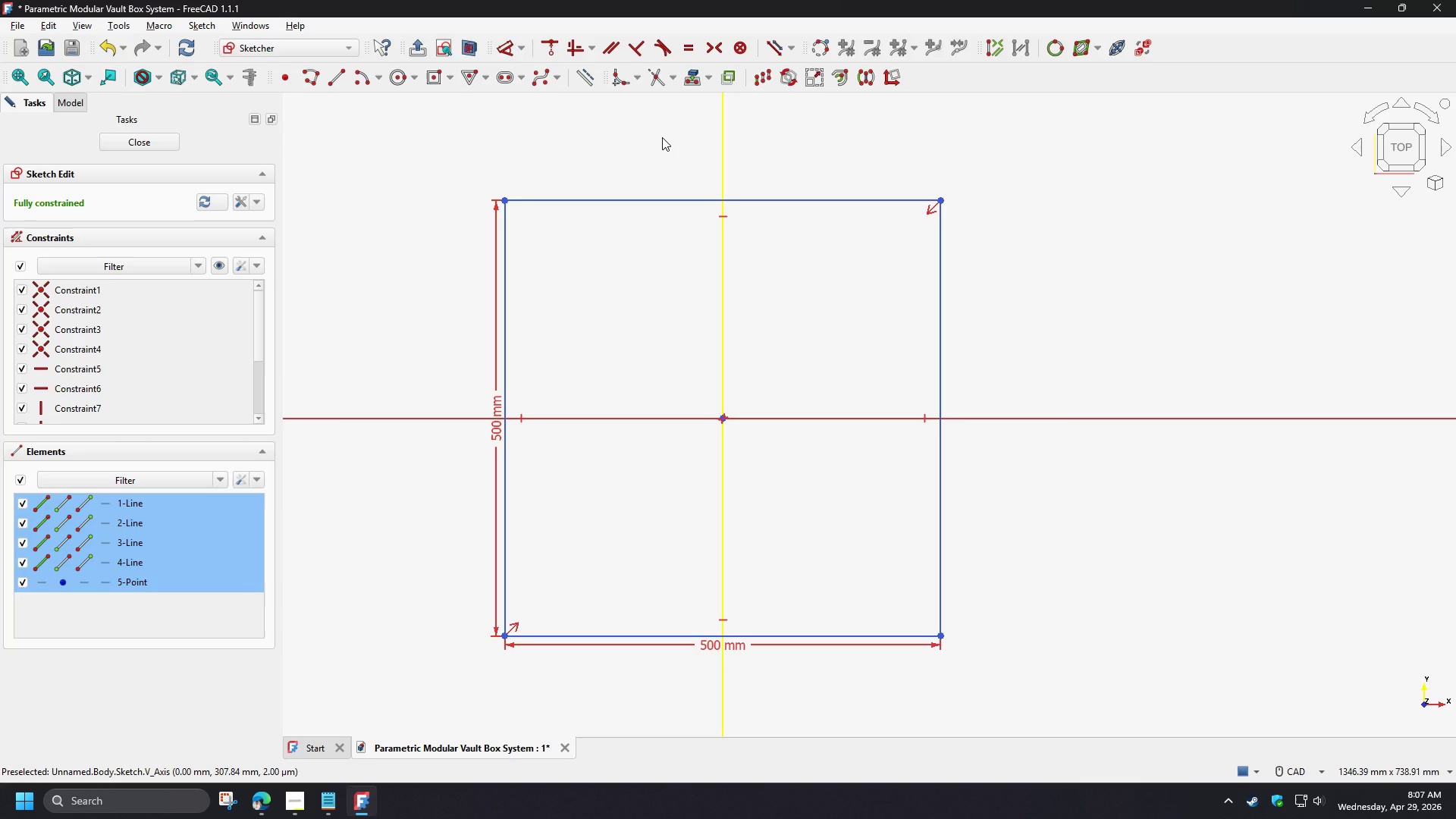 
double_click([576, 140])
 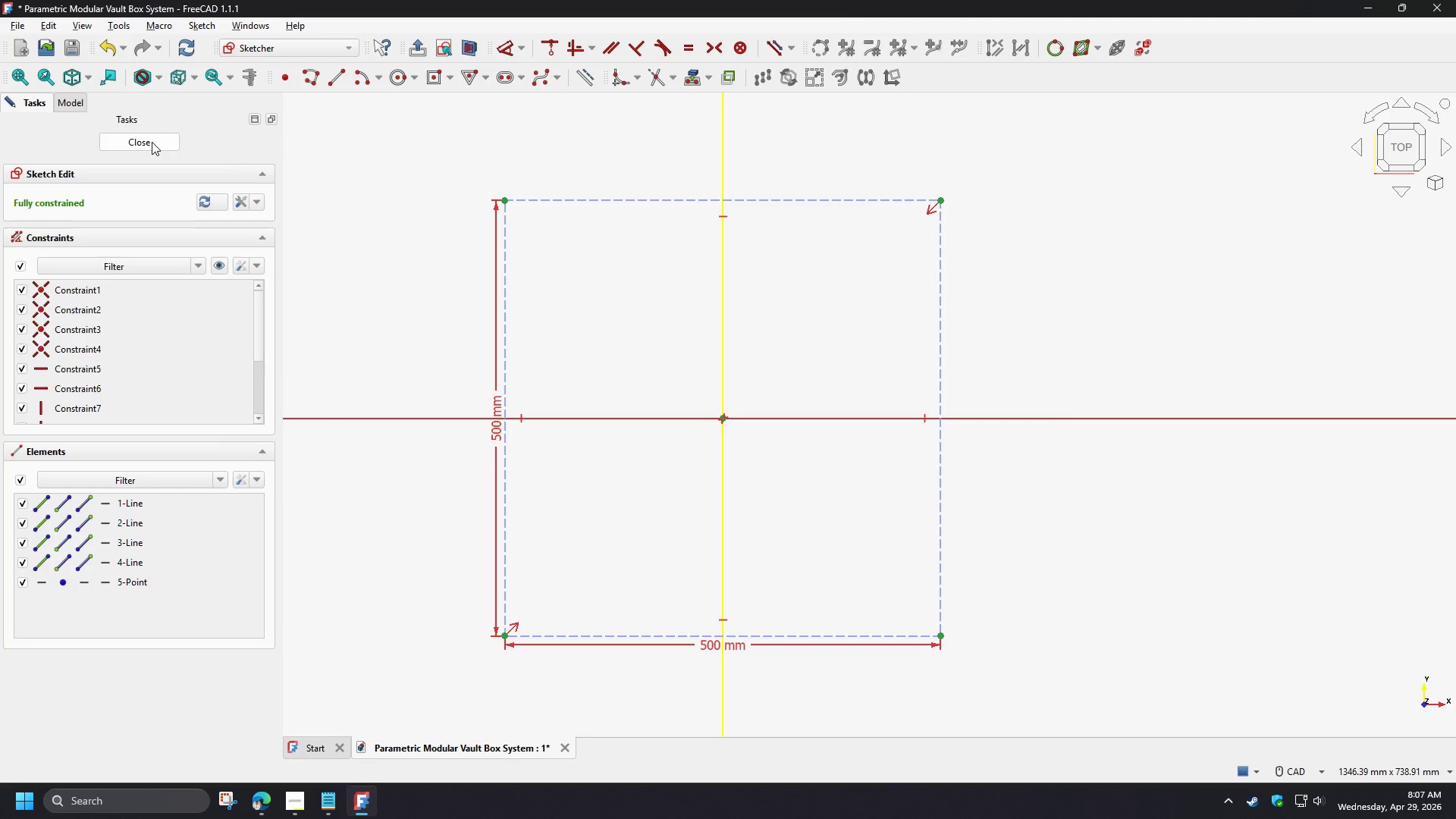 
wait(8.67)
 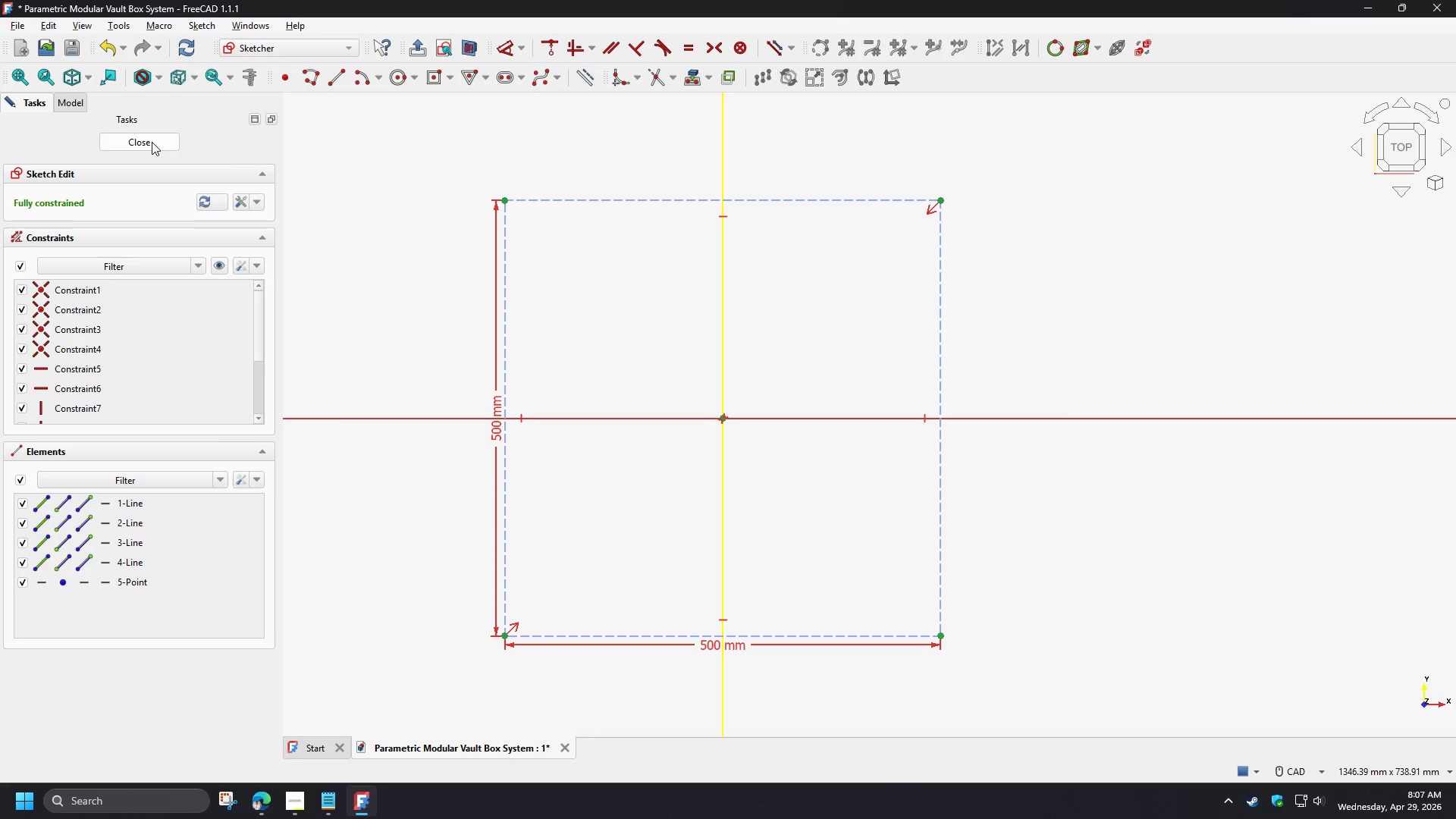 
left_click([152, 142])
 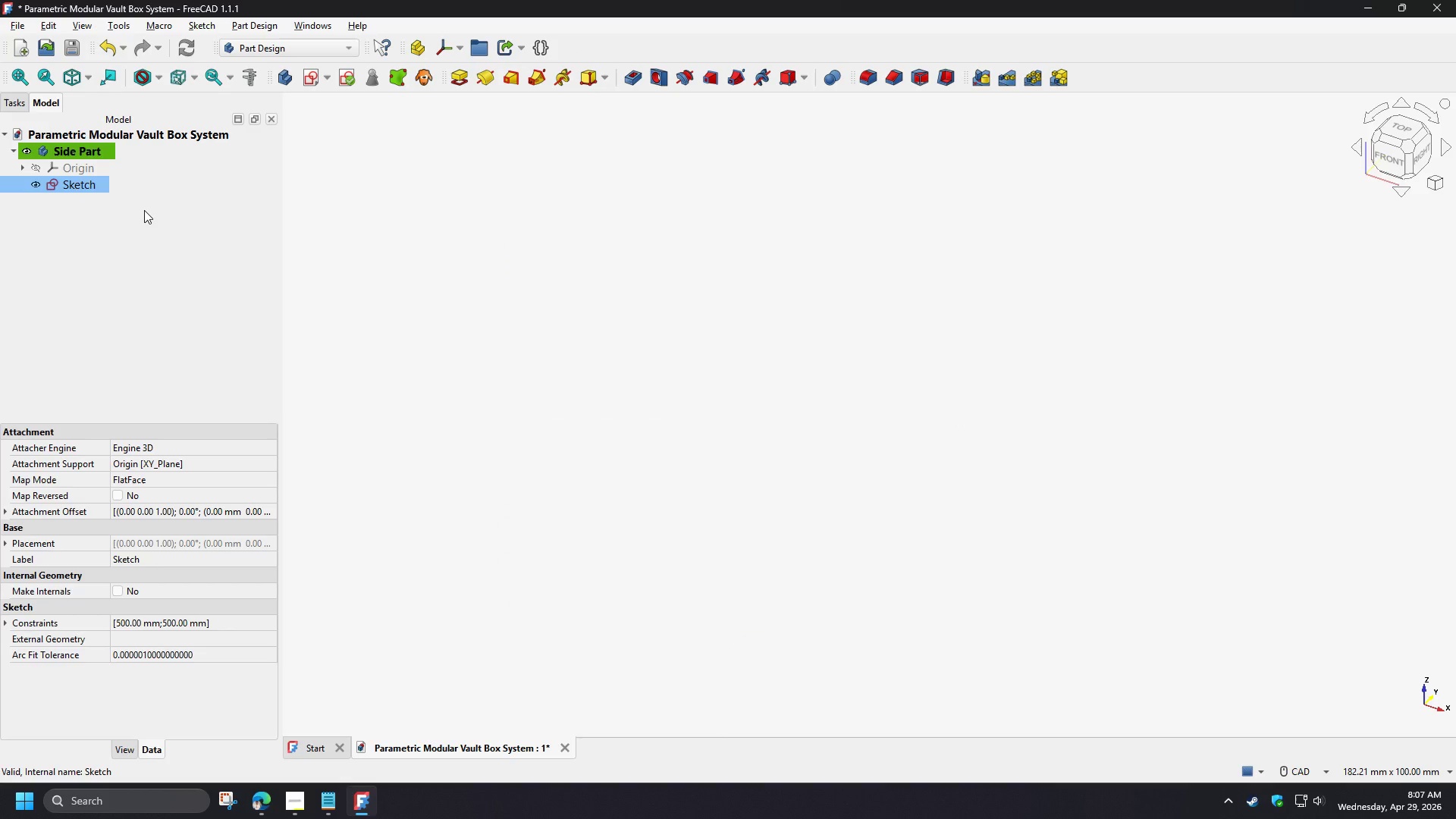 
left_click([144, 210])
 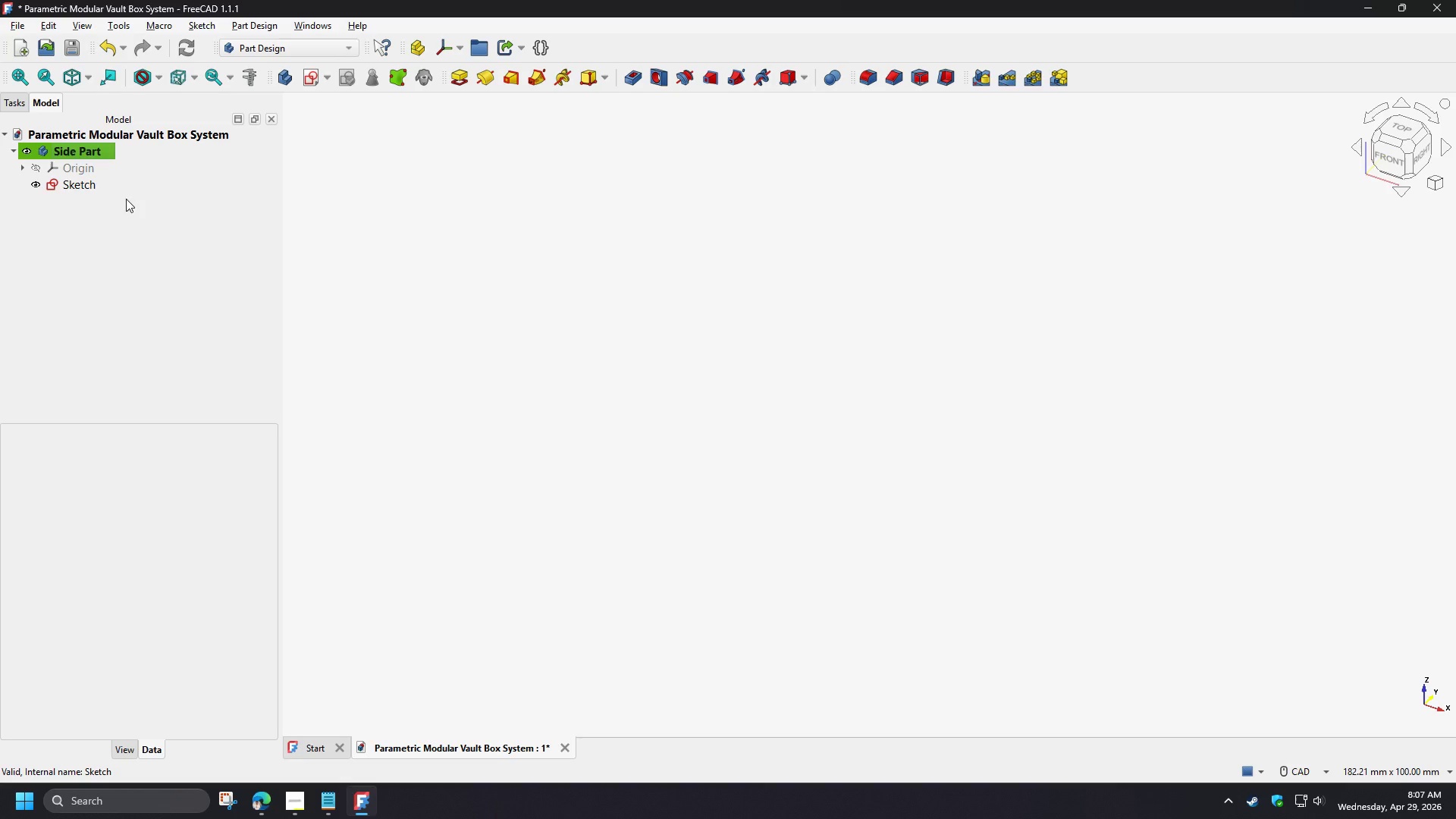 
wait(5.76)
 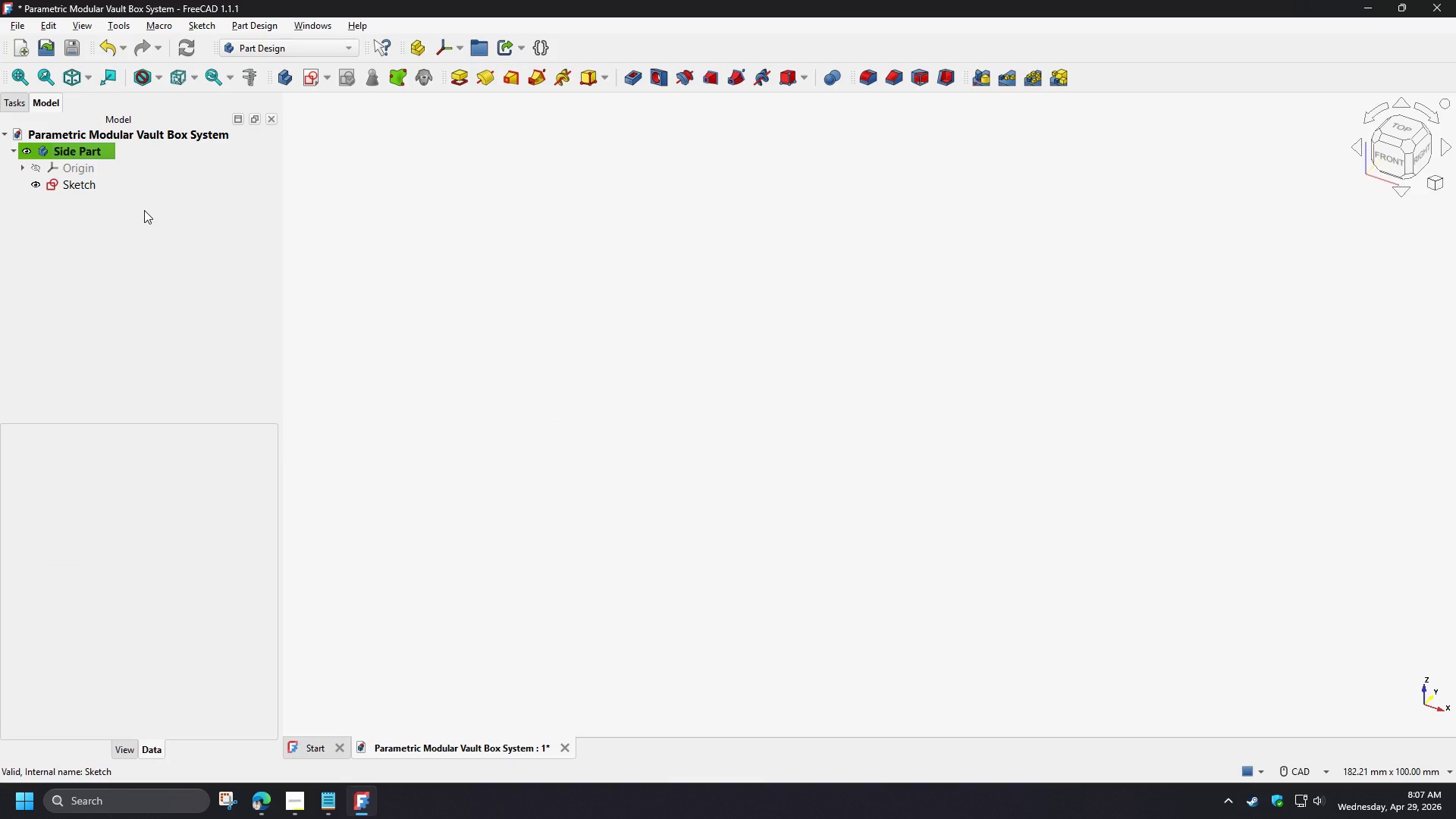 
double_click([76, 187])
 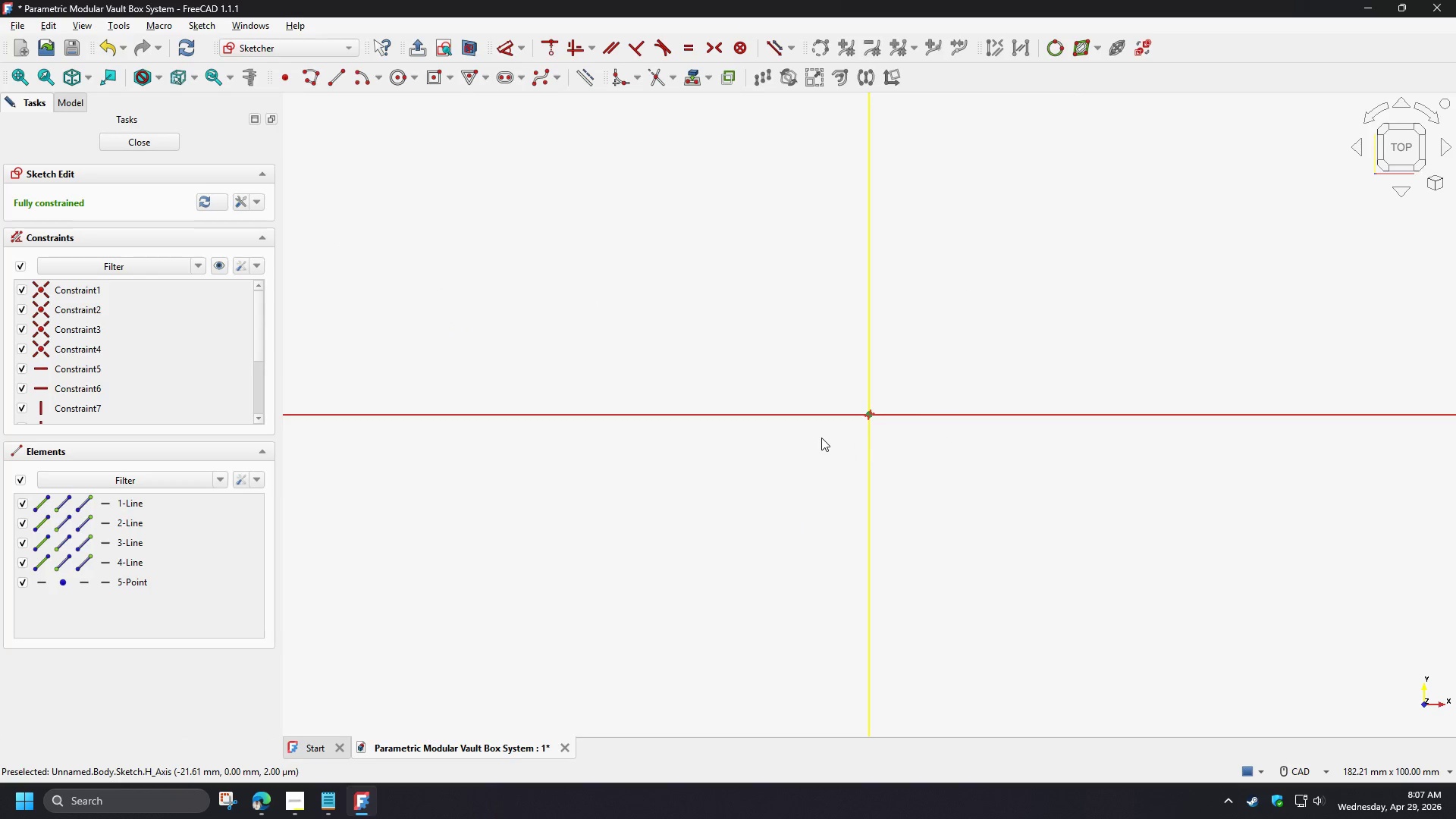 
scroll: coordinate [613, 406], scroll_direction: down, amount: 10.0
 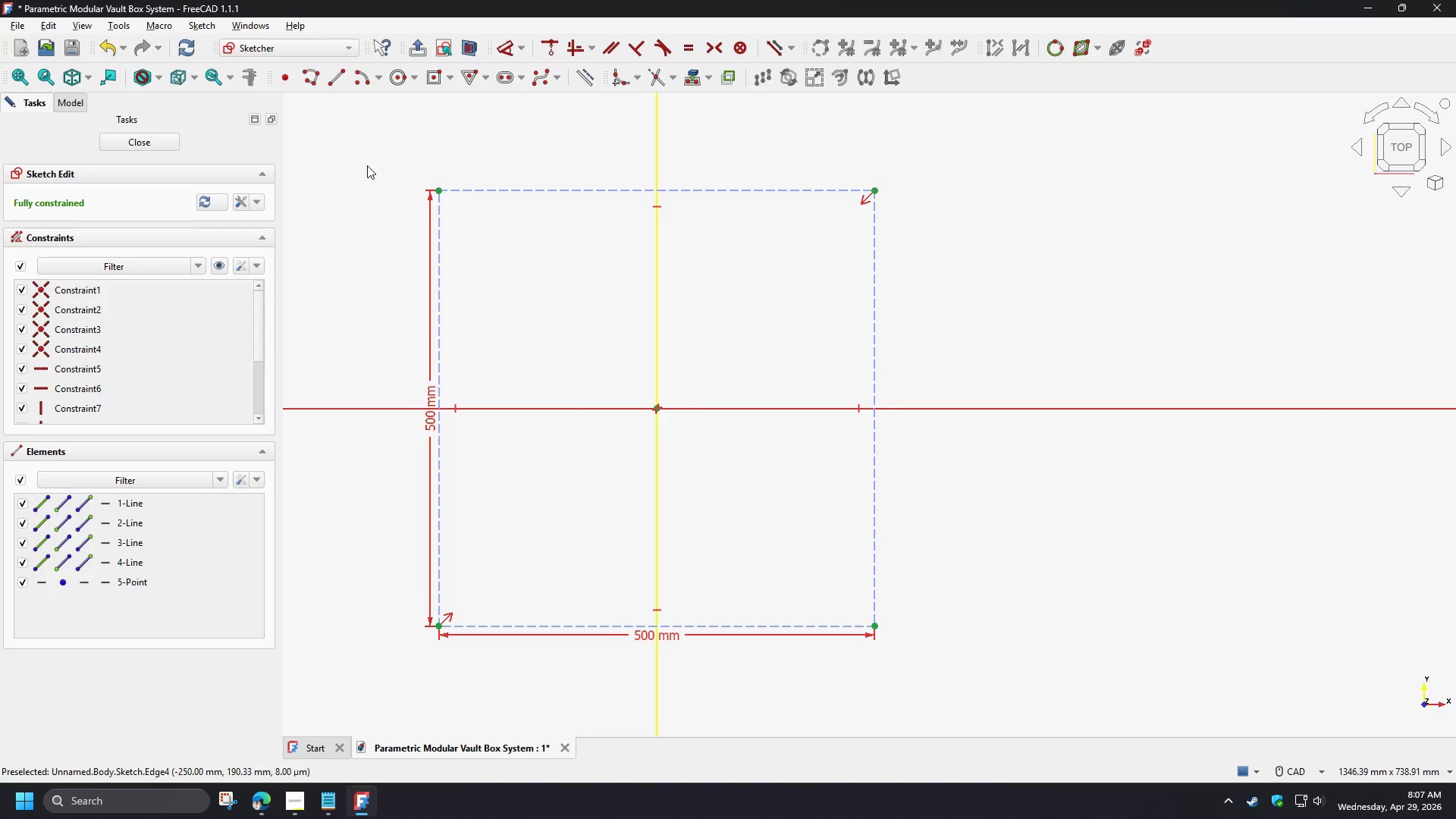 
left_click_drag(start_coordinate=[366, 157], to_coordinate=[983, 712])
 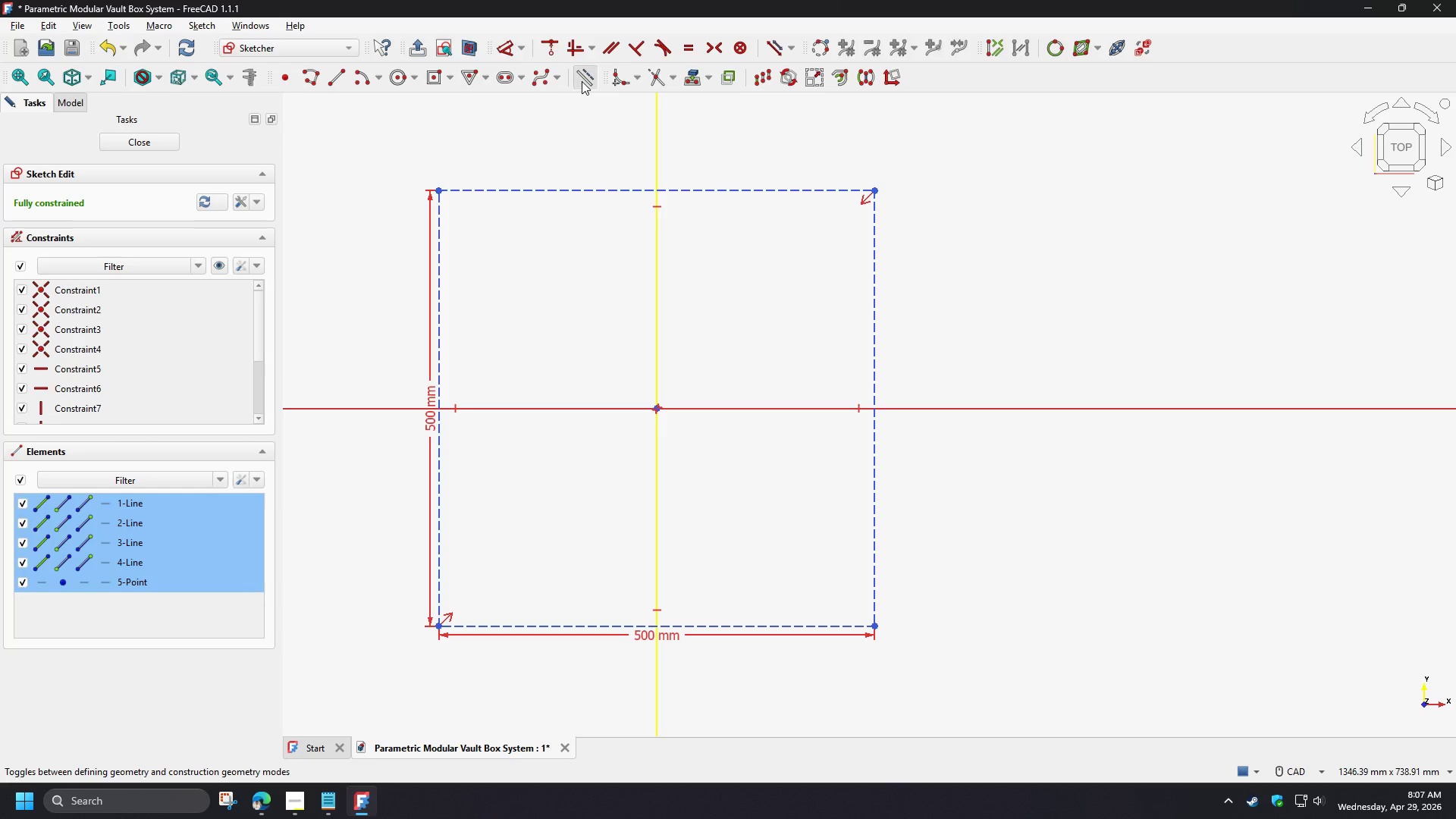 
double_click([498, 133])
 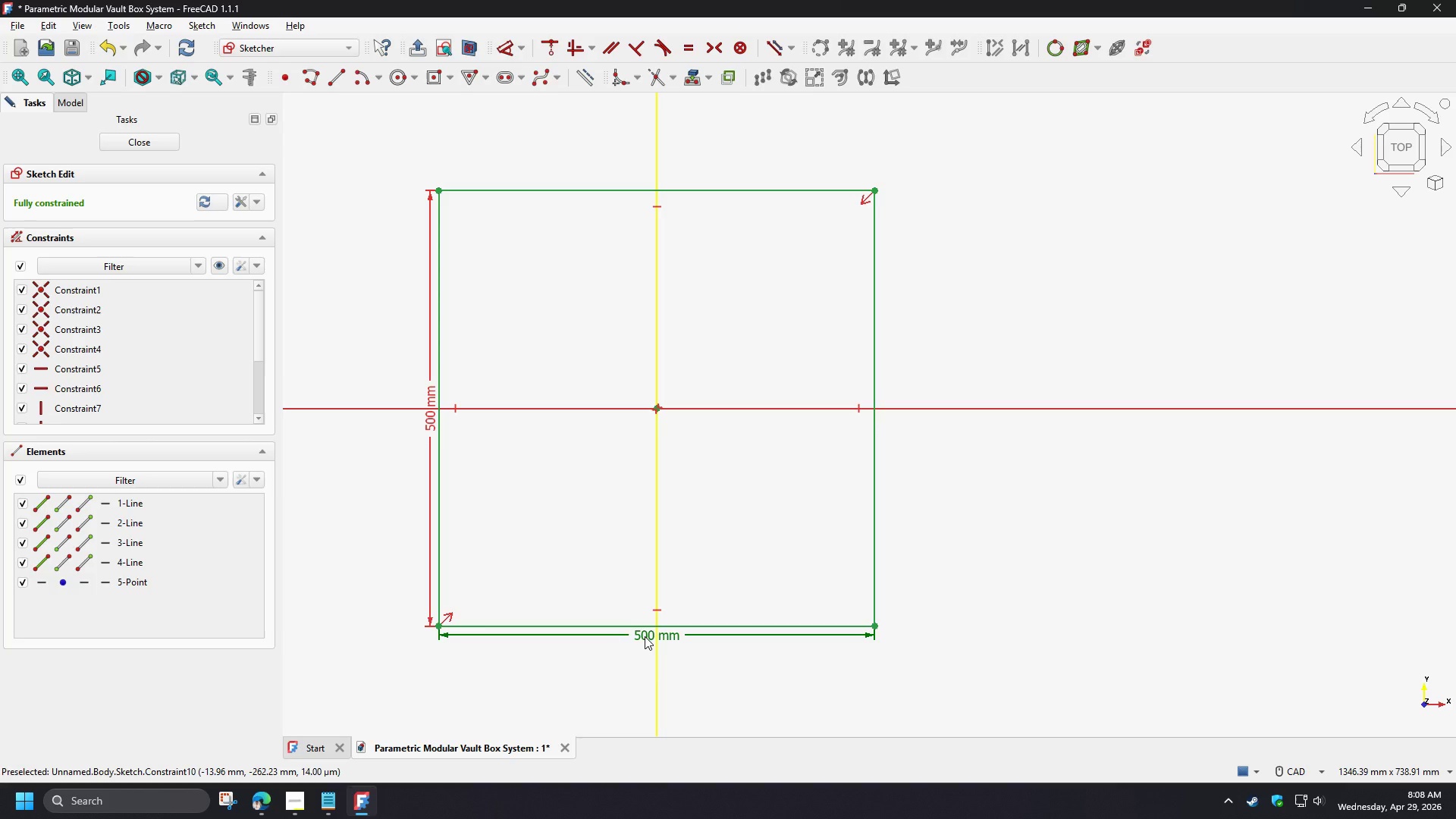 
wait(31.36)
 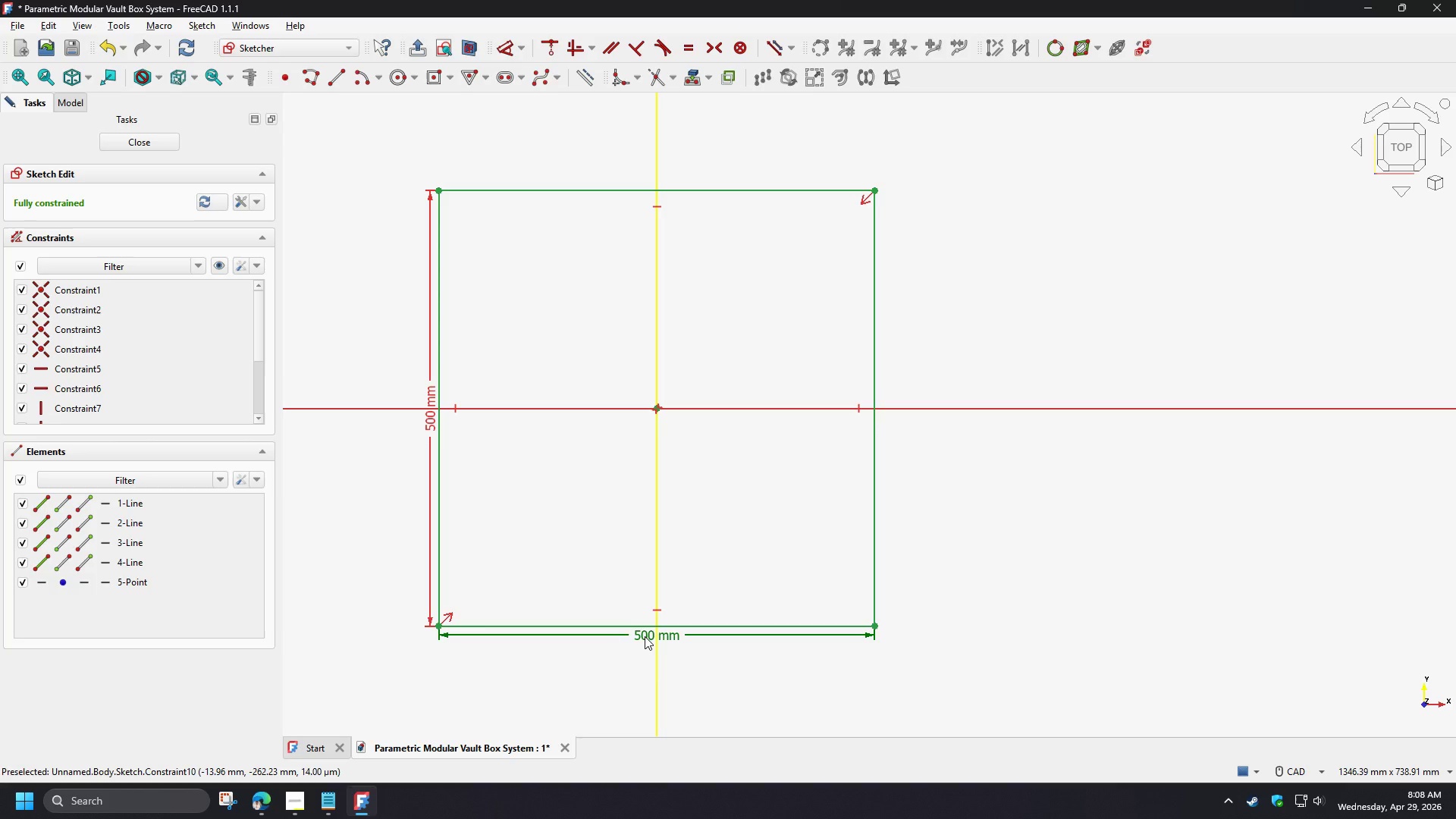 
left_click([639, 638])
 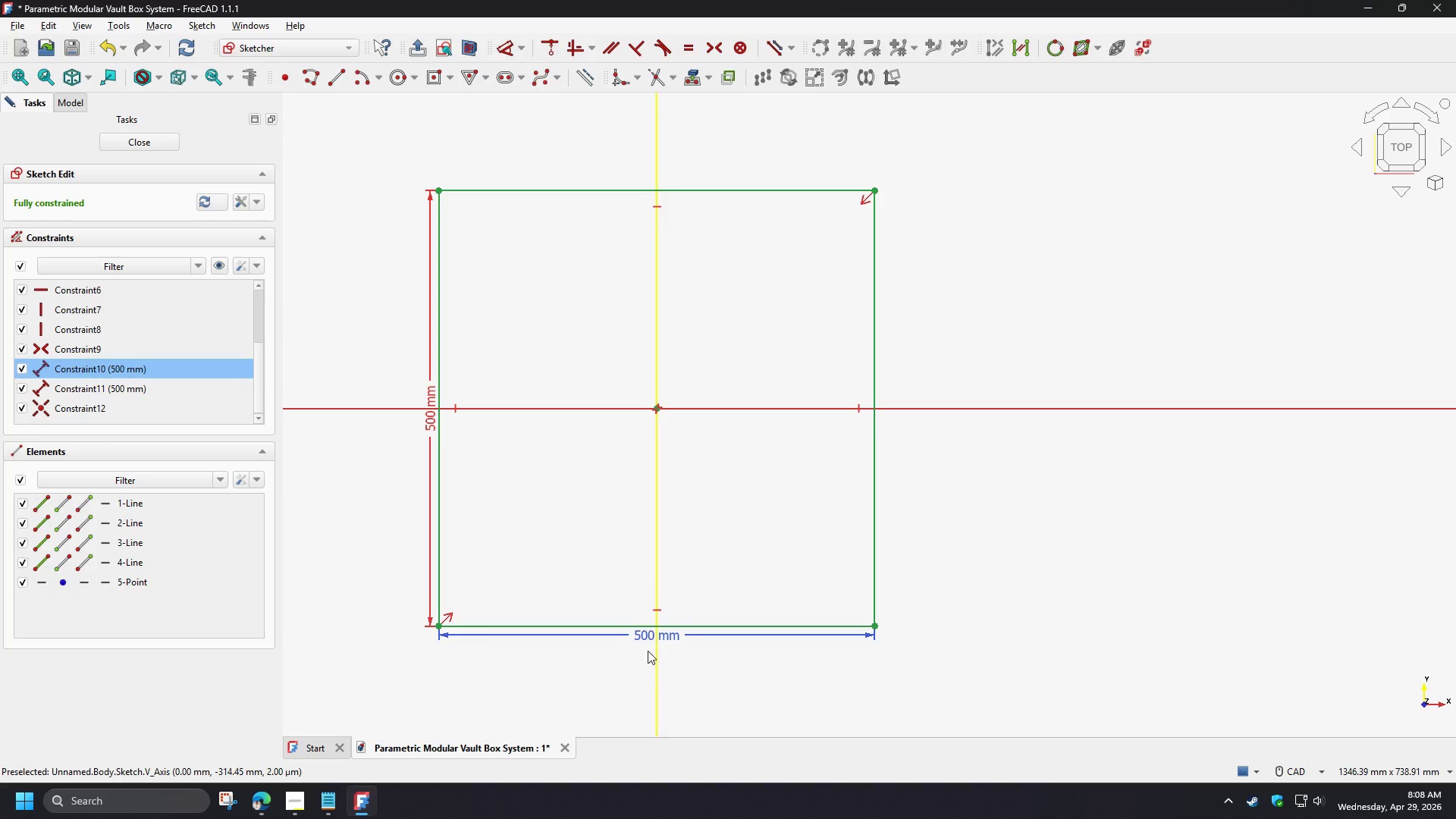 
double_click([642, 635])
 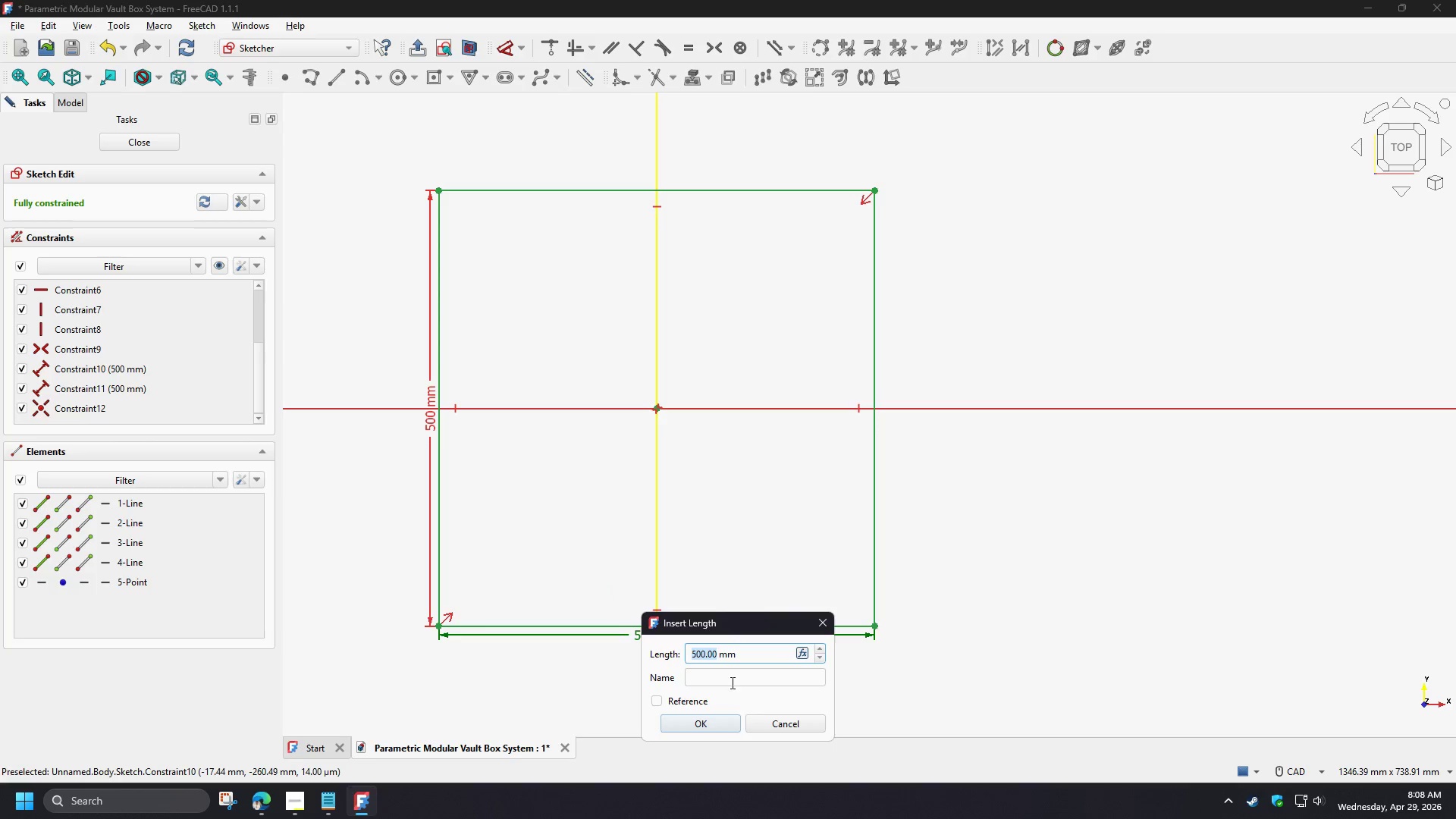 
left_click([730, 678])
 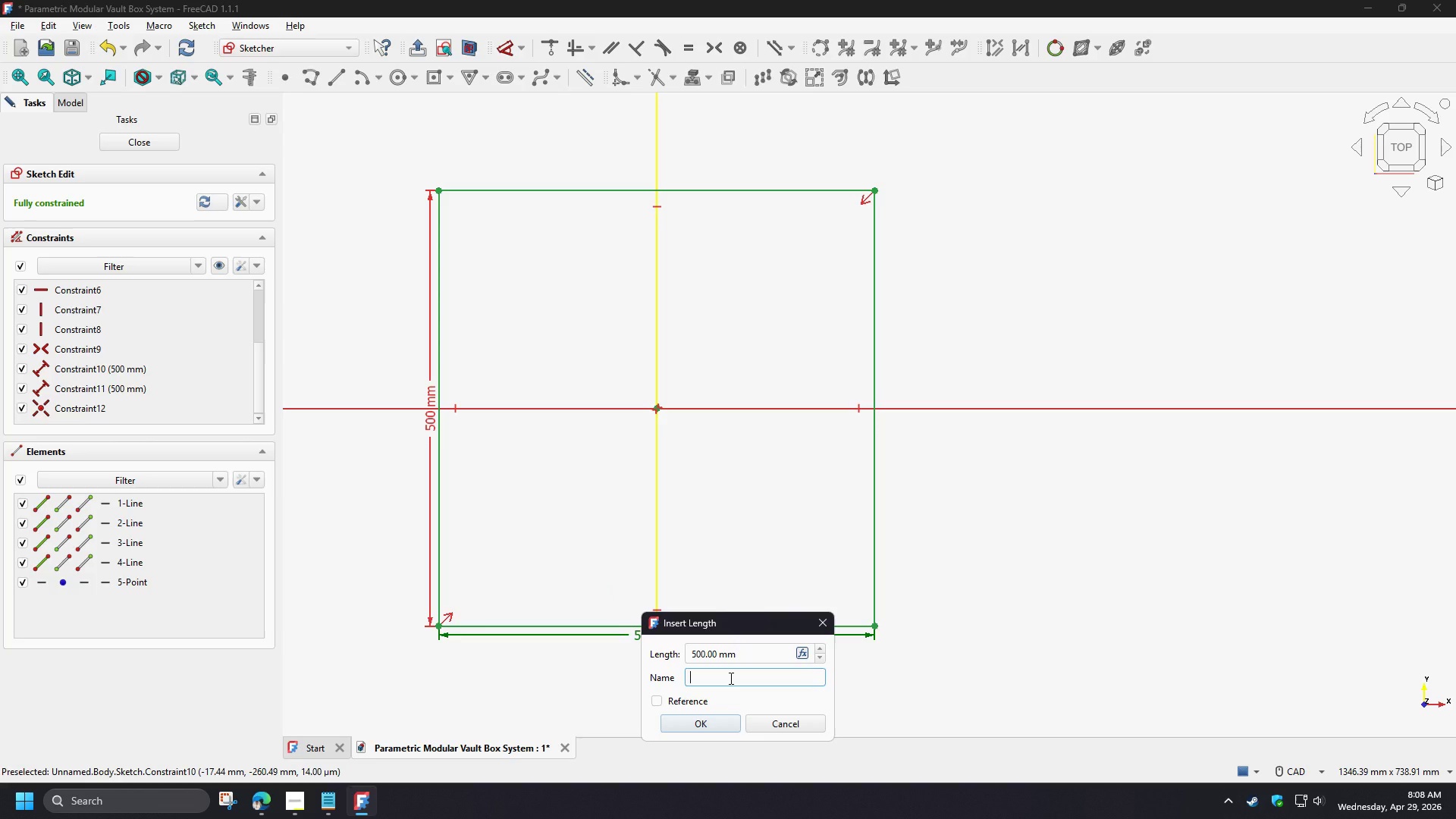 
key(Shift+L)
 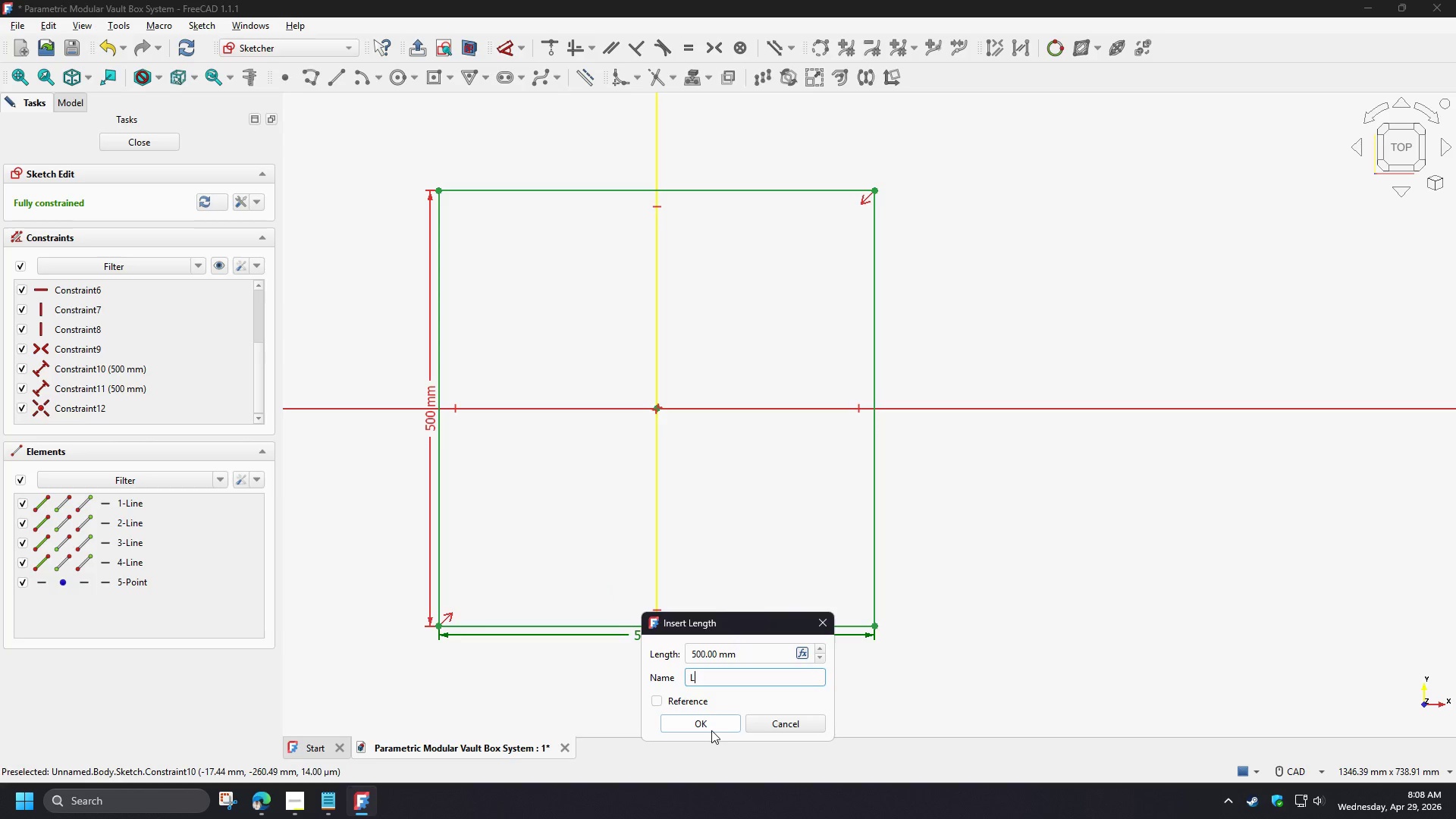 
wait(7.59)
 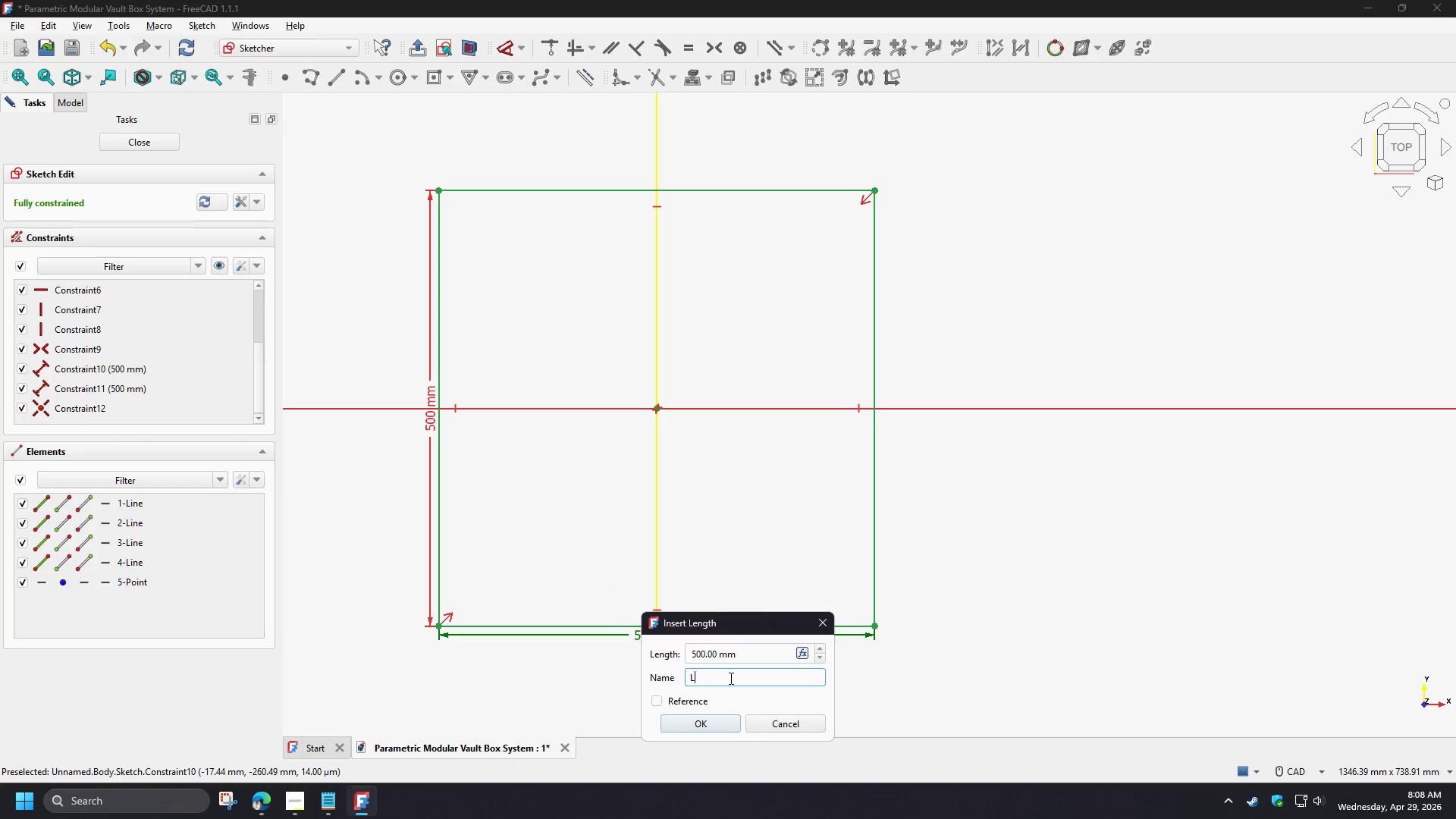 
left_click([799, 720])
 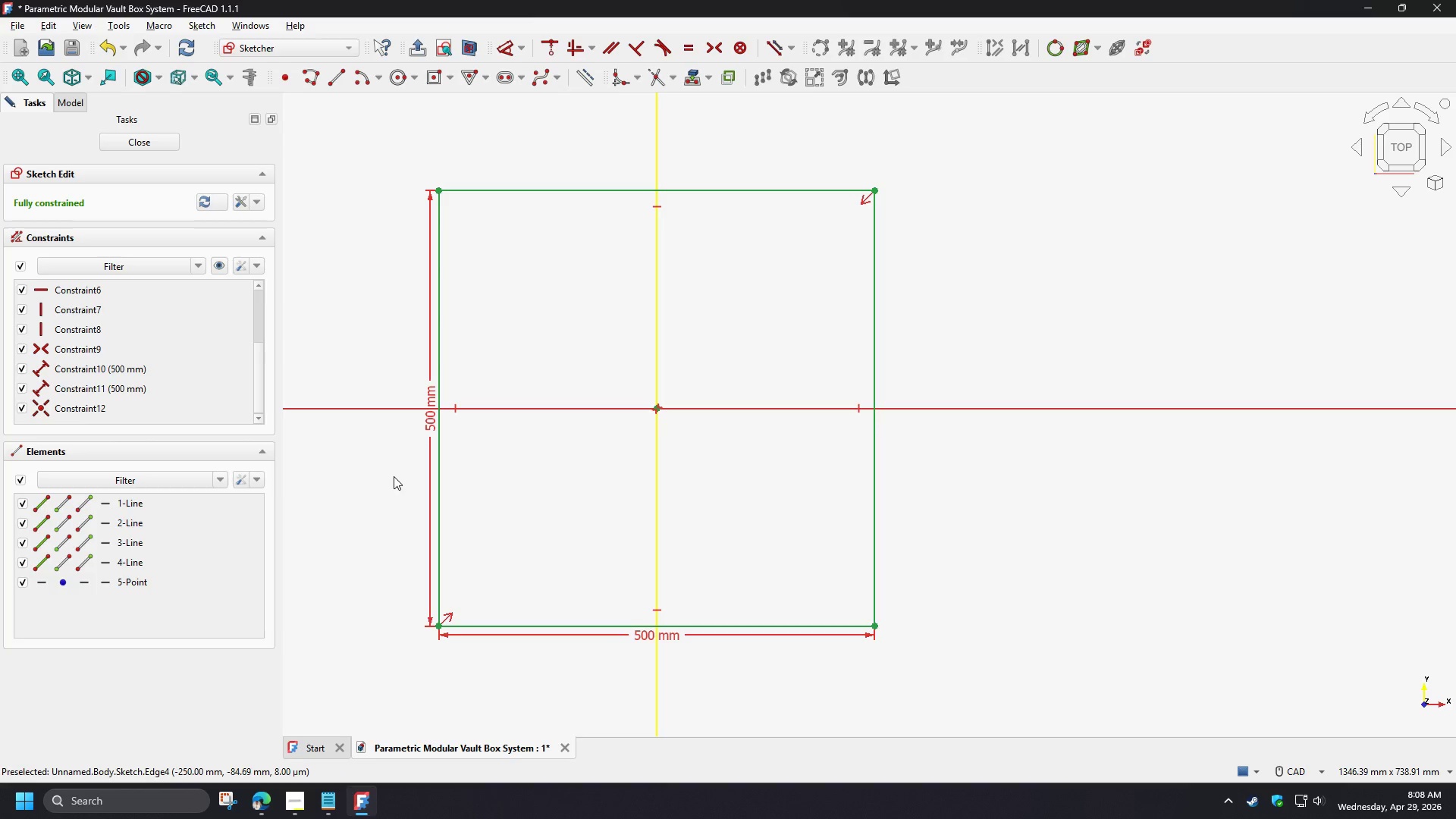 
left_click([379, 474])
 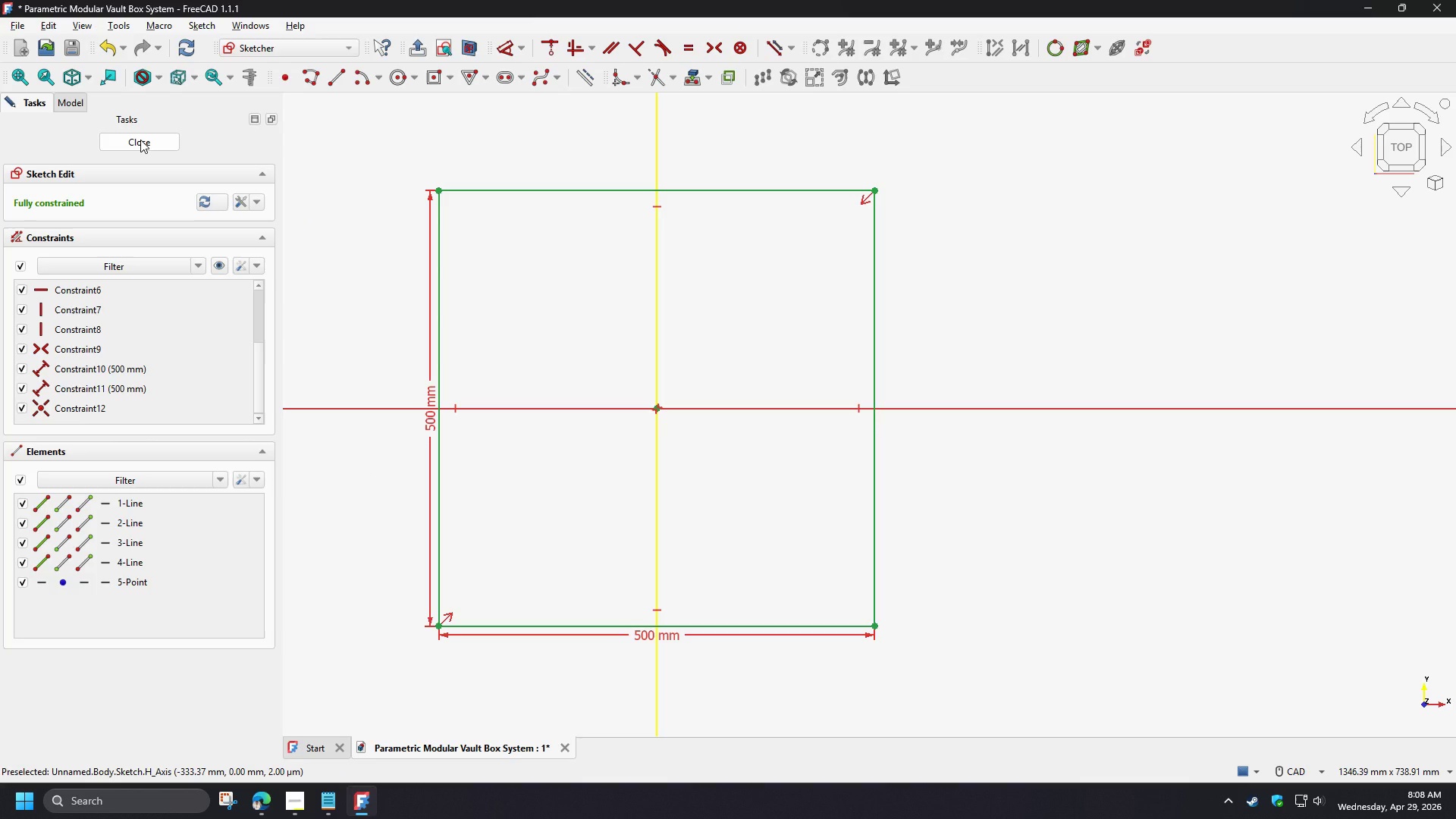 
wait(5.5)
 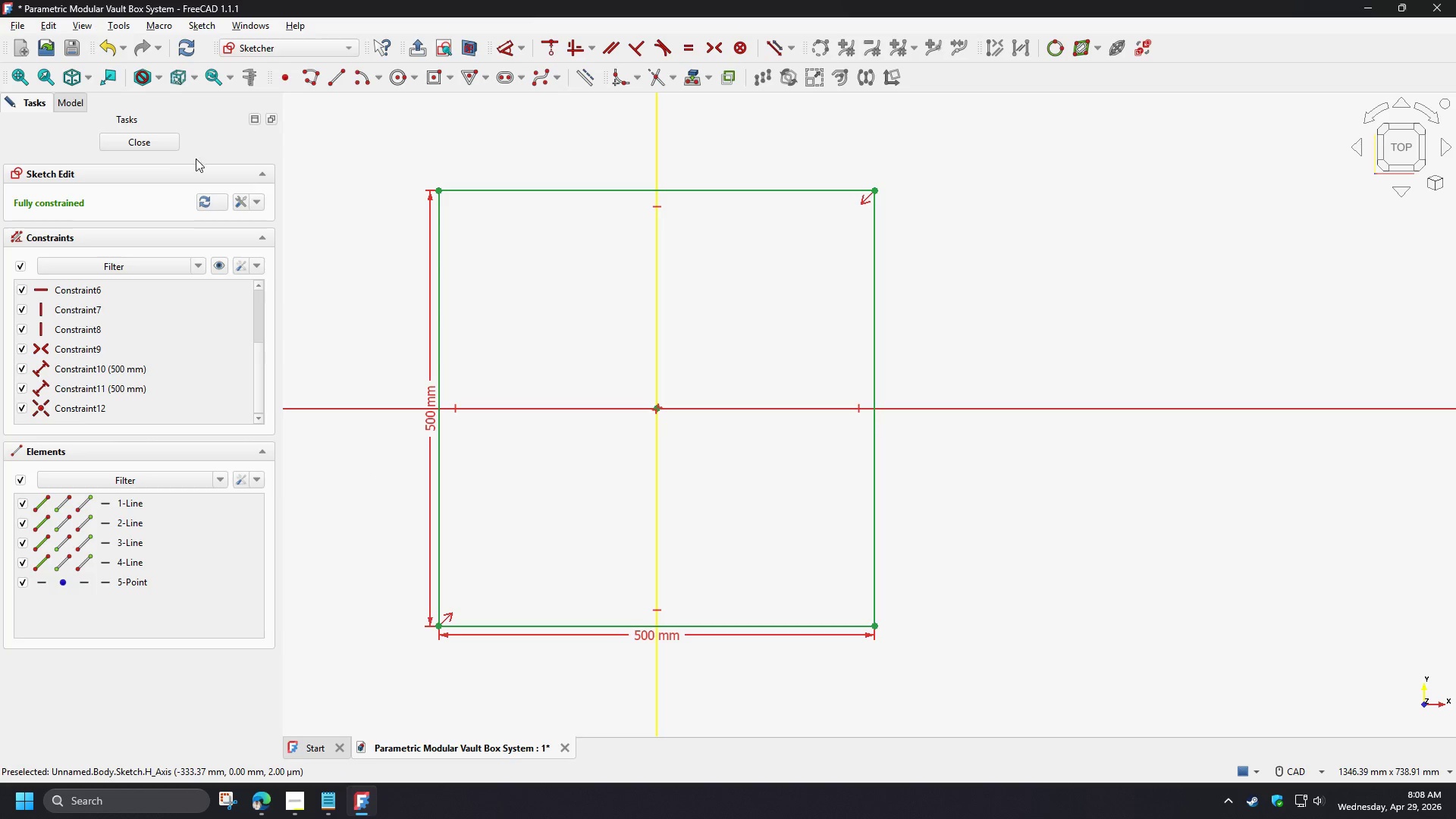 
left_click([140, 140])
 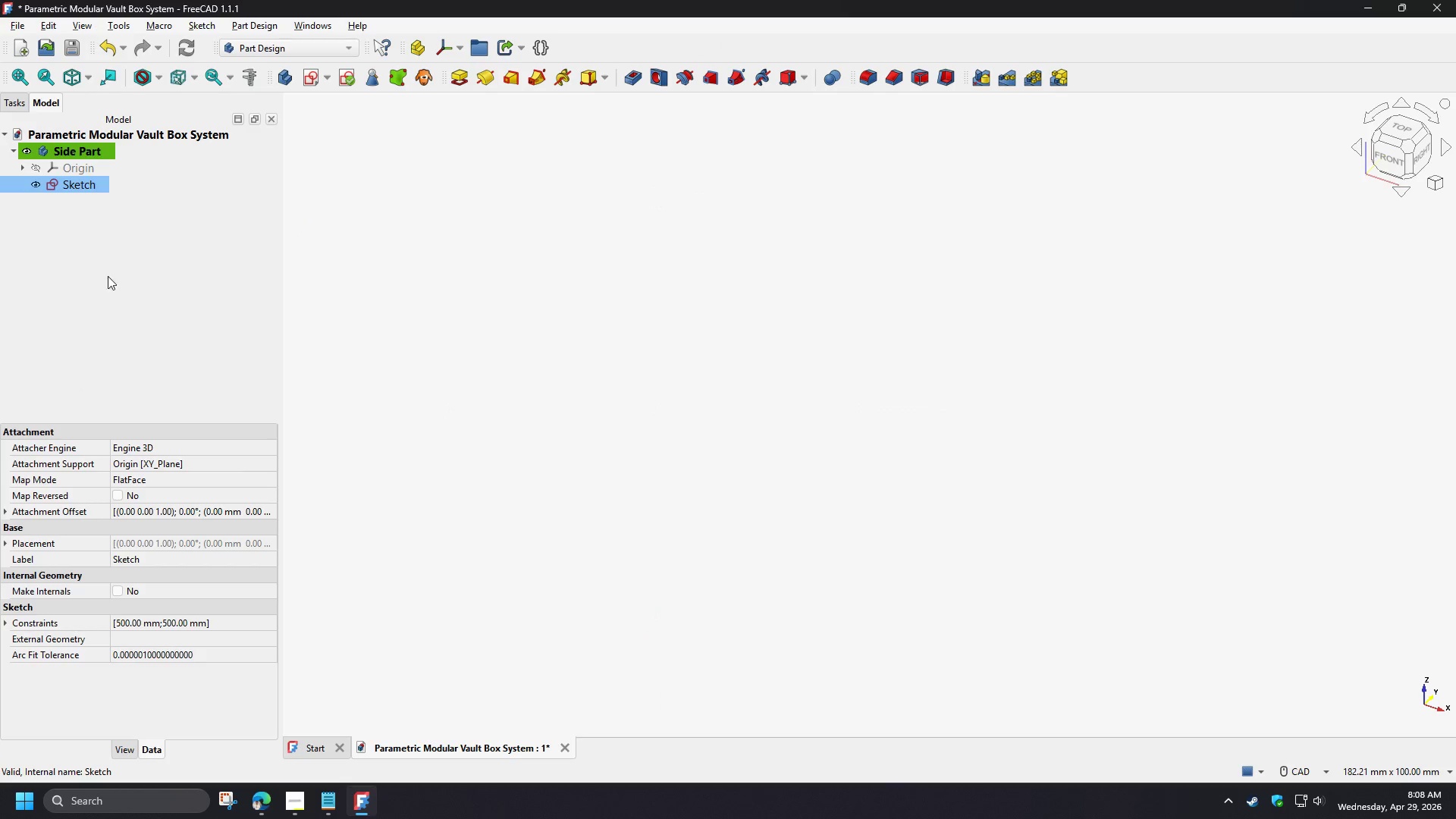 
left_click([100, 276])
 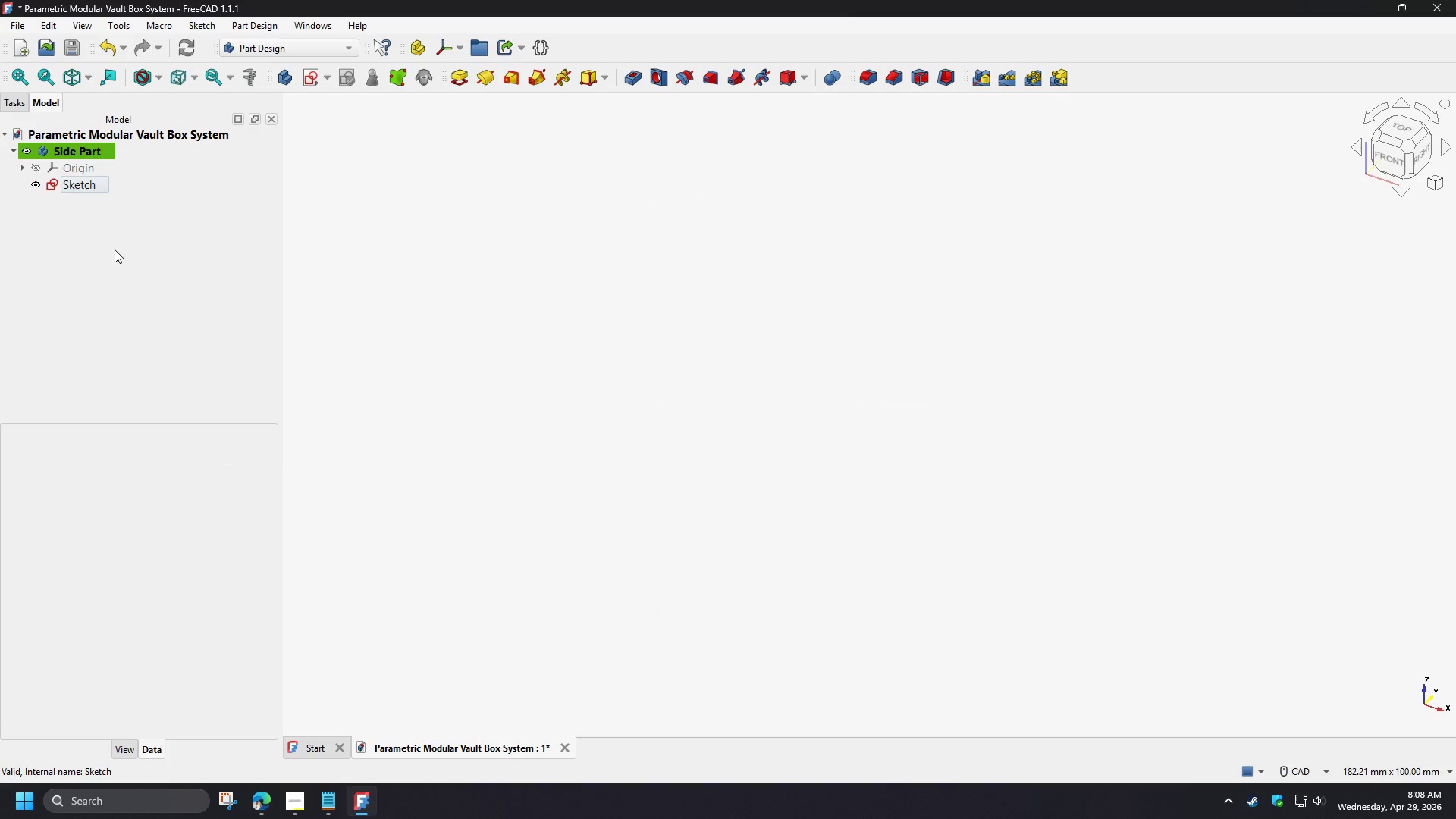 
left_click([114, 250])
 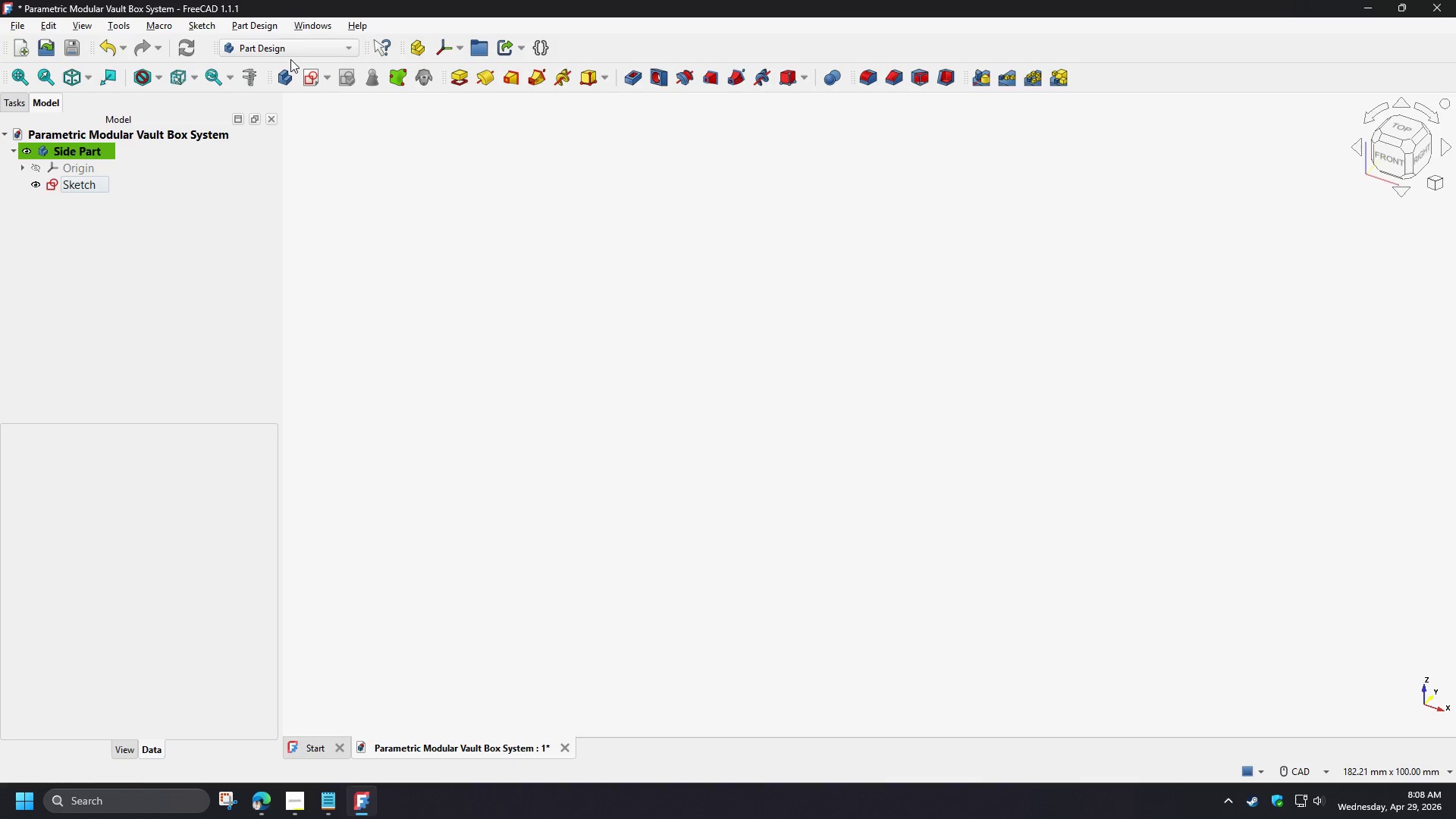 
right_click([151, 265])
 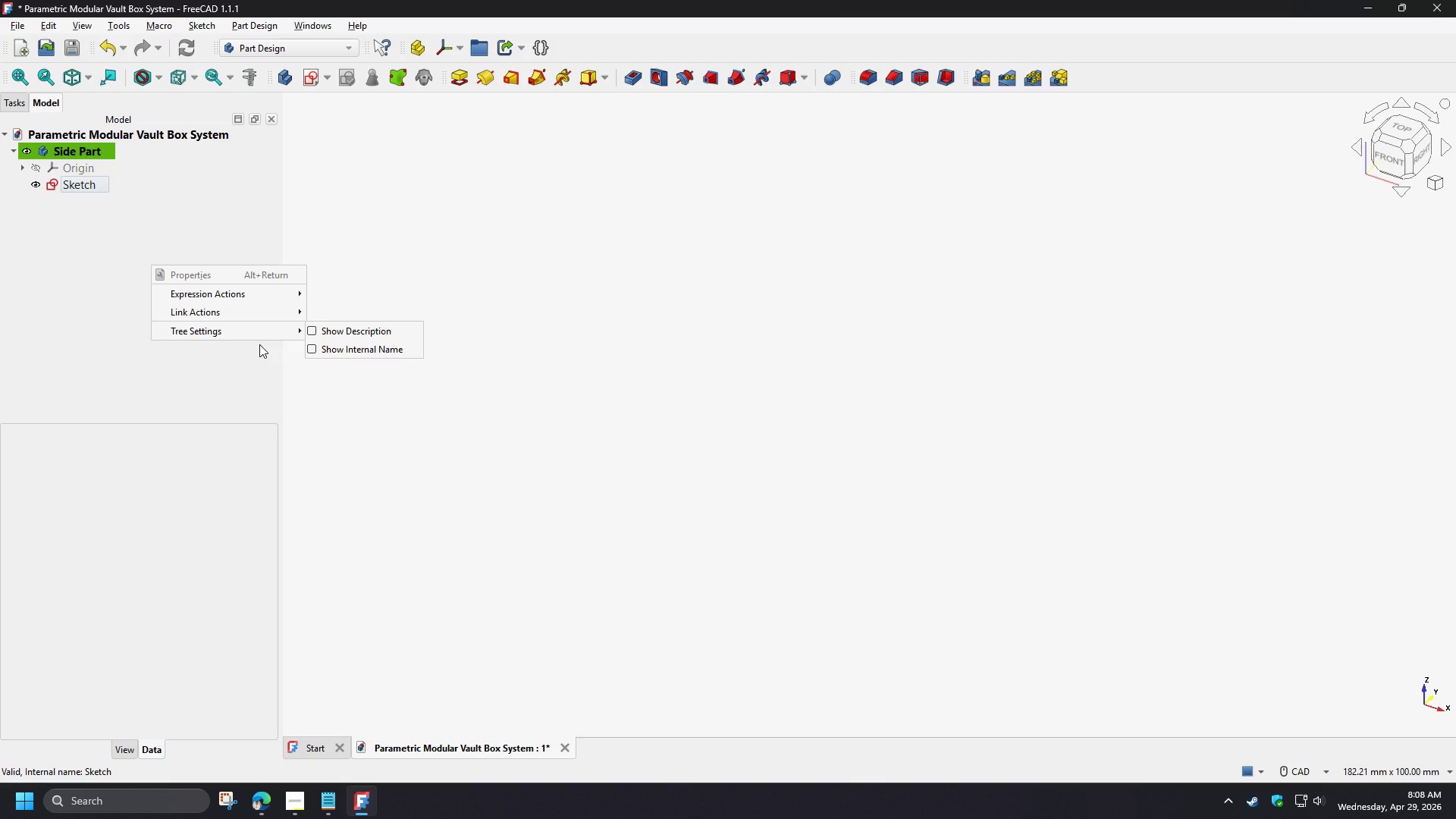 
left_click([120, 234])
 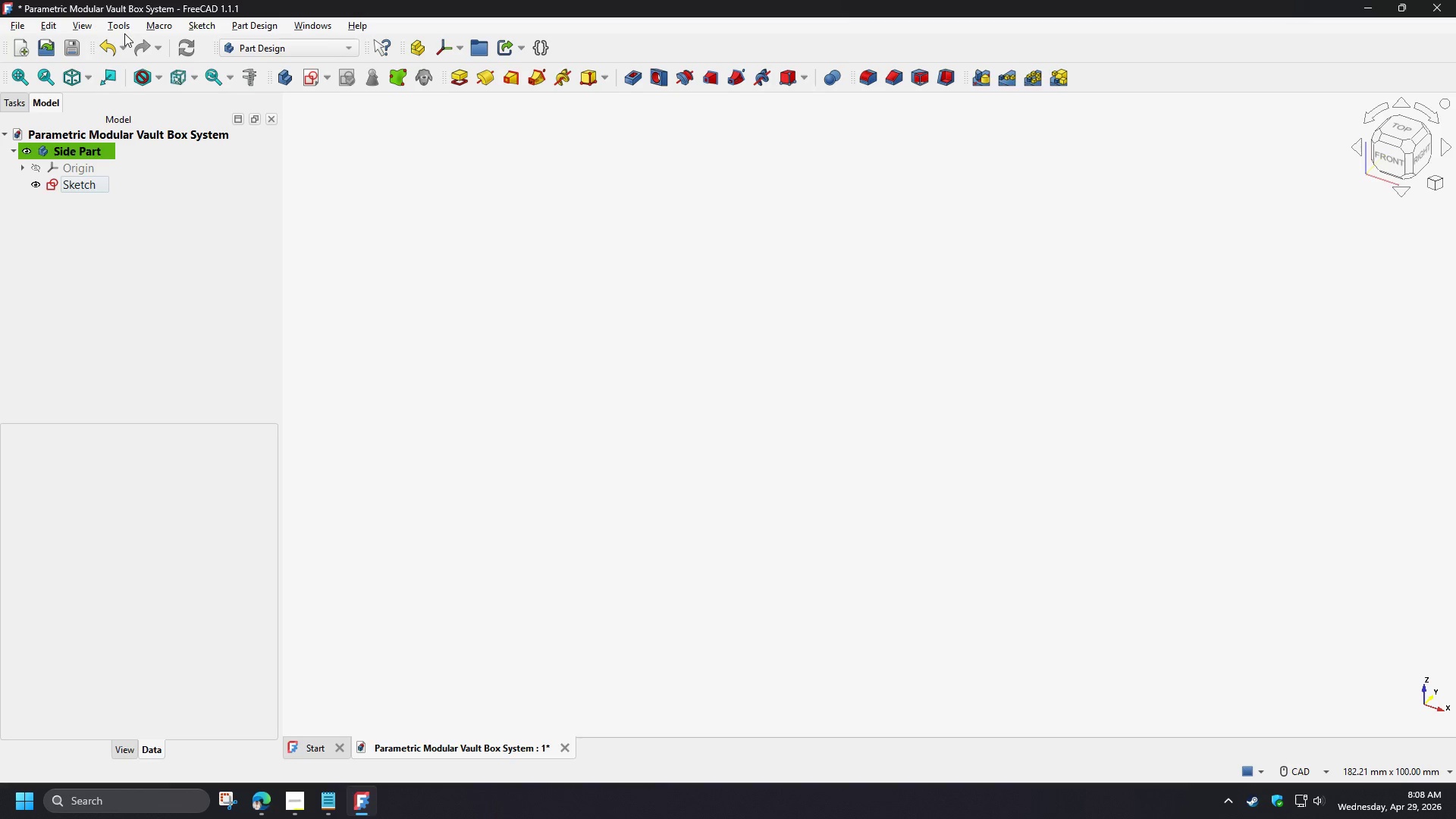 
left_click([124, 24])
 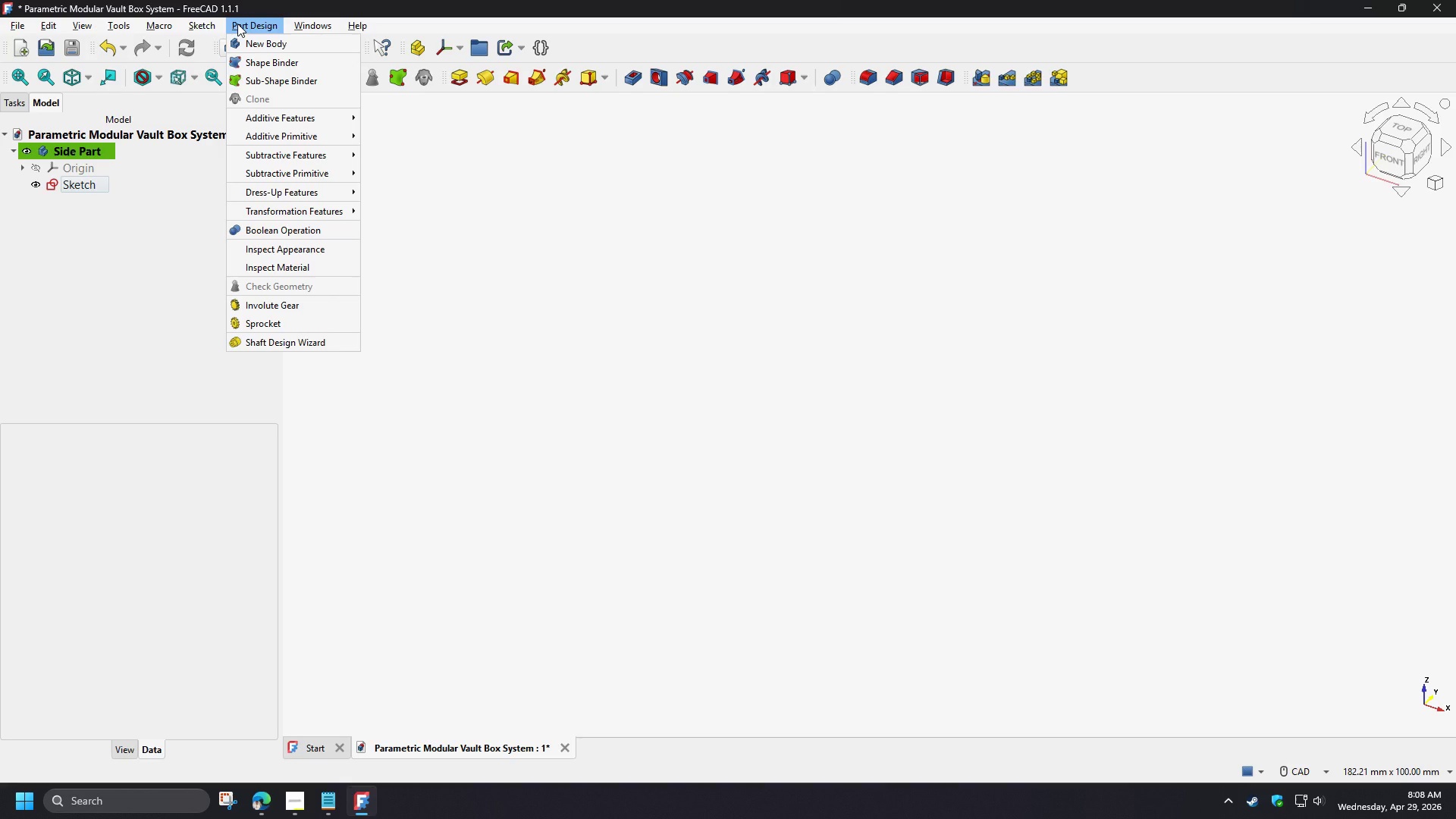 
wait(7.26)
 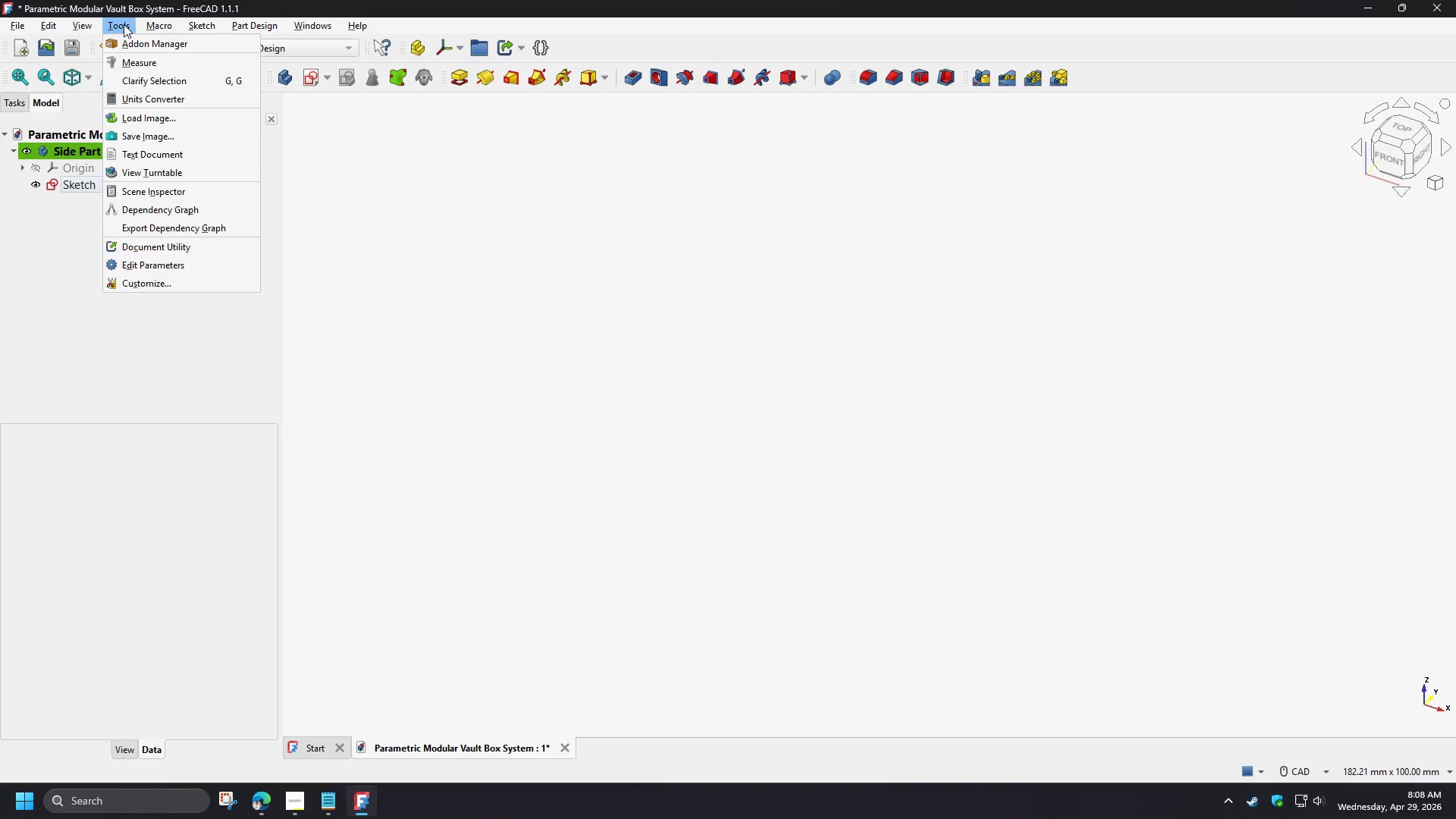 
mouse_move([319, 140])
 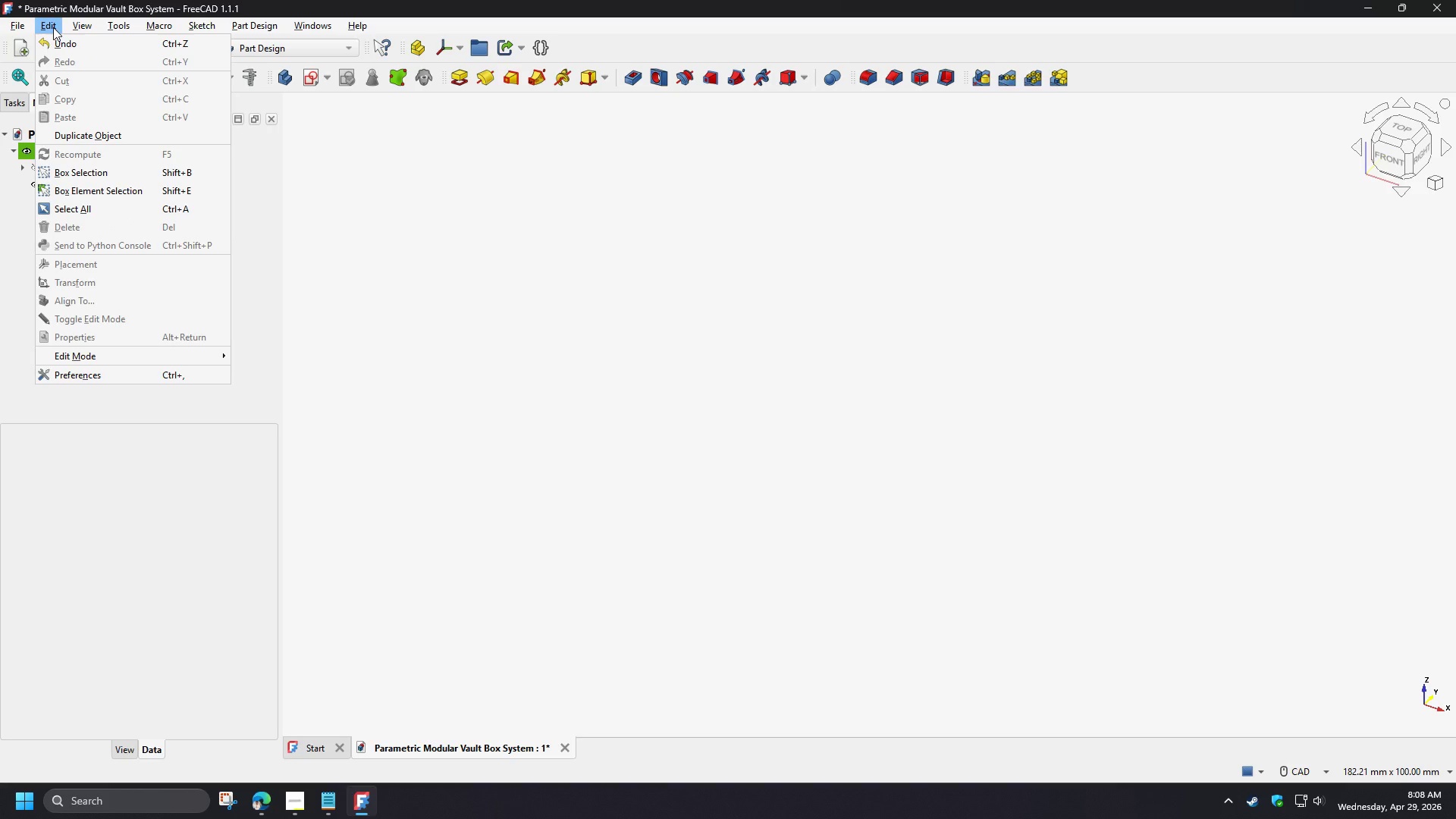 
wait(6.9)
 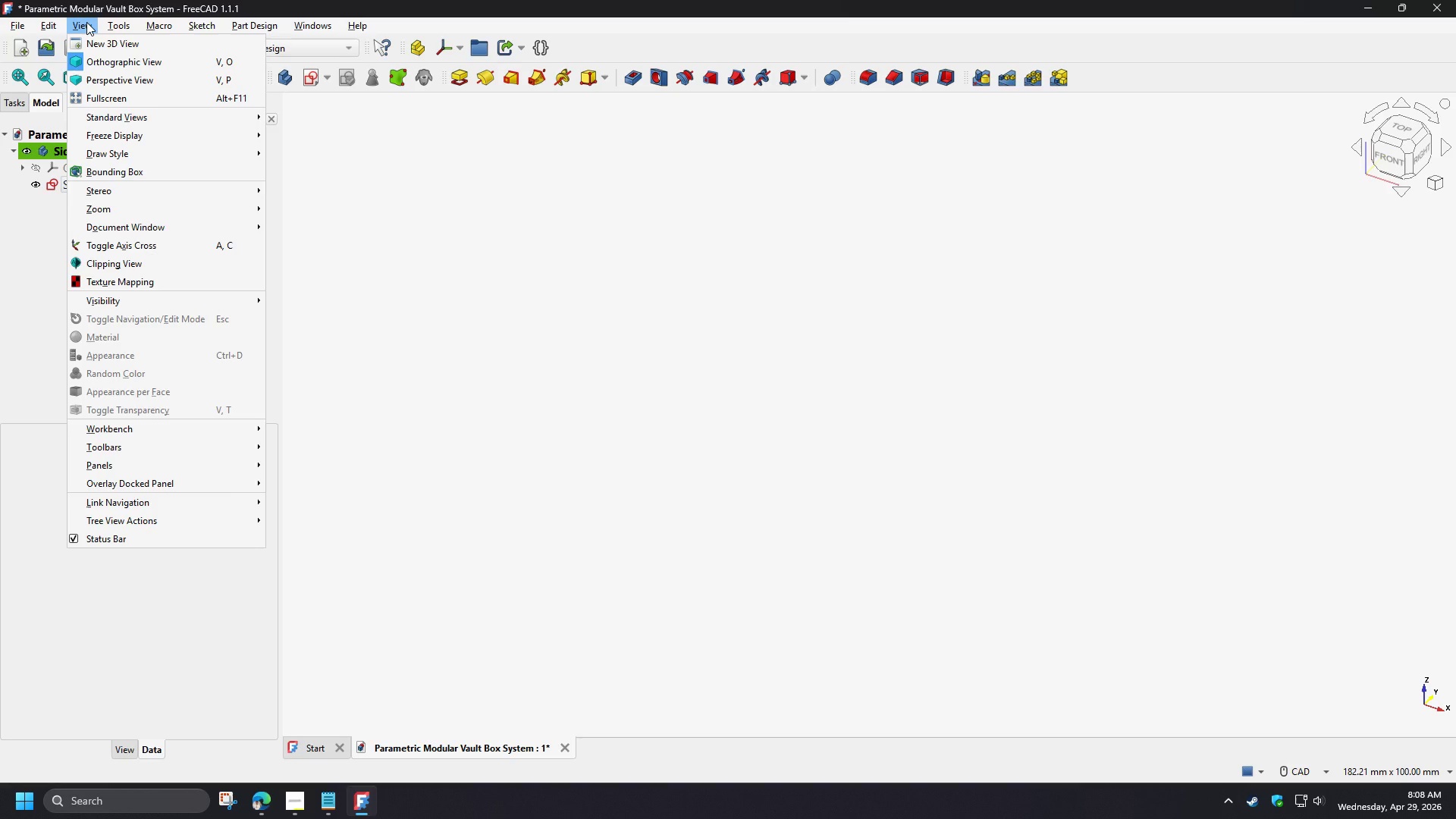 
mouse_move([41, 26])
 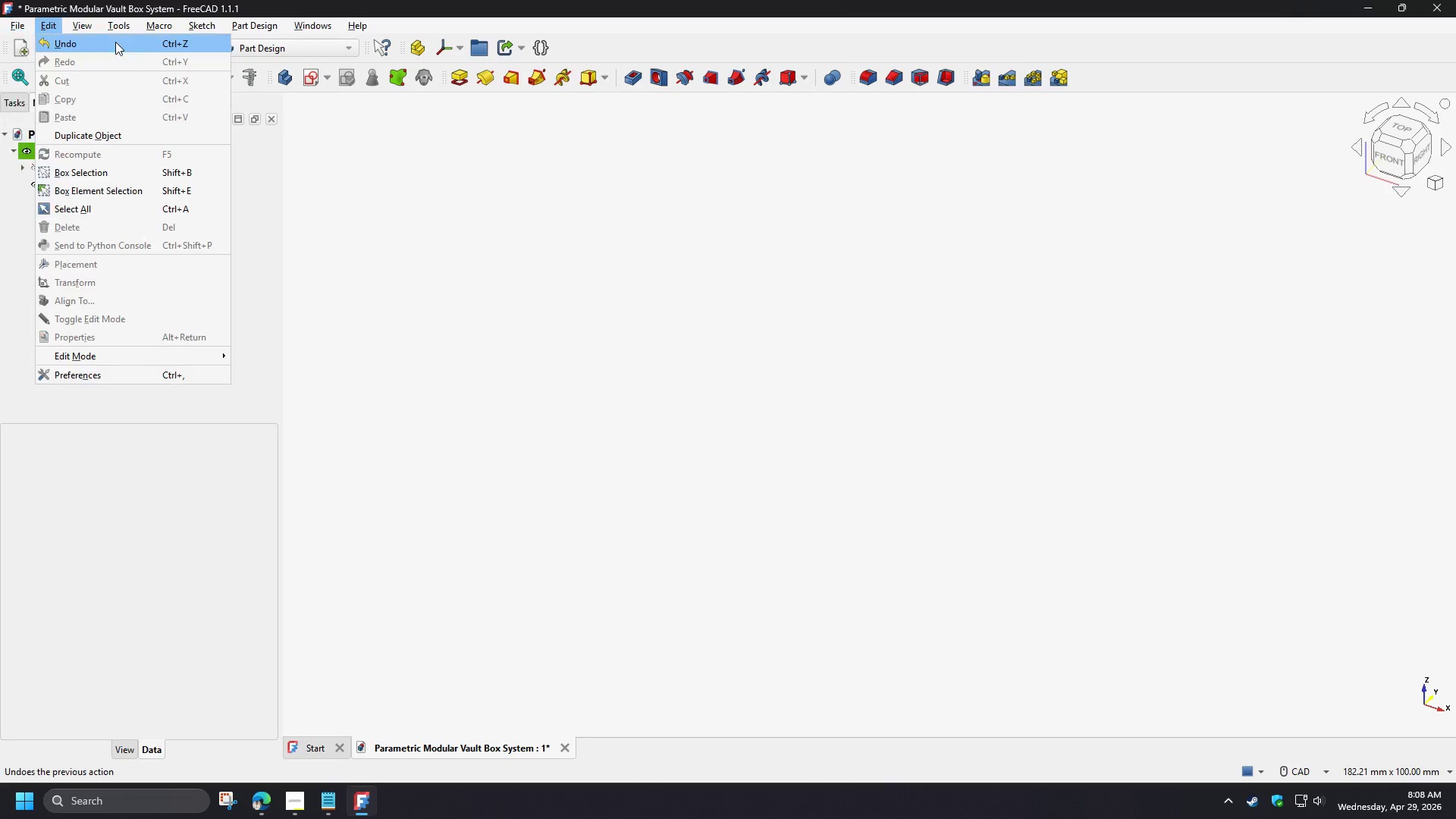 
mouse_move([121, 41])
 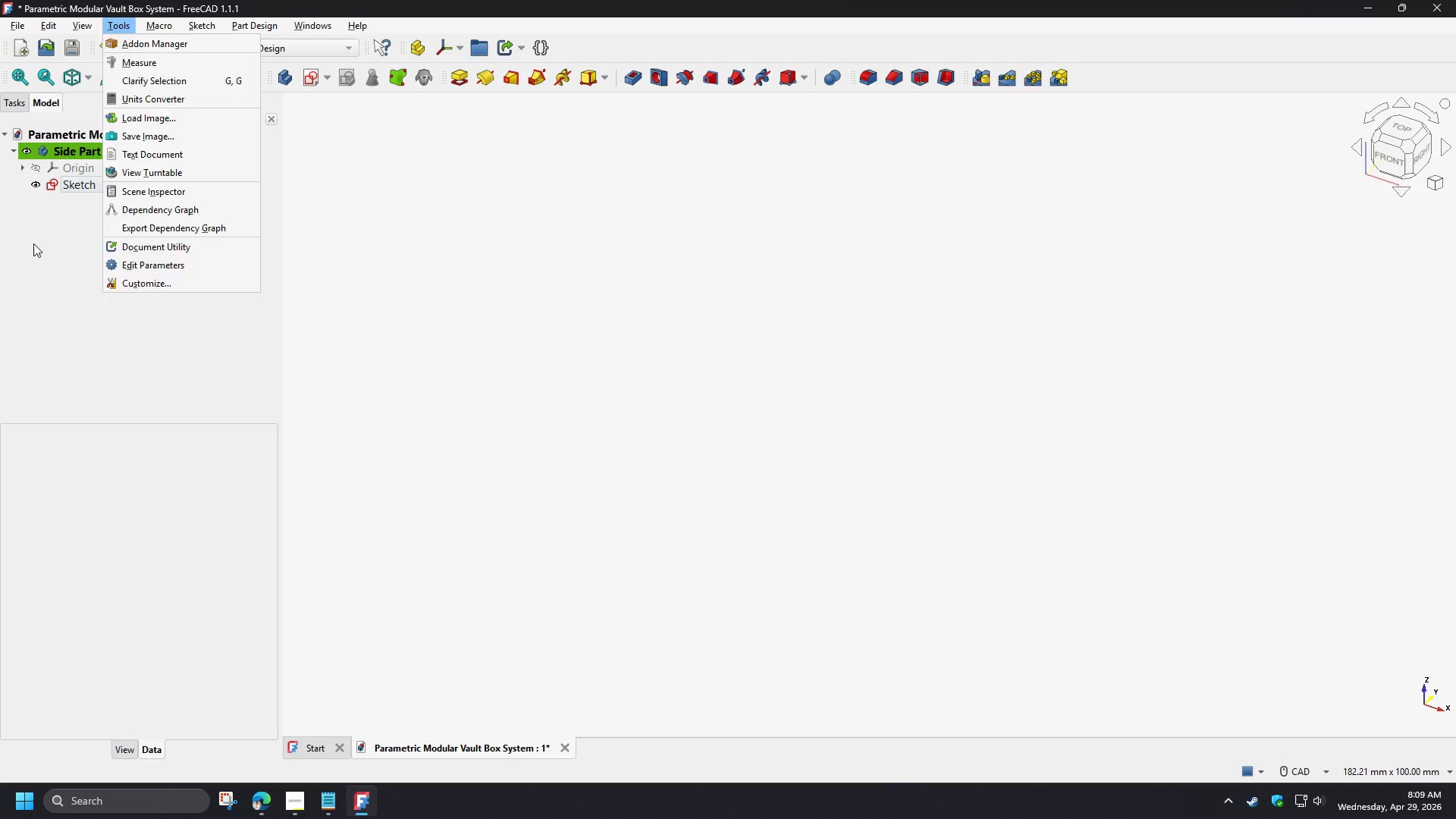 
left_click([33, 243])
 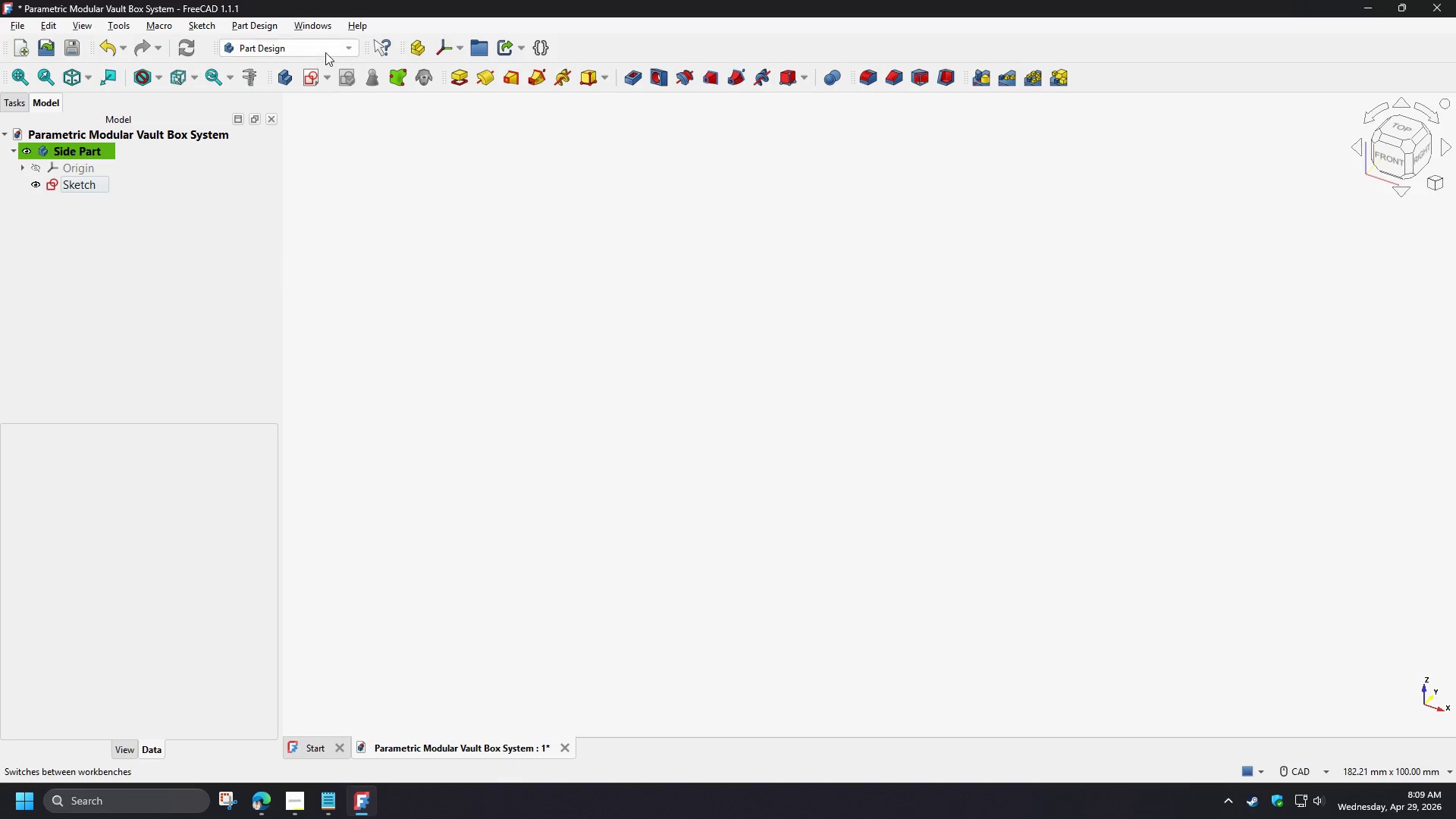 
left_click([321, 49])
 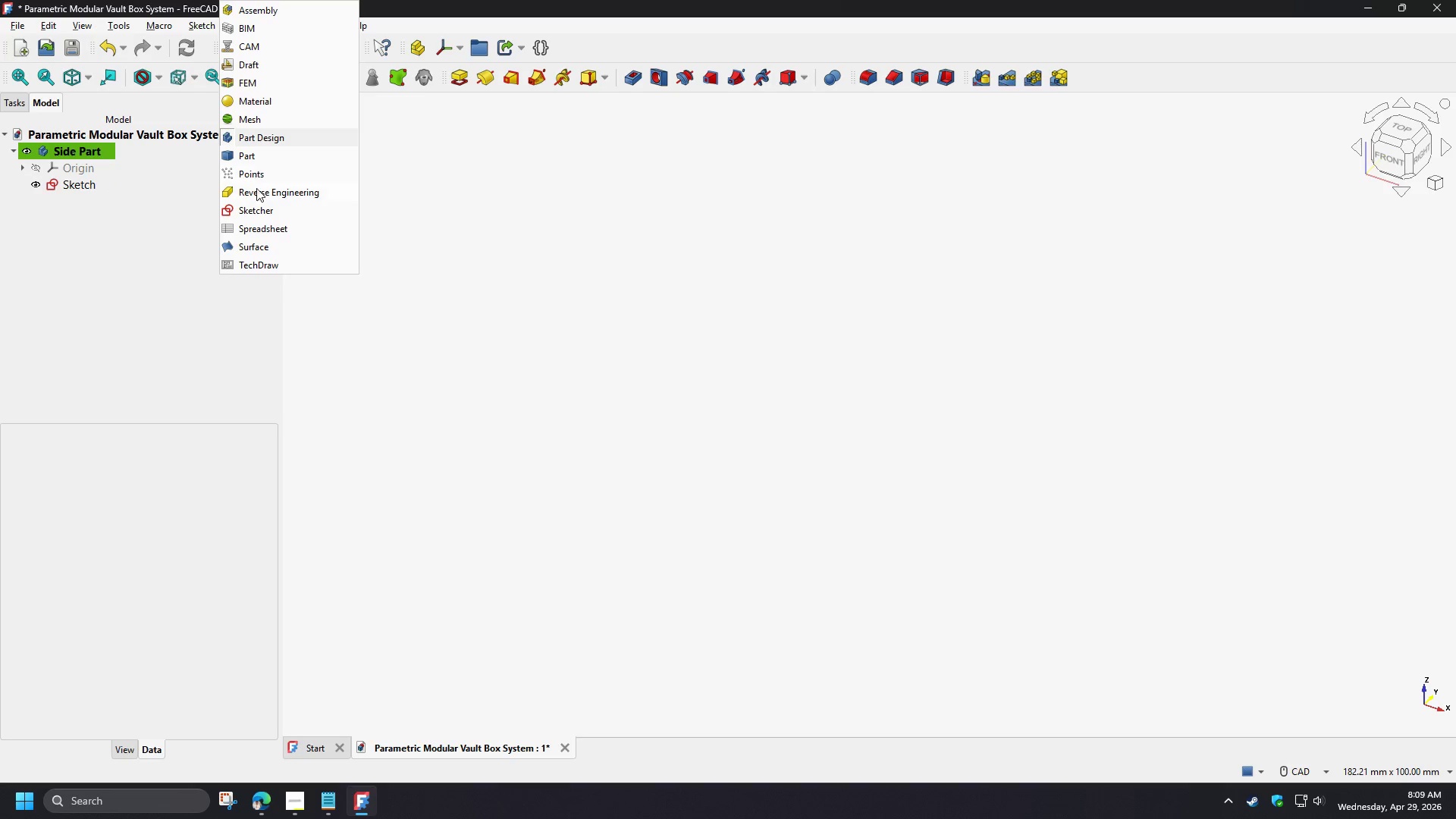 
left_click([257, 231])
 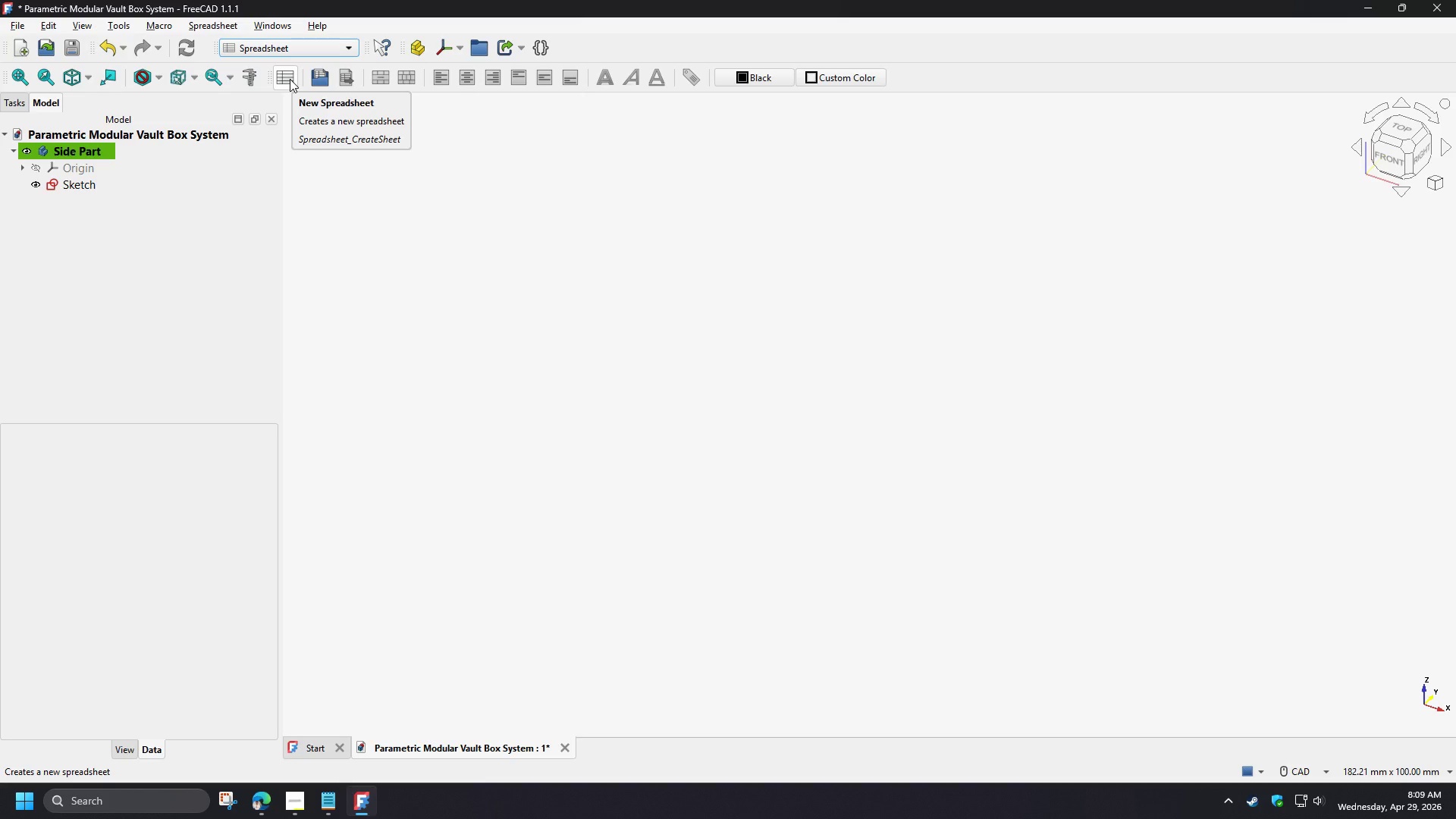 
right_click([290, 79])
 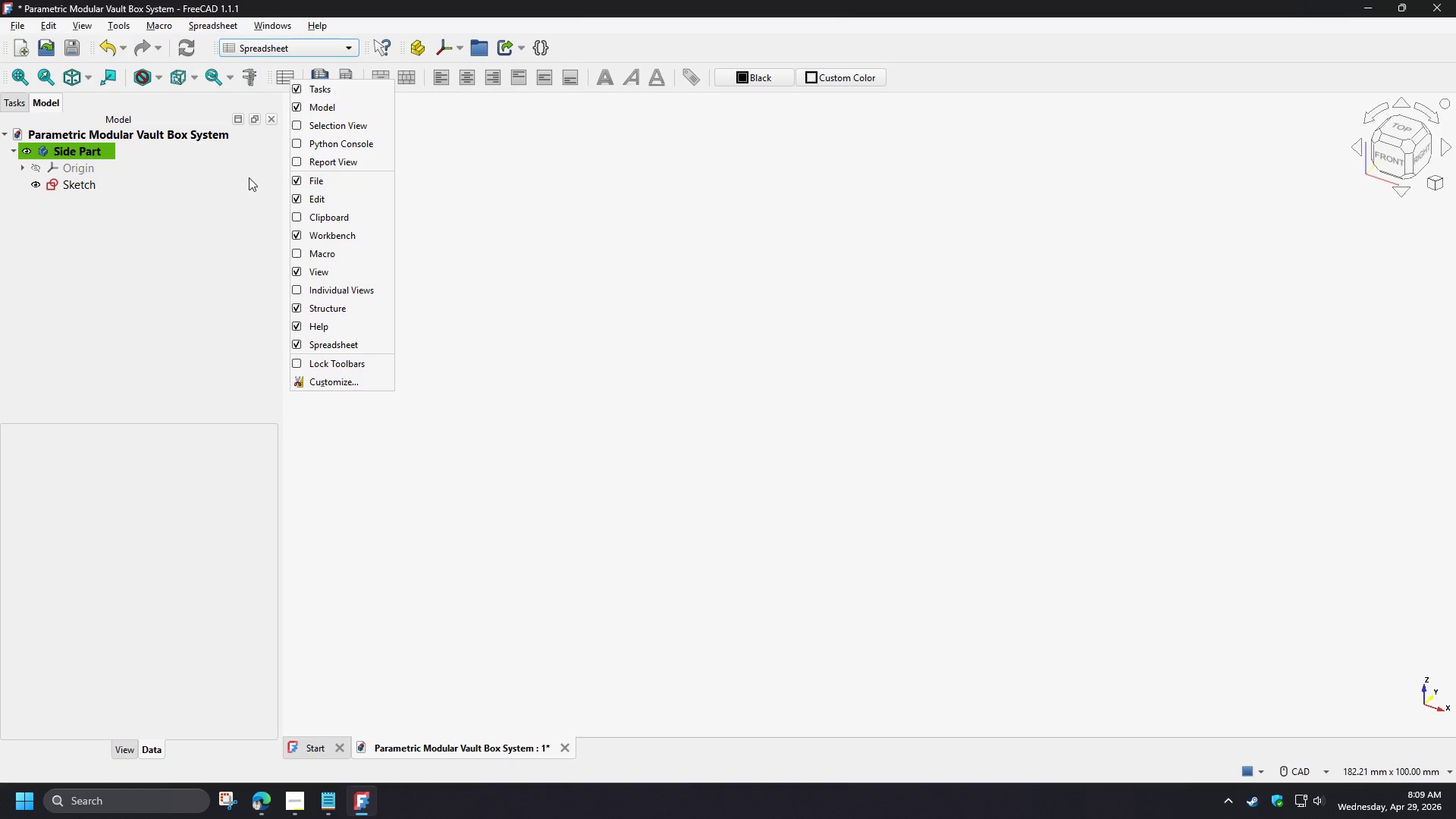 
left_click([215, 201])
 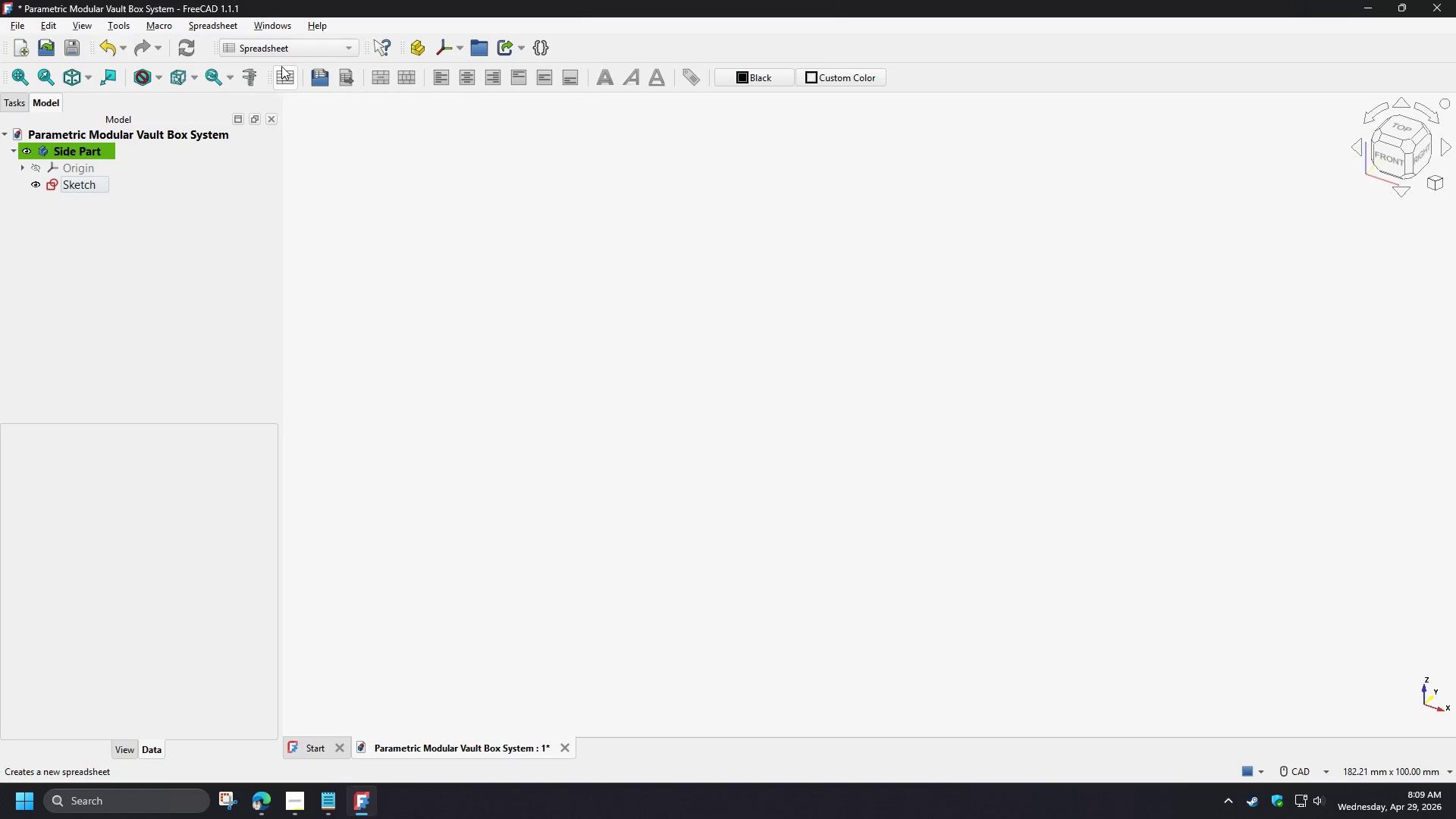 
left_click([279, 48])
 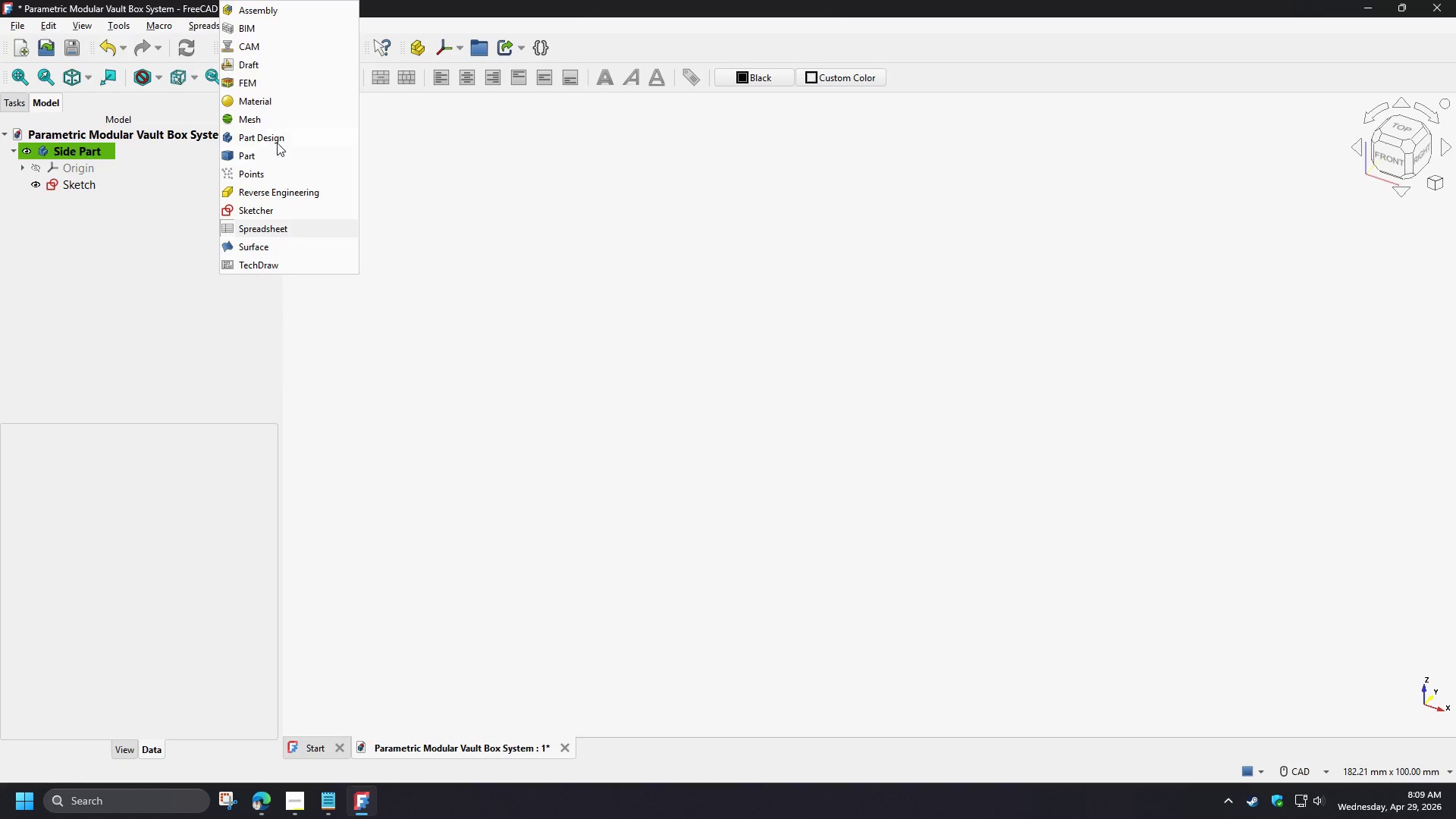 
left_click([277, 140])
 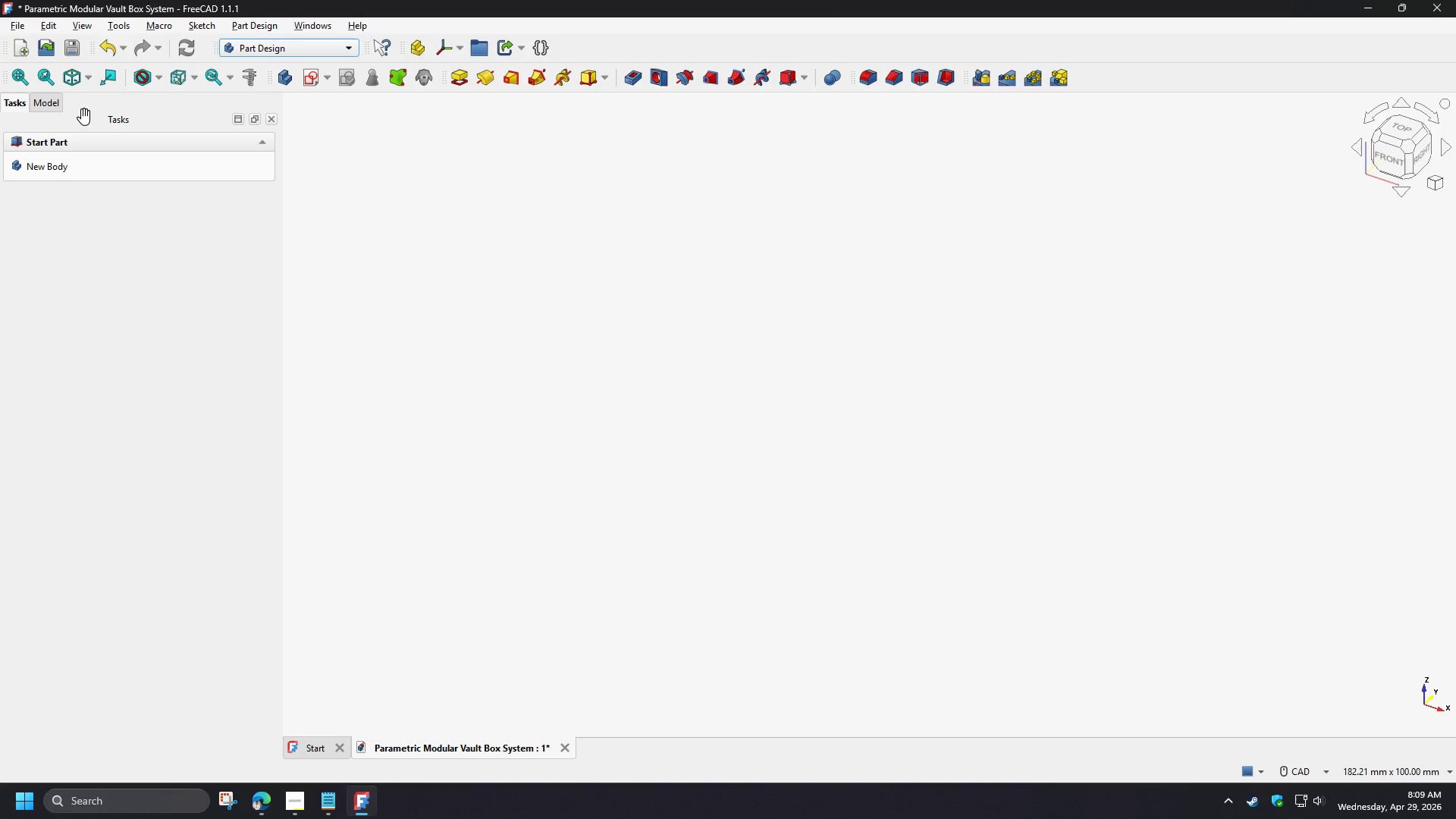 
left_click([53, 105])
 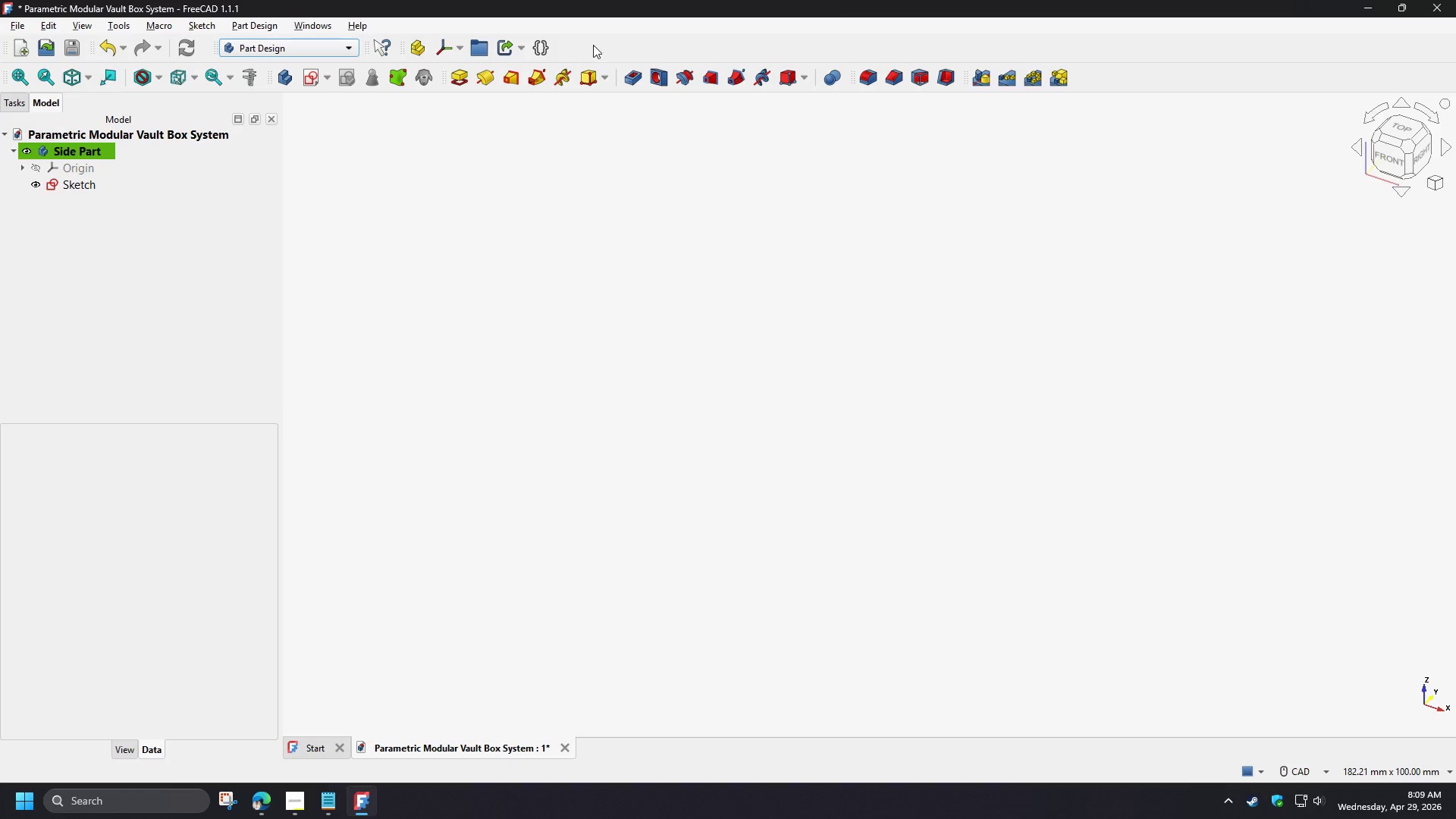 
right_click([593, 43])
 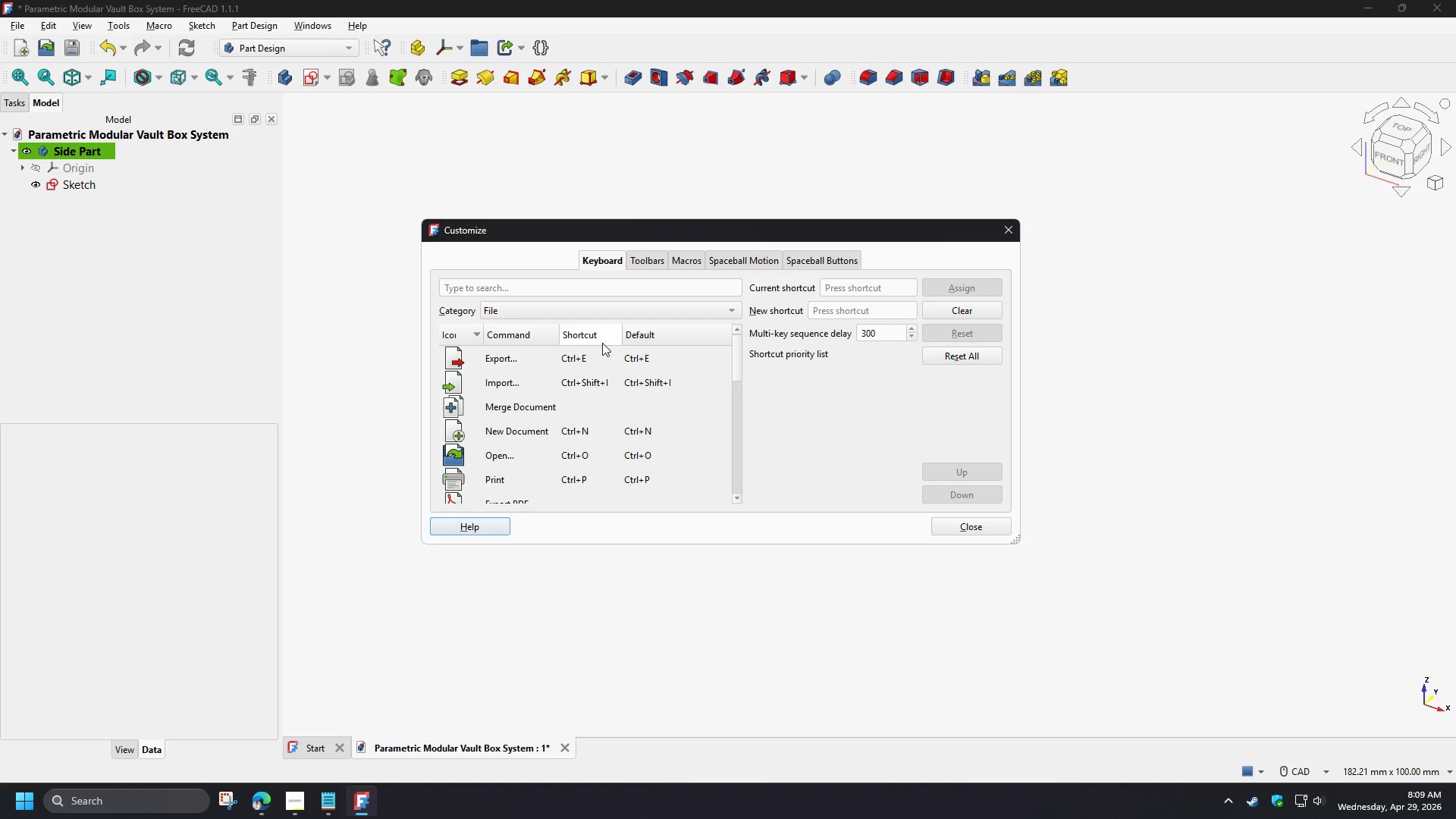 
left_click_drag(start_coordinate=[642, 230], to_coordinate=[575, 176])
 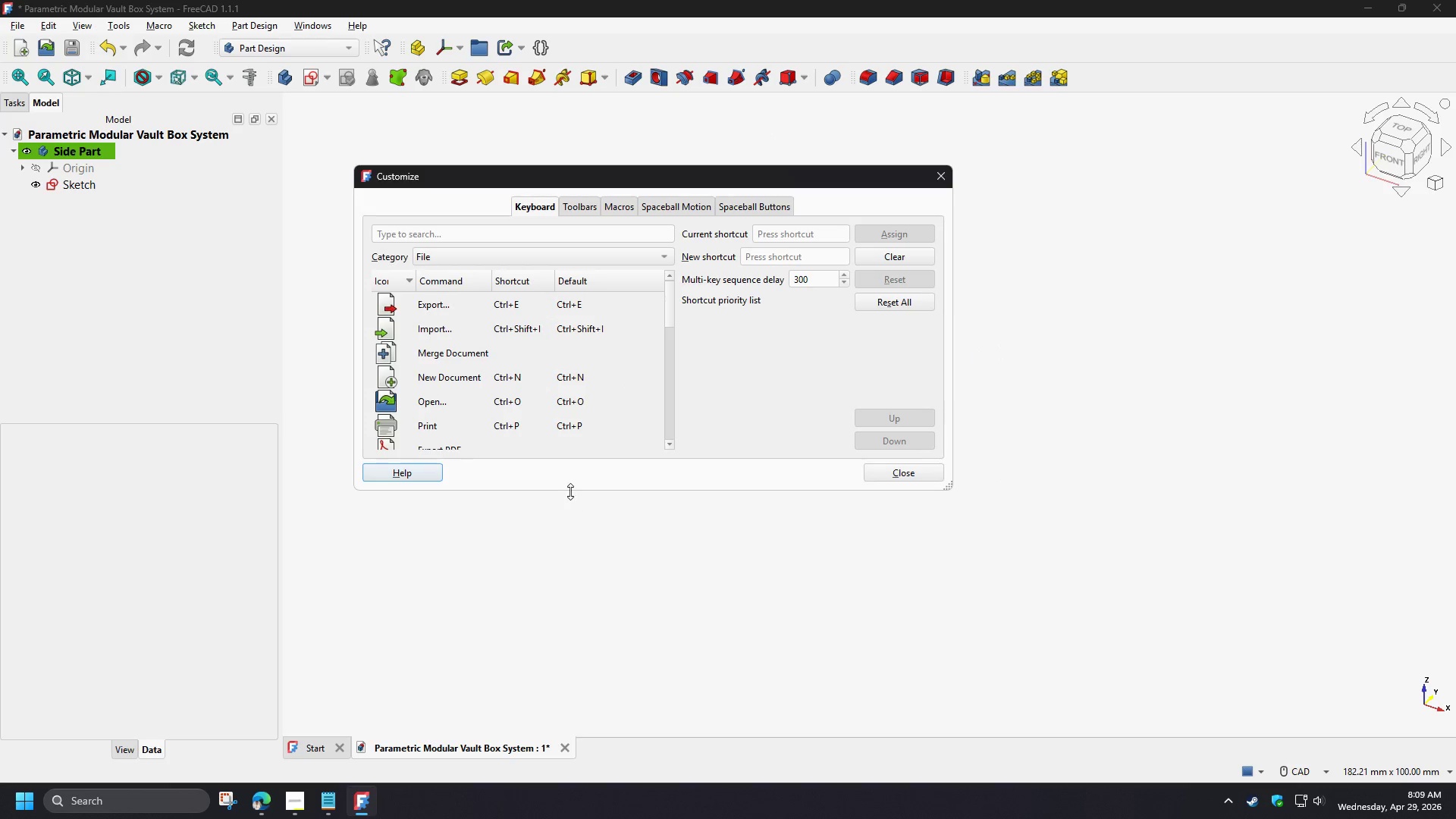 
left_click_drag(start_coordinate=[570, 491], to_coordinate=[568, 662])
 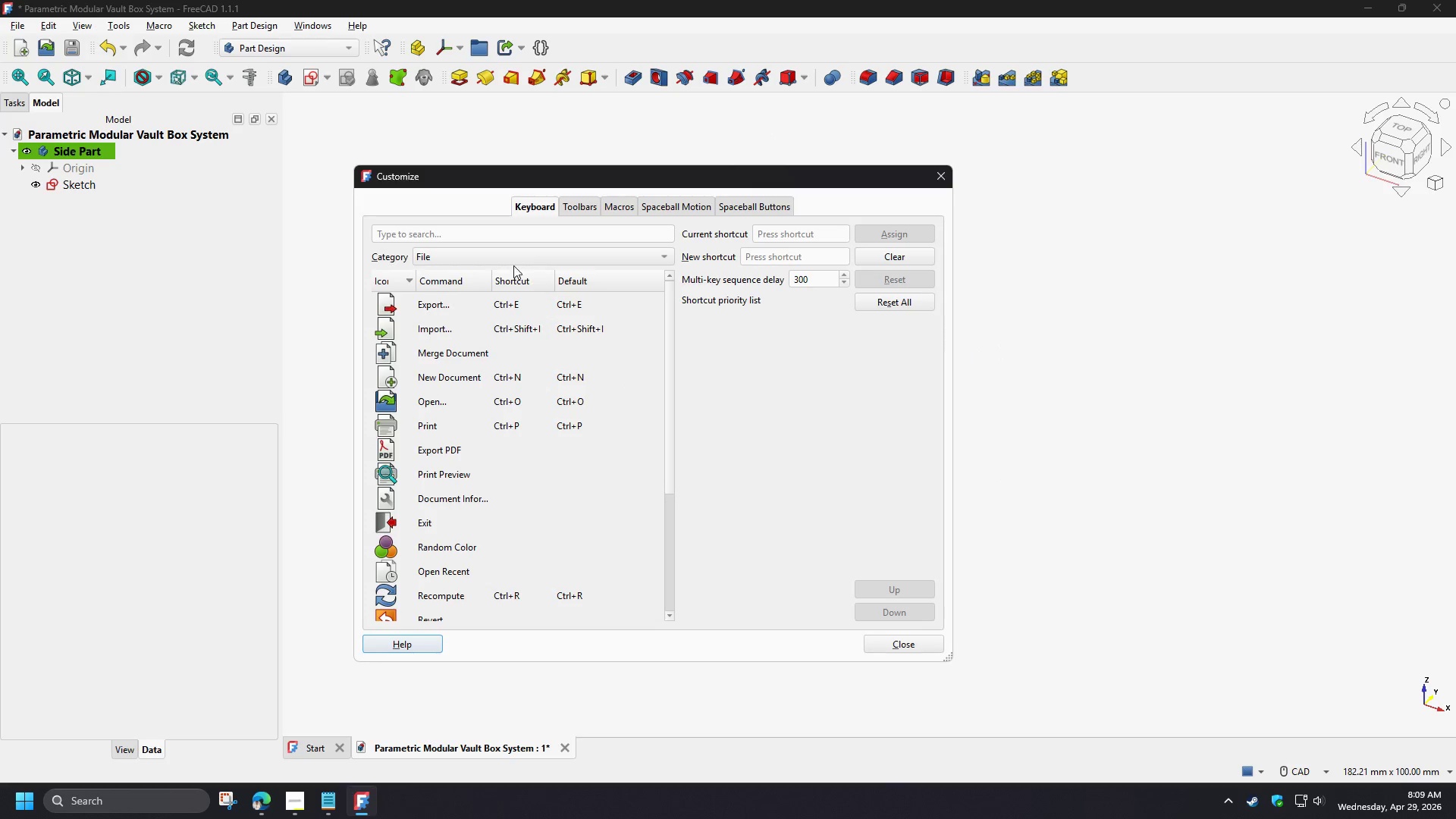 
left_click([514, 260])
 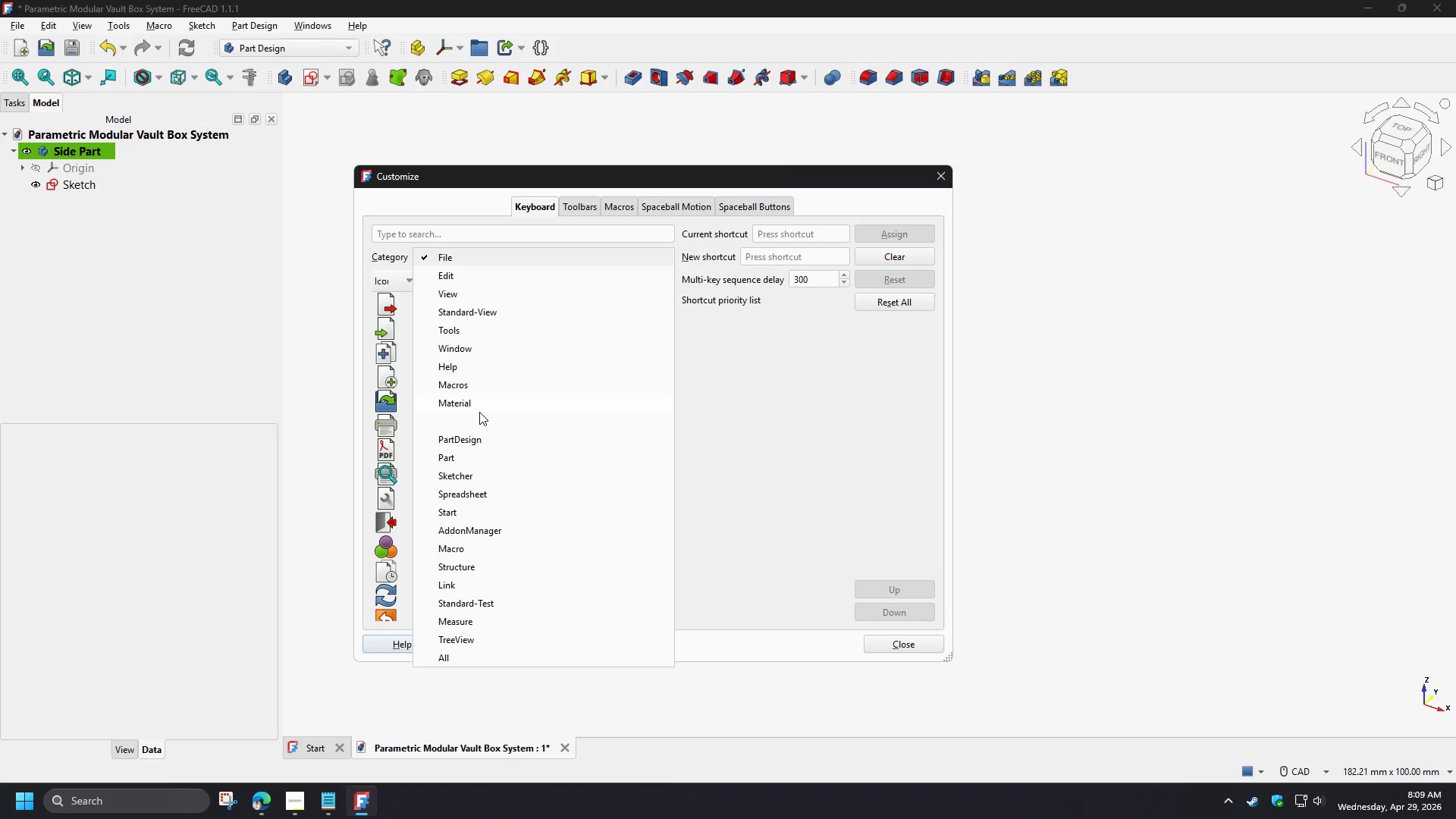 
left_click([475, 438])
 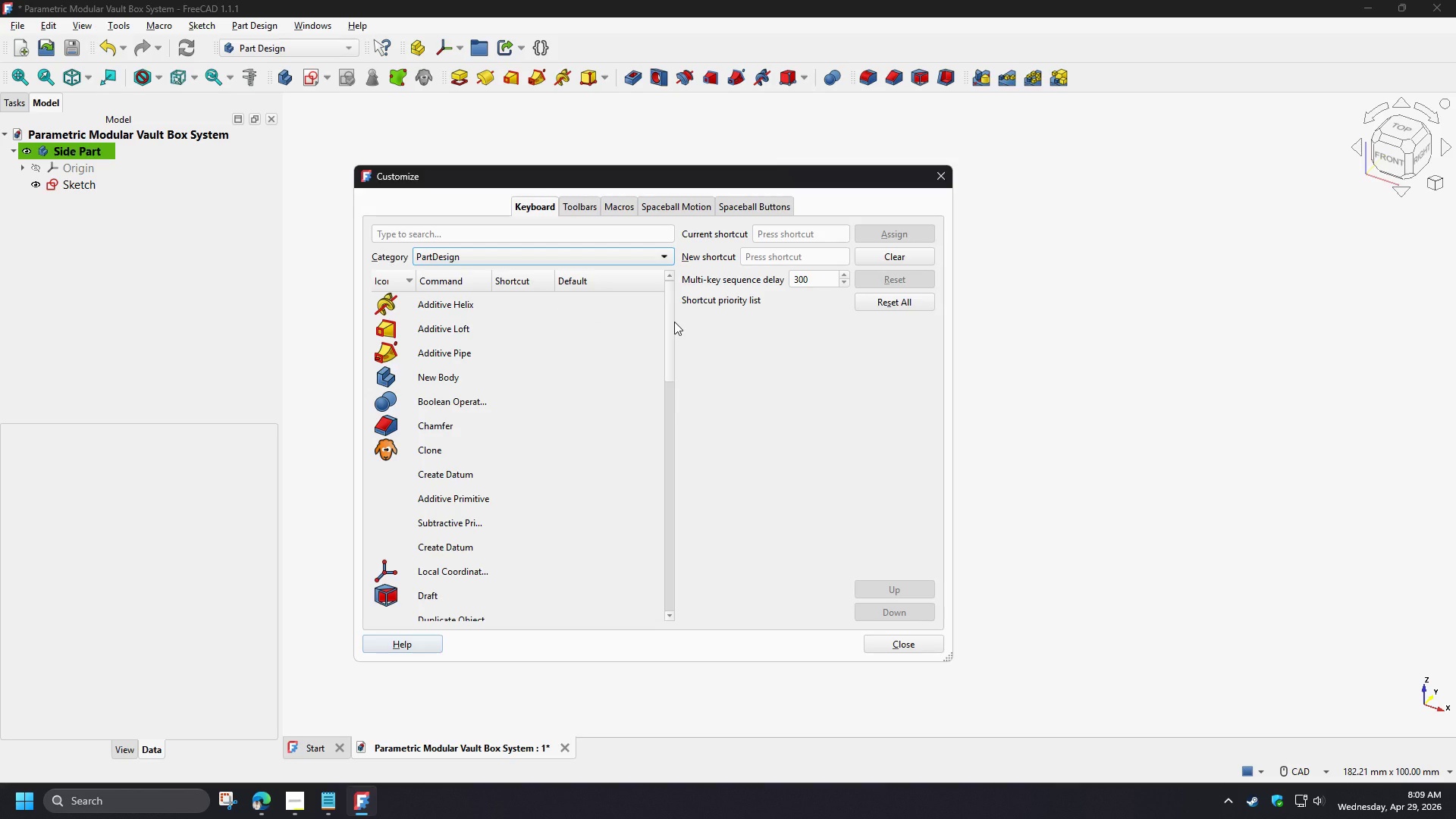 
left_click_drag(start_coordinate=[673, 322], to_coordinate=[667, 312])
 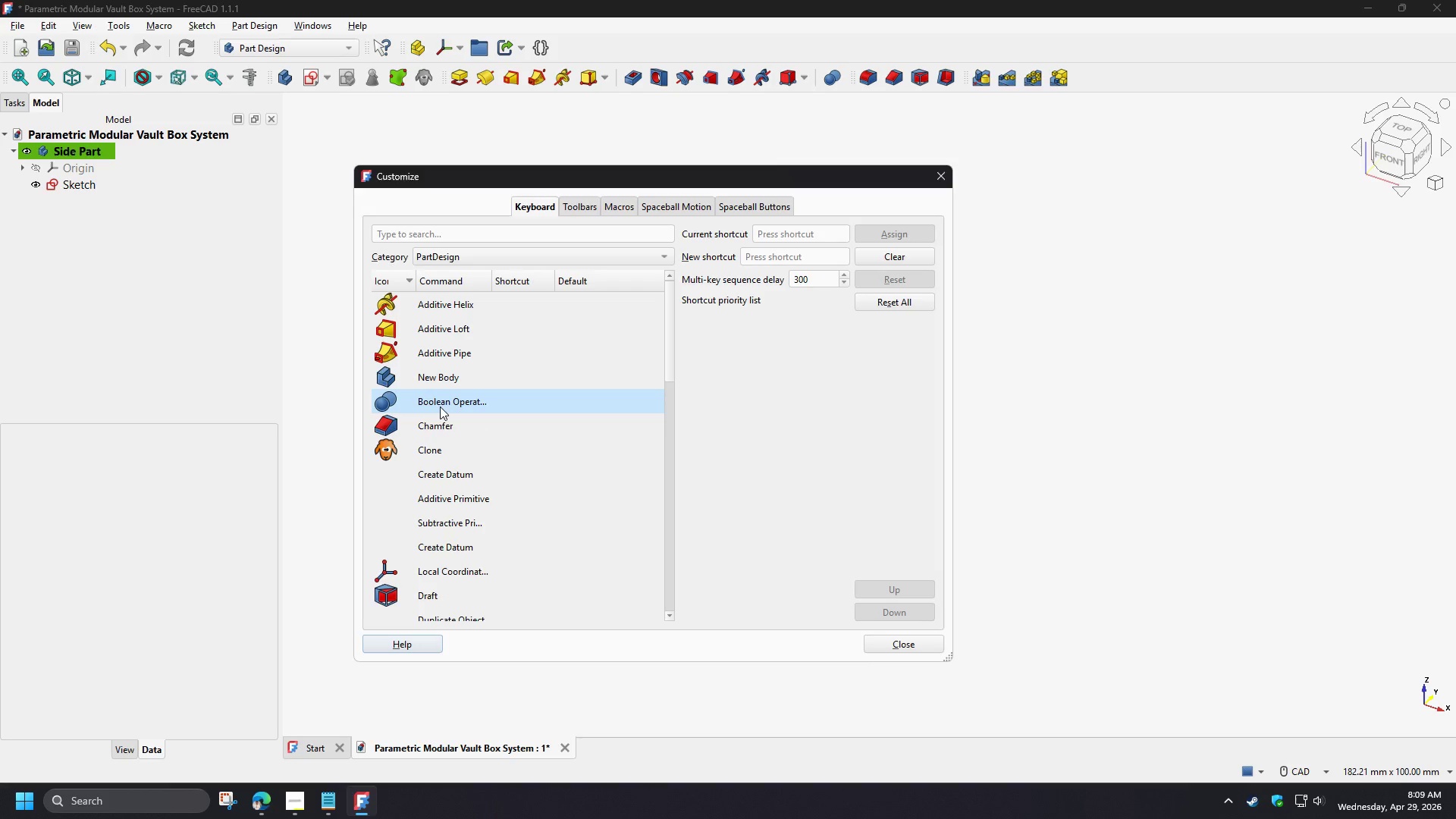 
mouse_move([456, 435])
 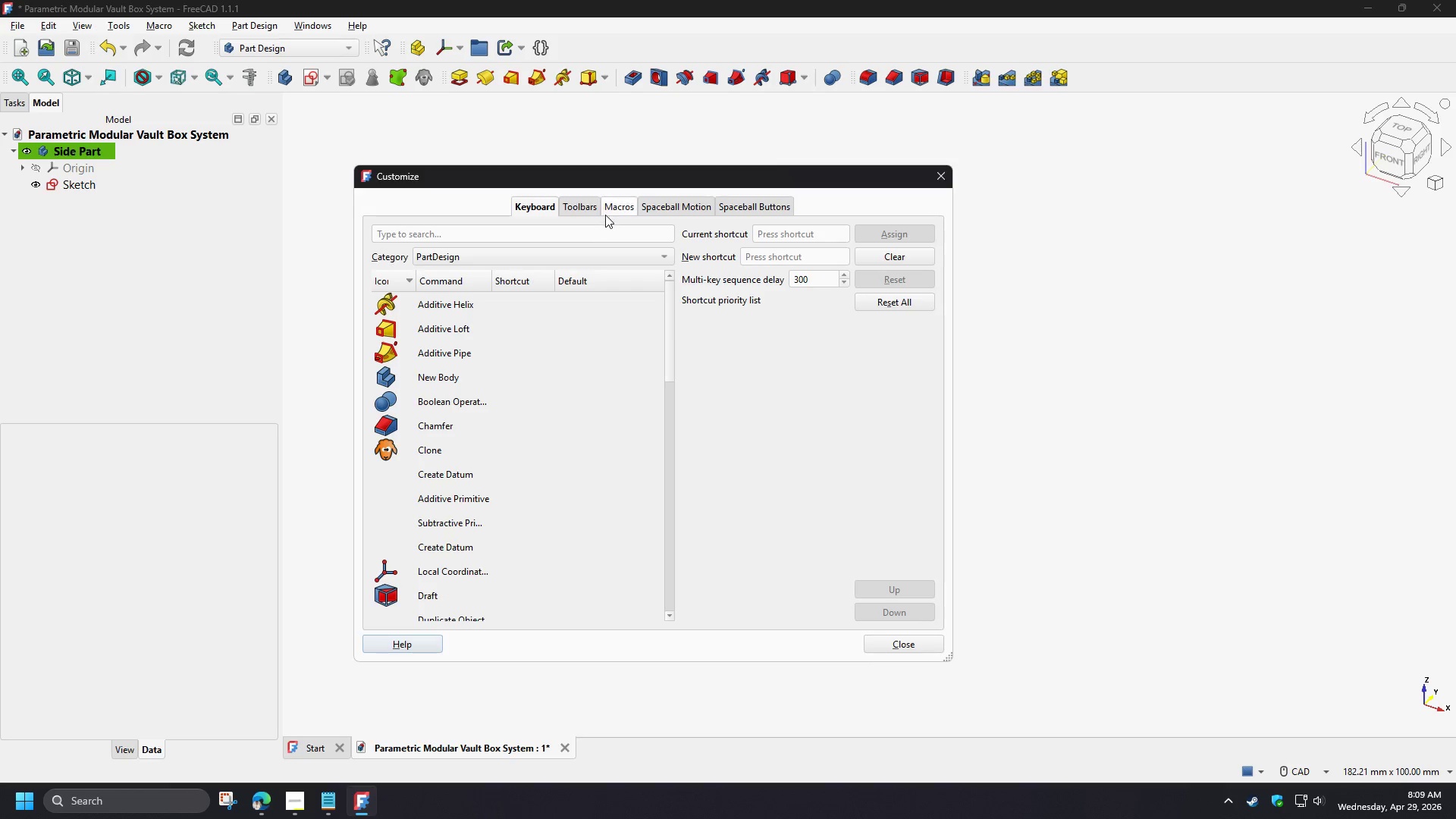 
left_click([592, 206])
 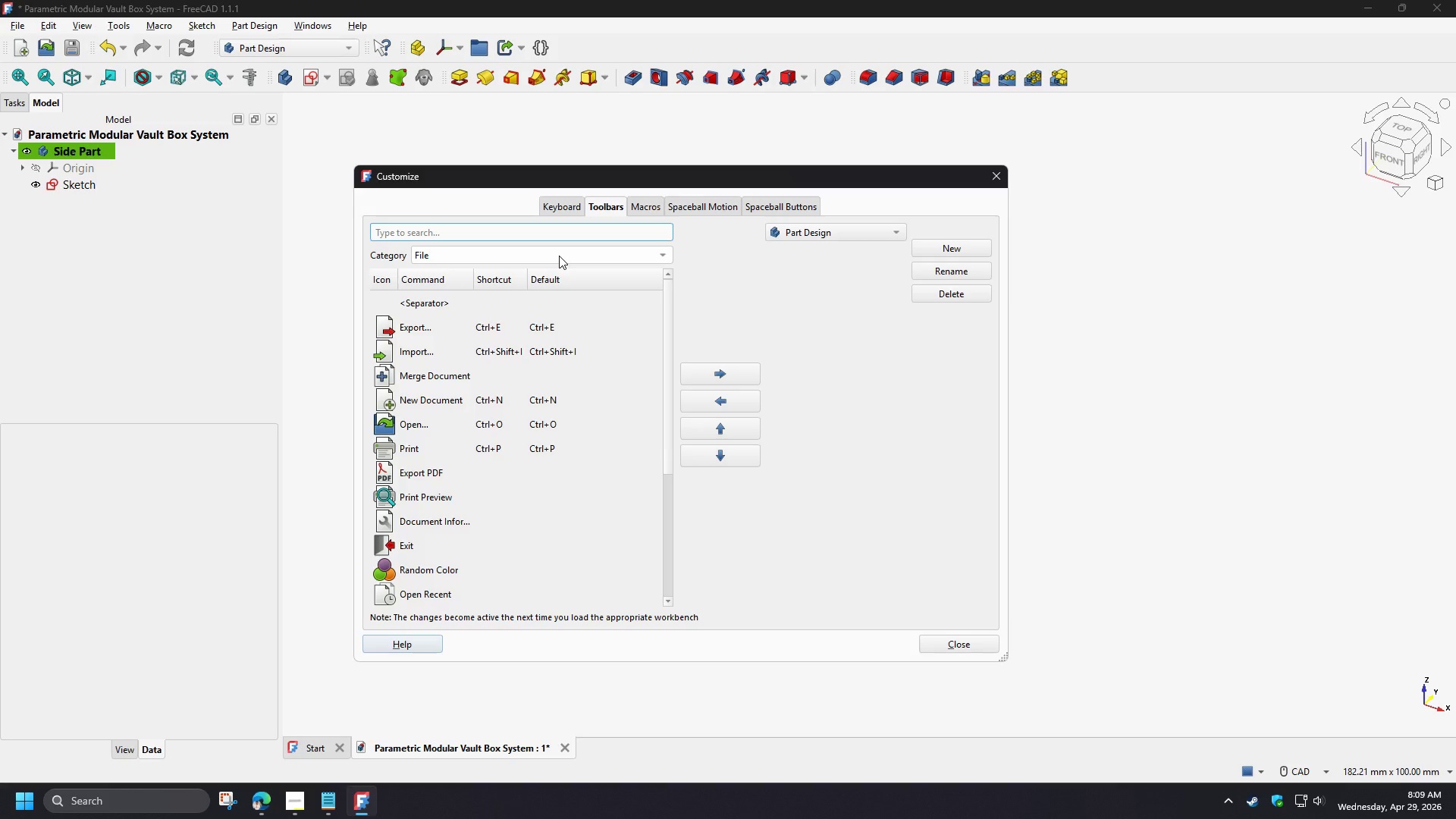 
wait(6.78)
 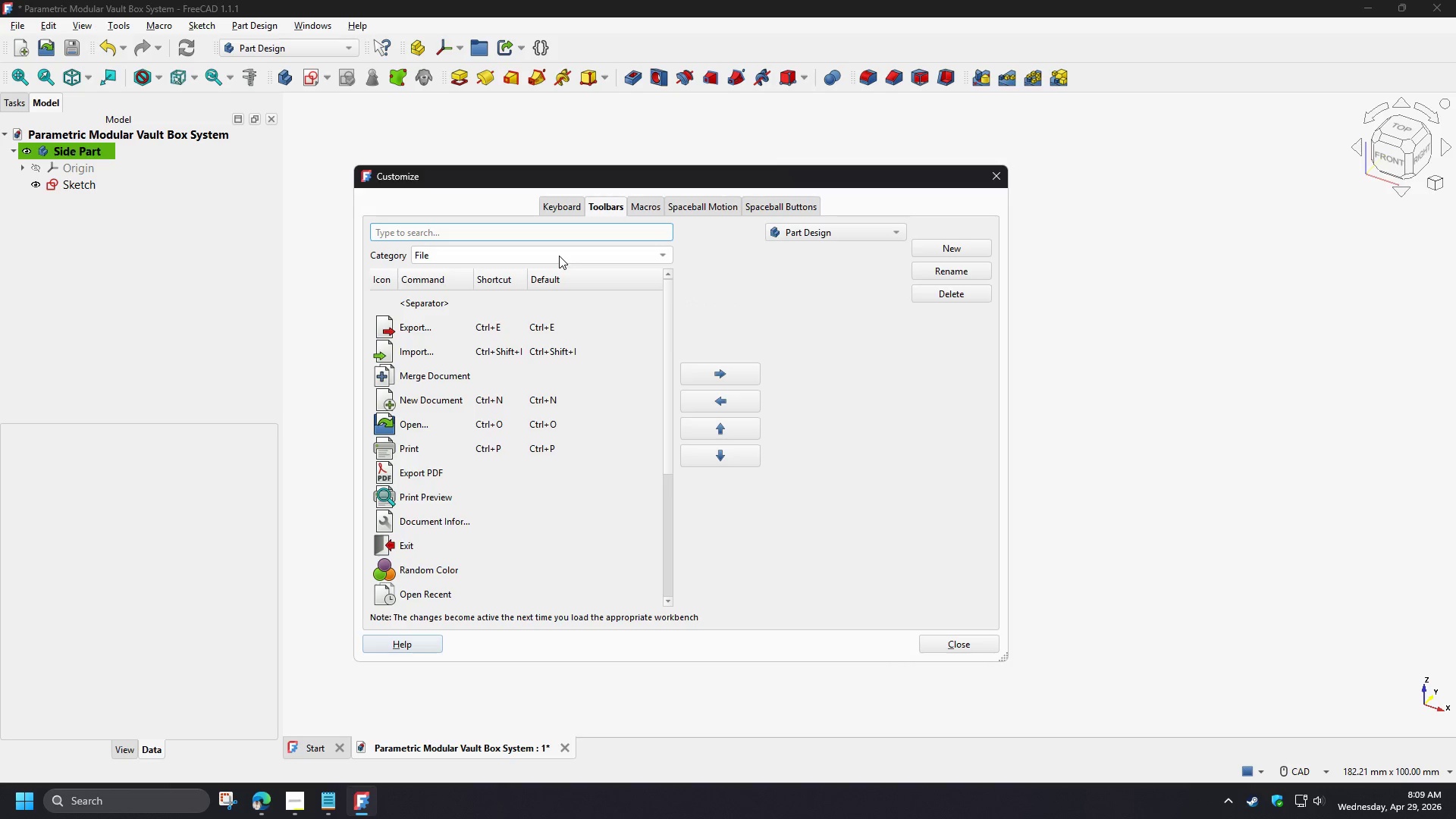 
left_click([537, 256])
 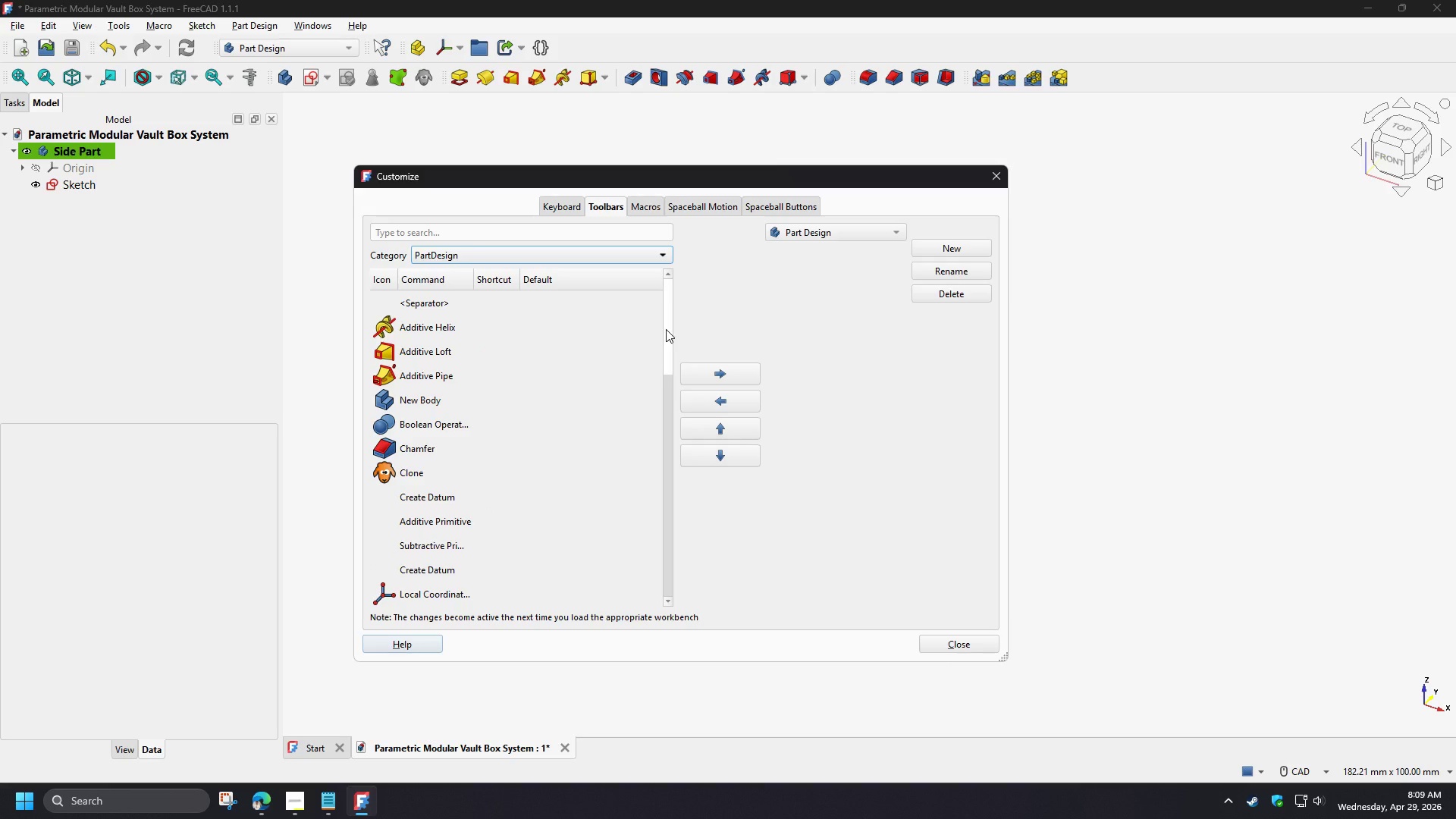 
wait(5.44)
 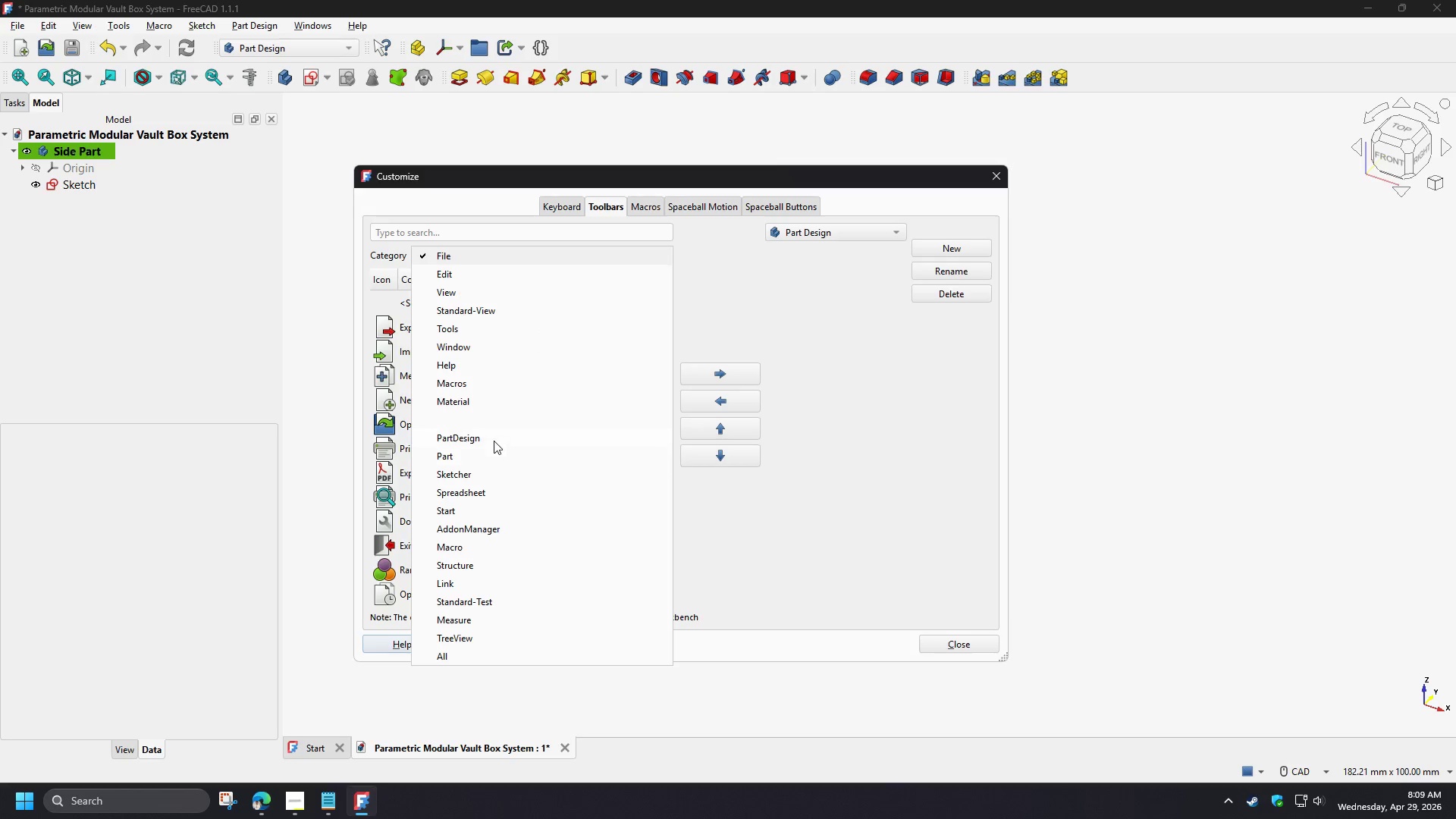 
left_click_drag(start_coordinate=[666, 329], to_coordinate=[664, 311])
 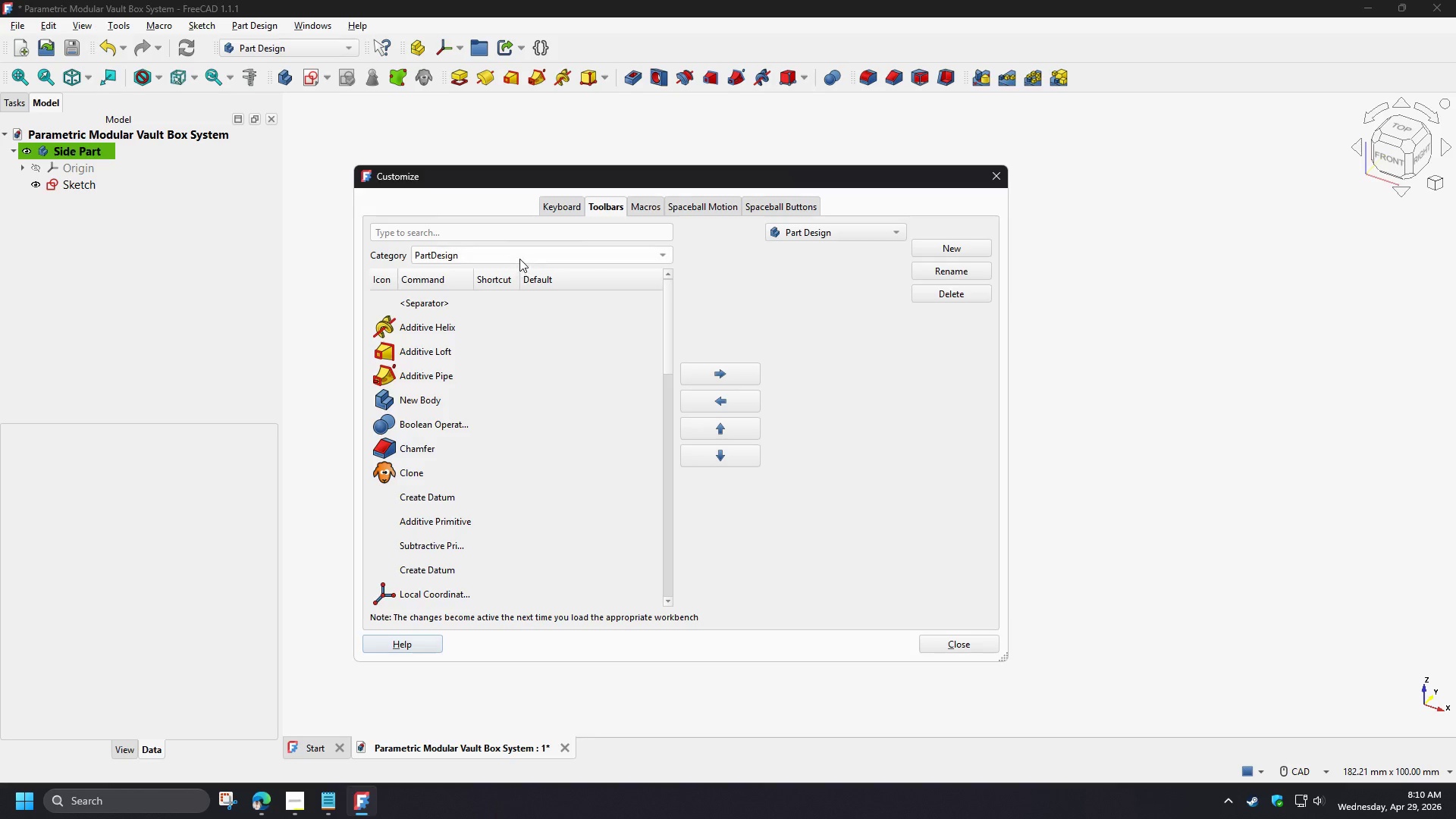 
left_click([519, 259])
 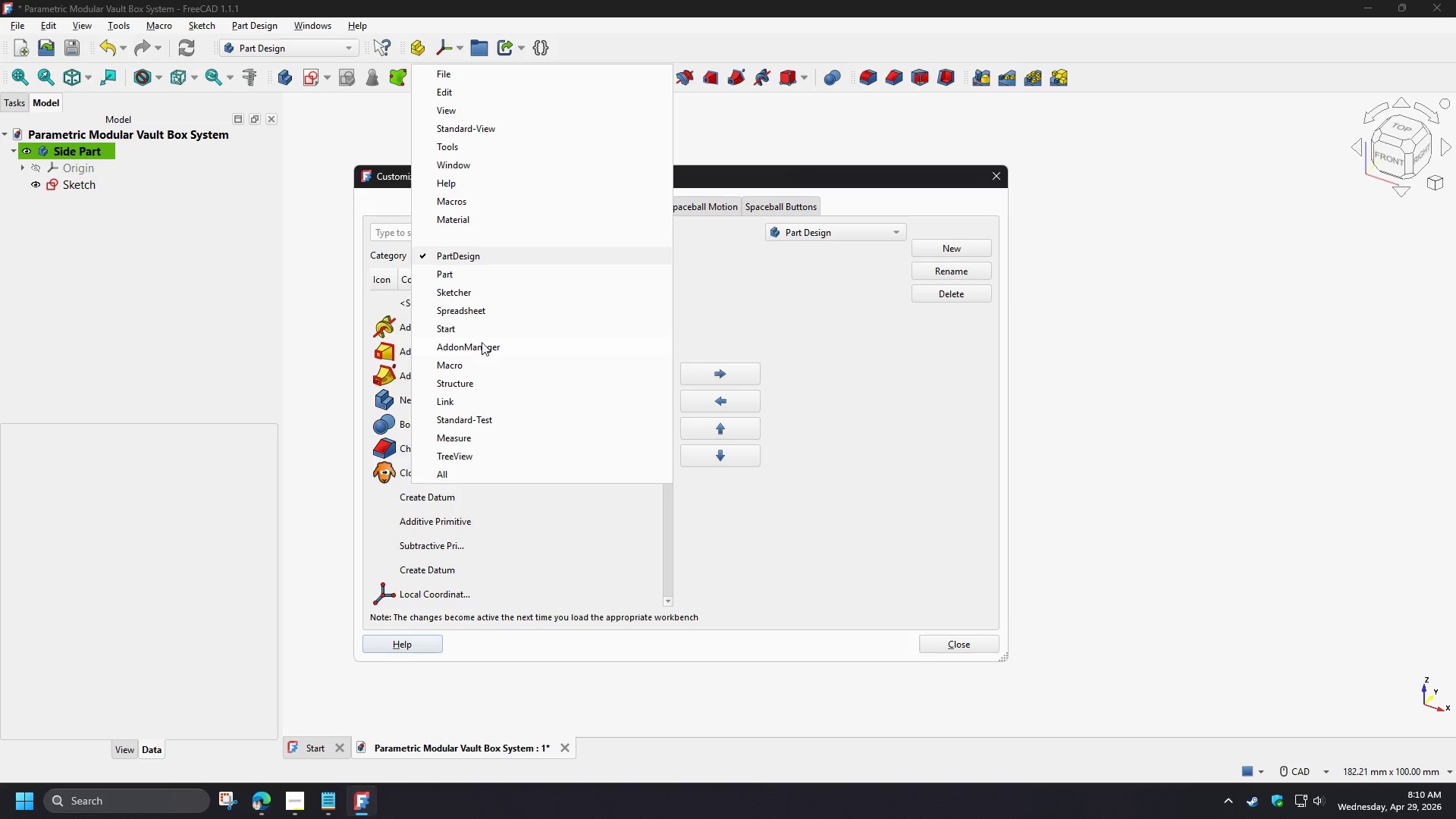 
left_click([480, 305])
 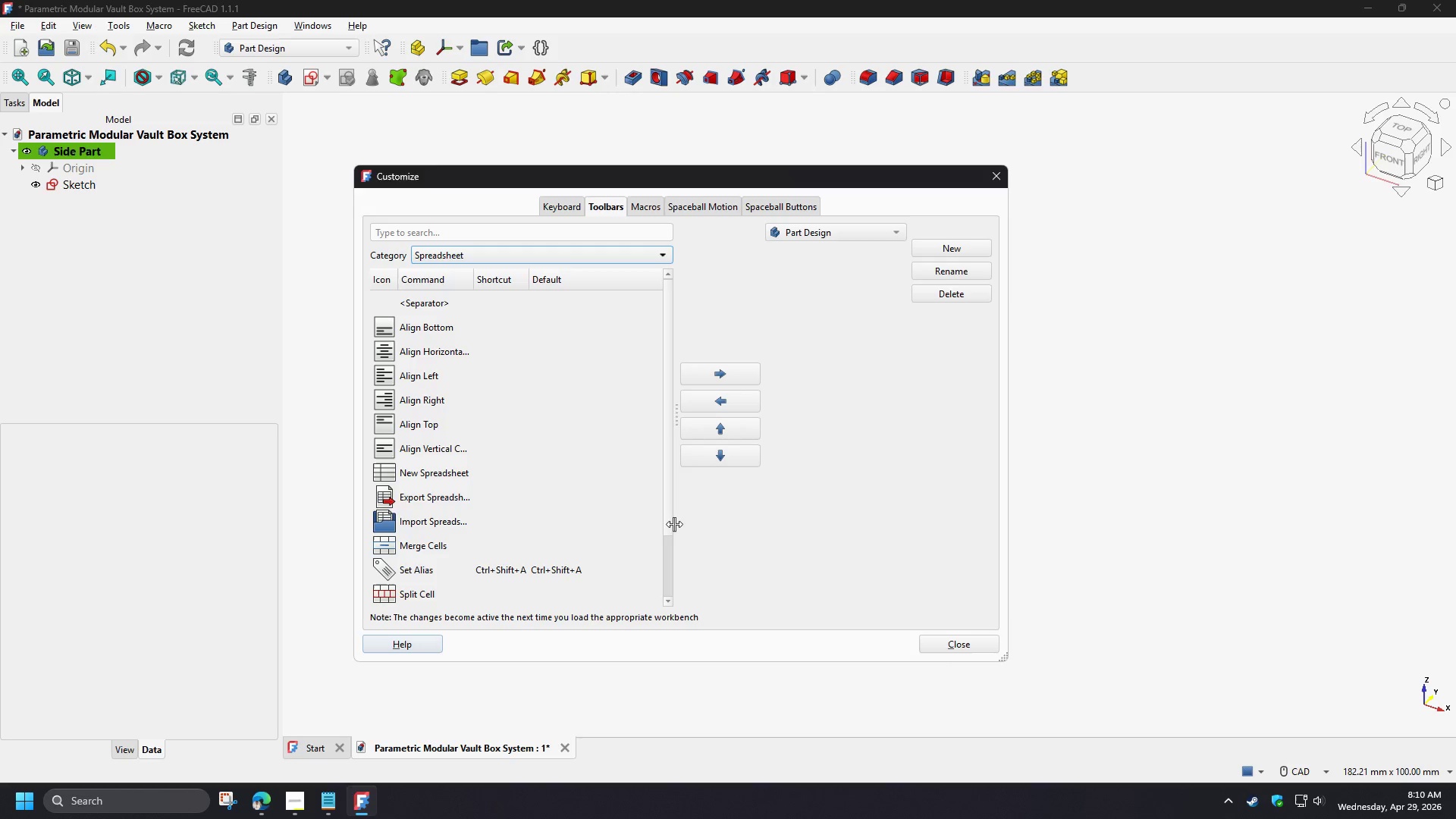 
left_click_drag(start_coordinate=[670, 519], to_coordinate=[673, 581])
 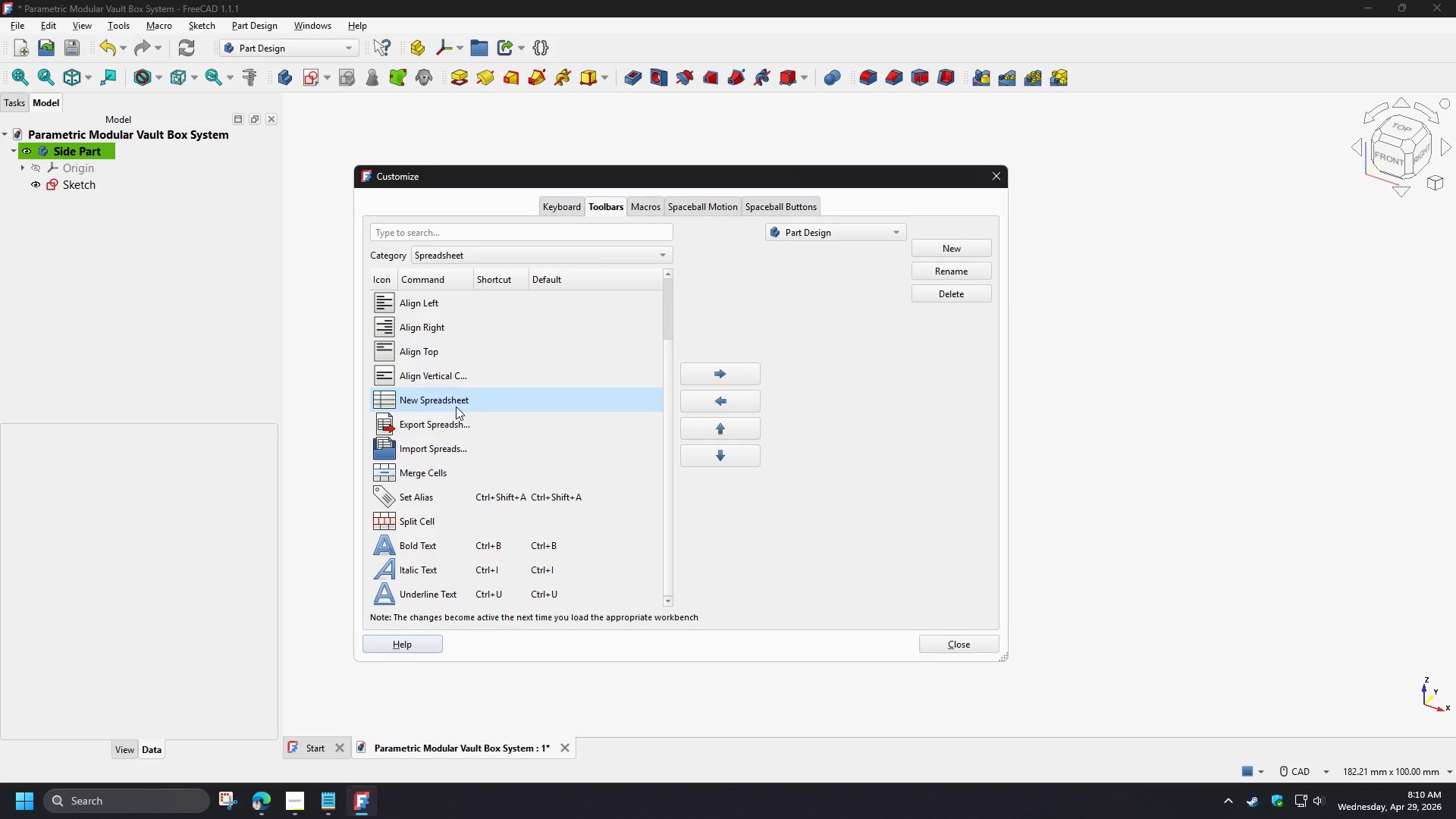 
left_click([456, 406])
 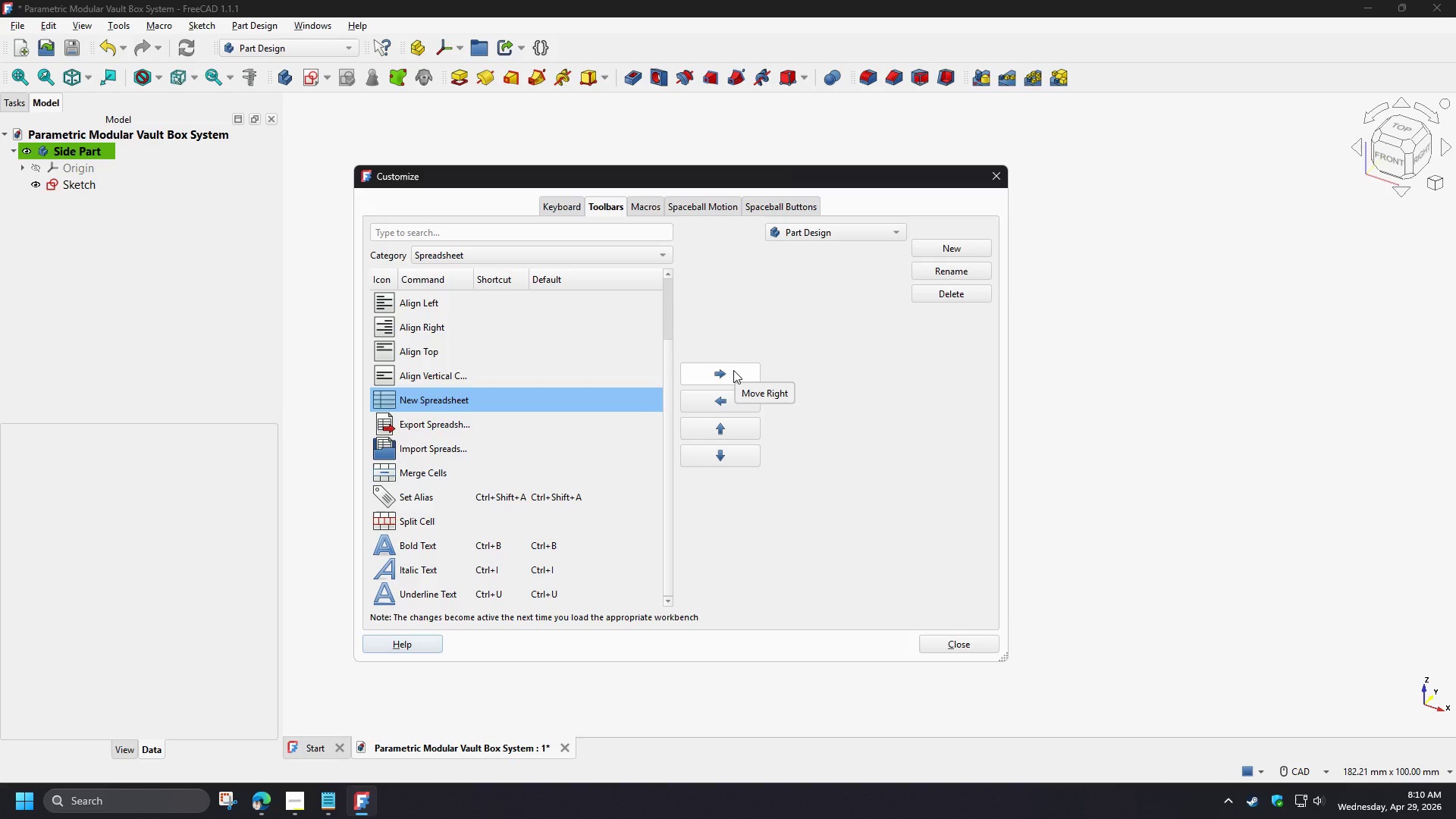 
left_click([733, 370])
 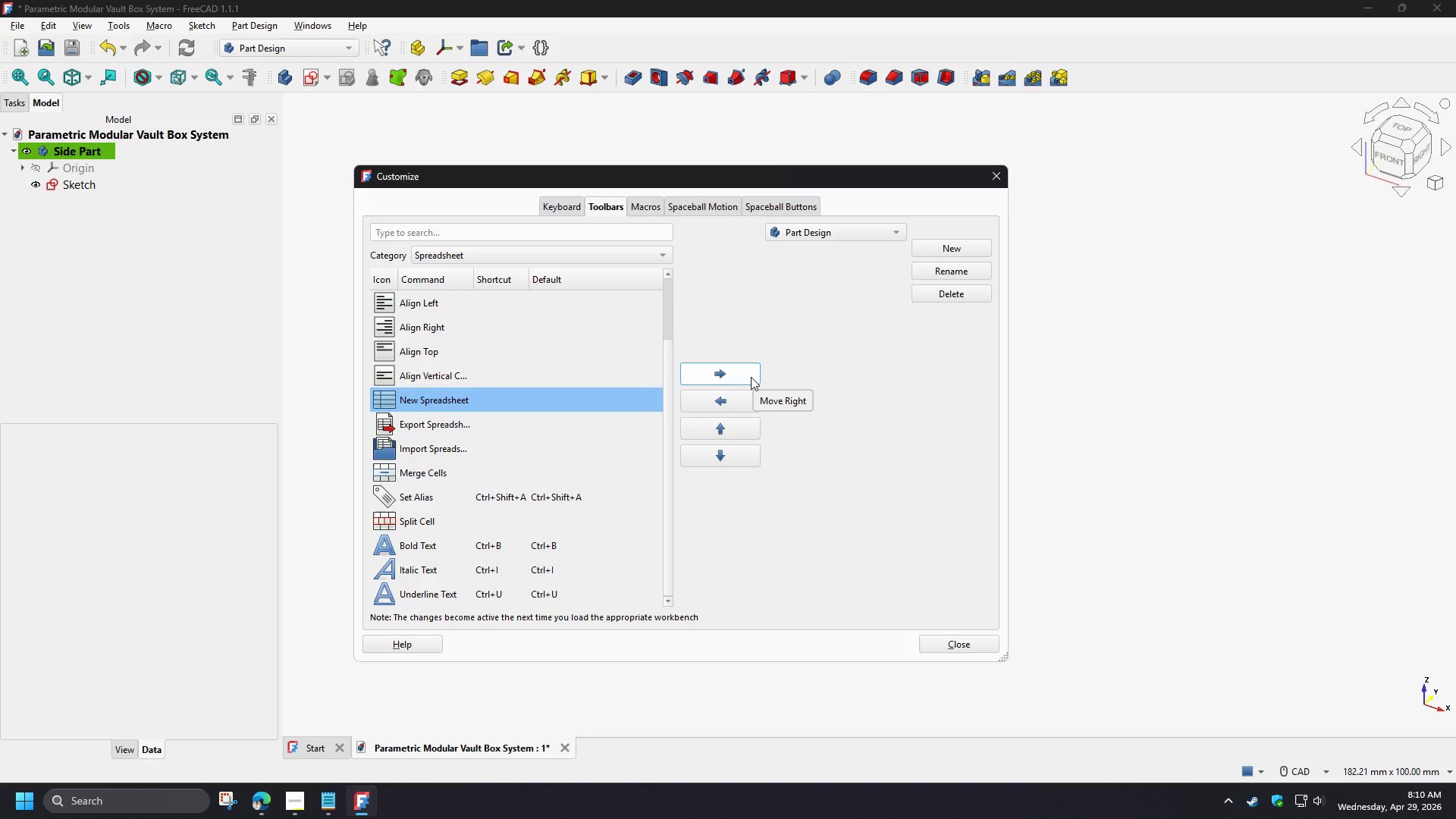 
left_click([751, 377])
 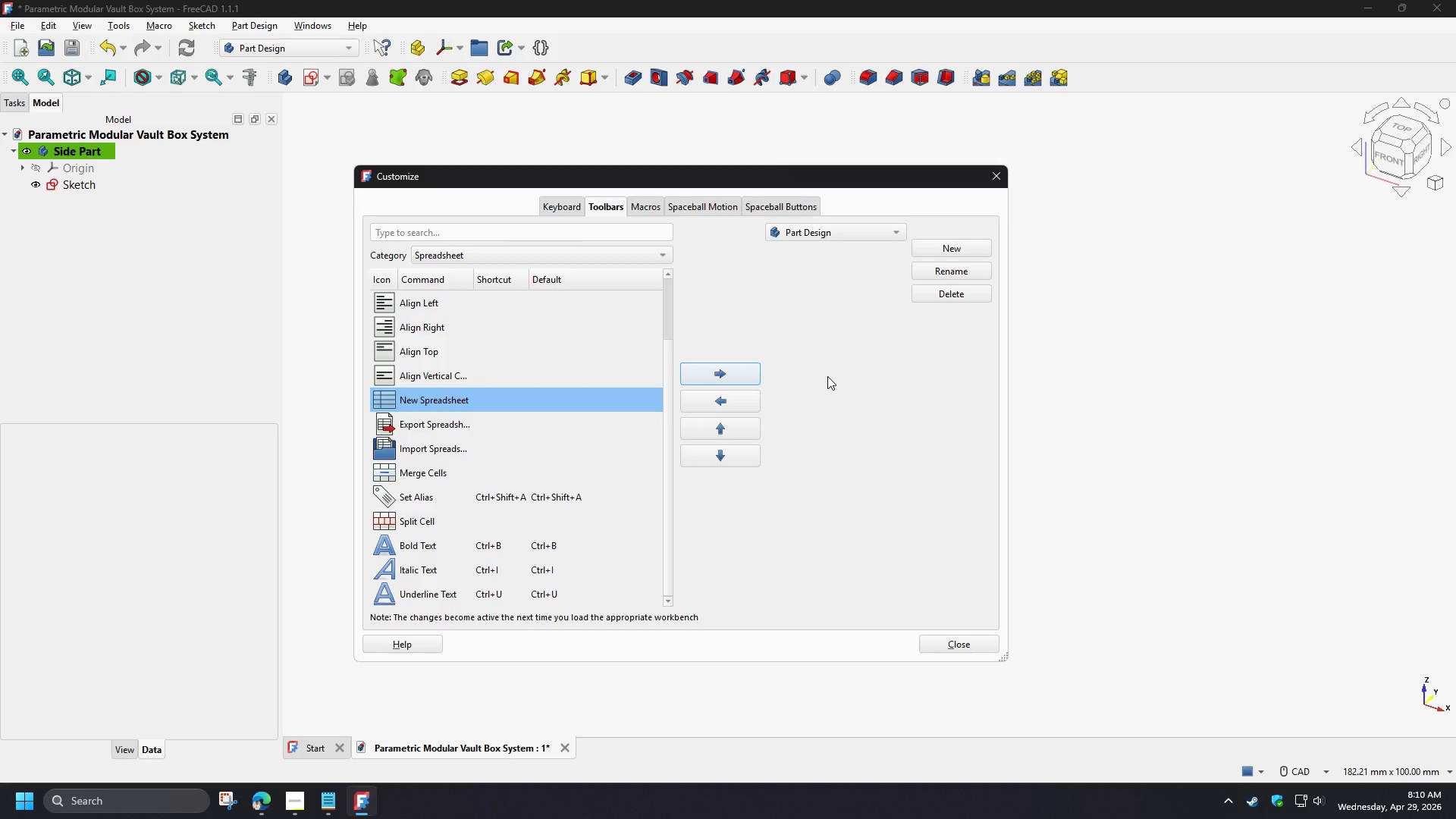 
left_click([827, 376])
 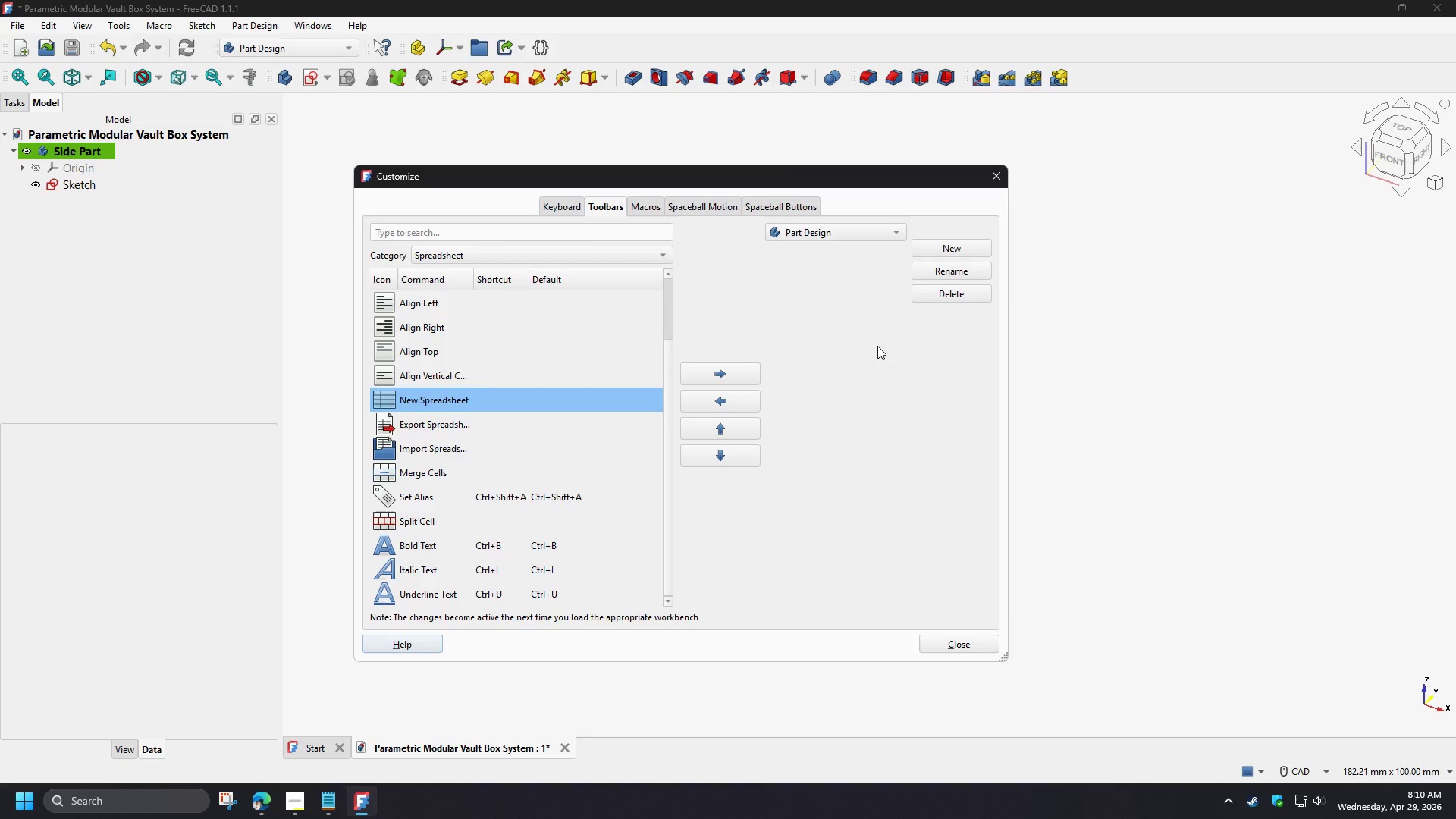 
wait(5.55)
 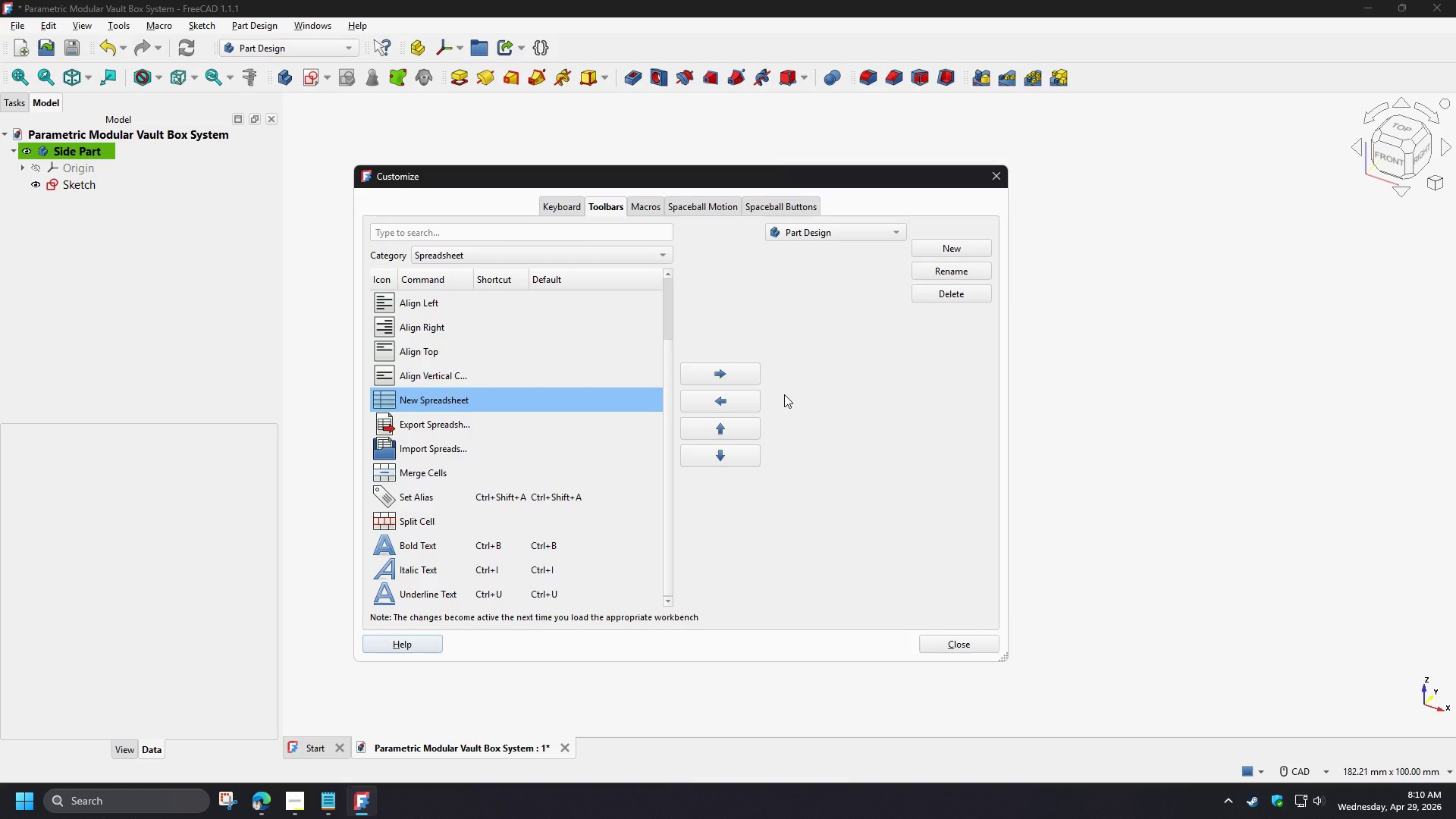 
left_click([942, 247])
 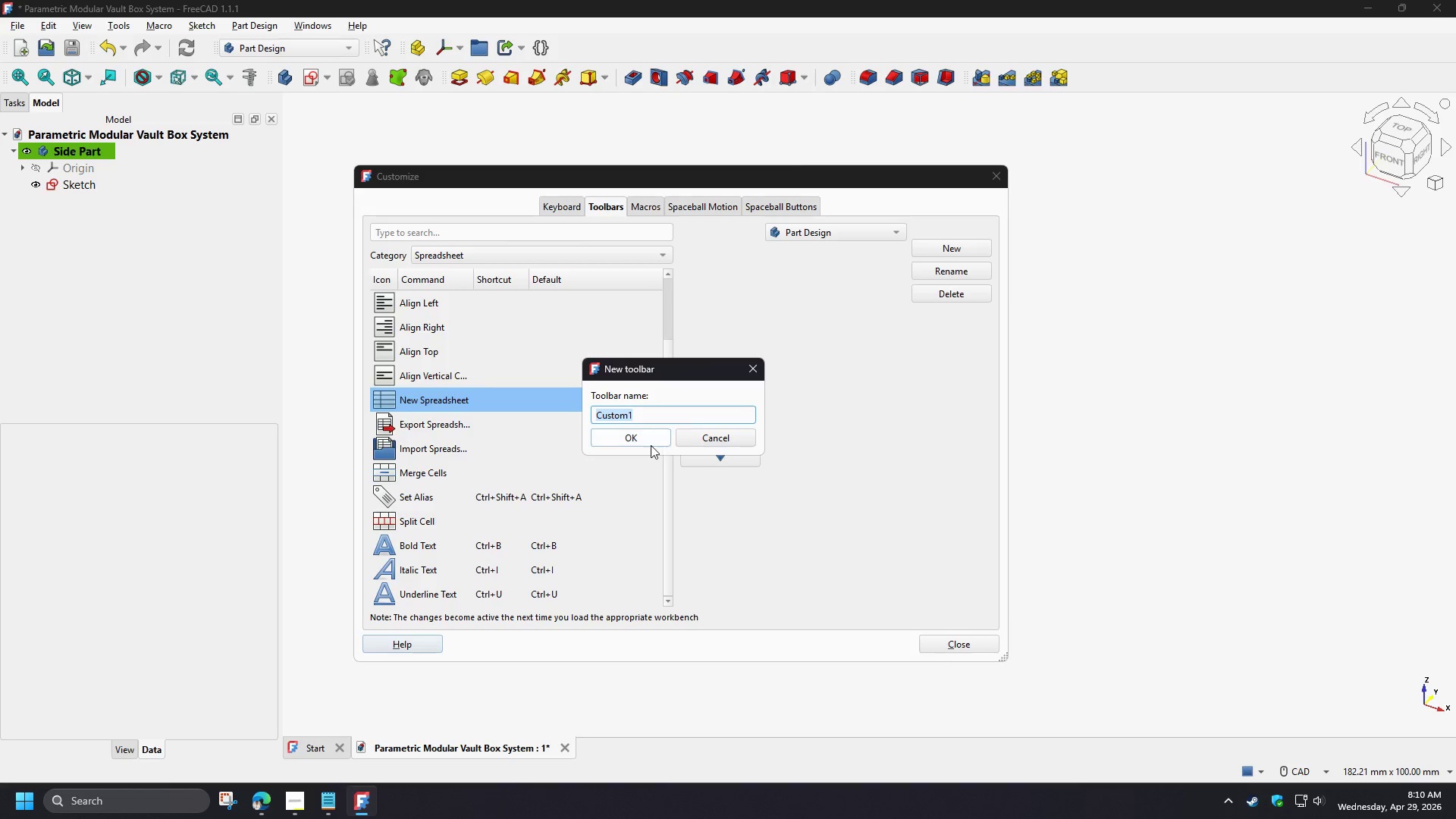 
left_click([649, 439])
 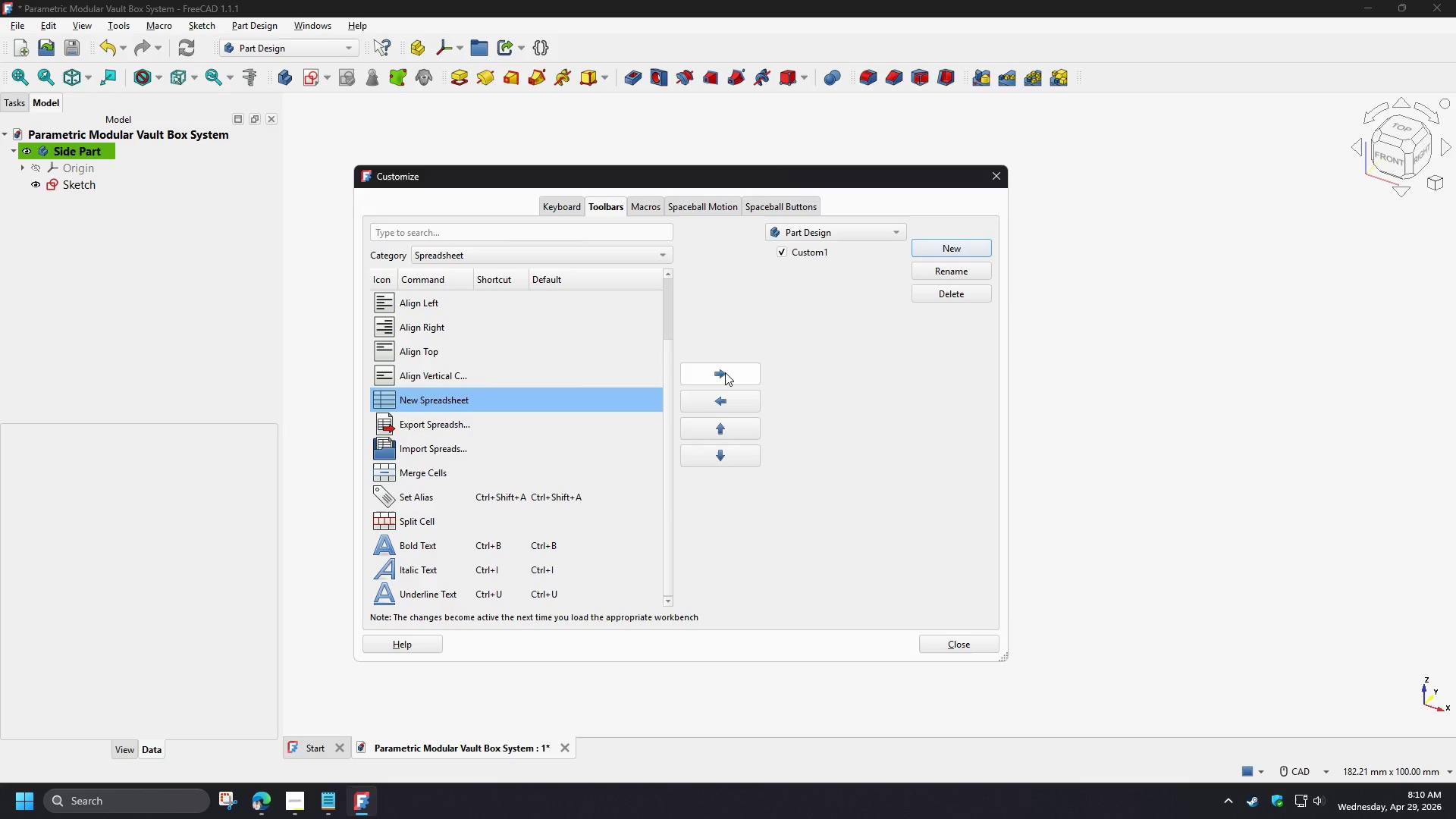 
left_click([725, 372])
 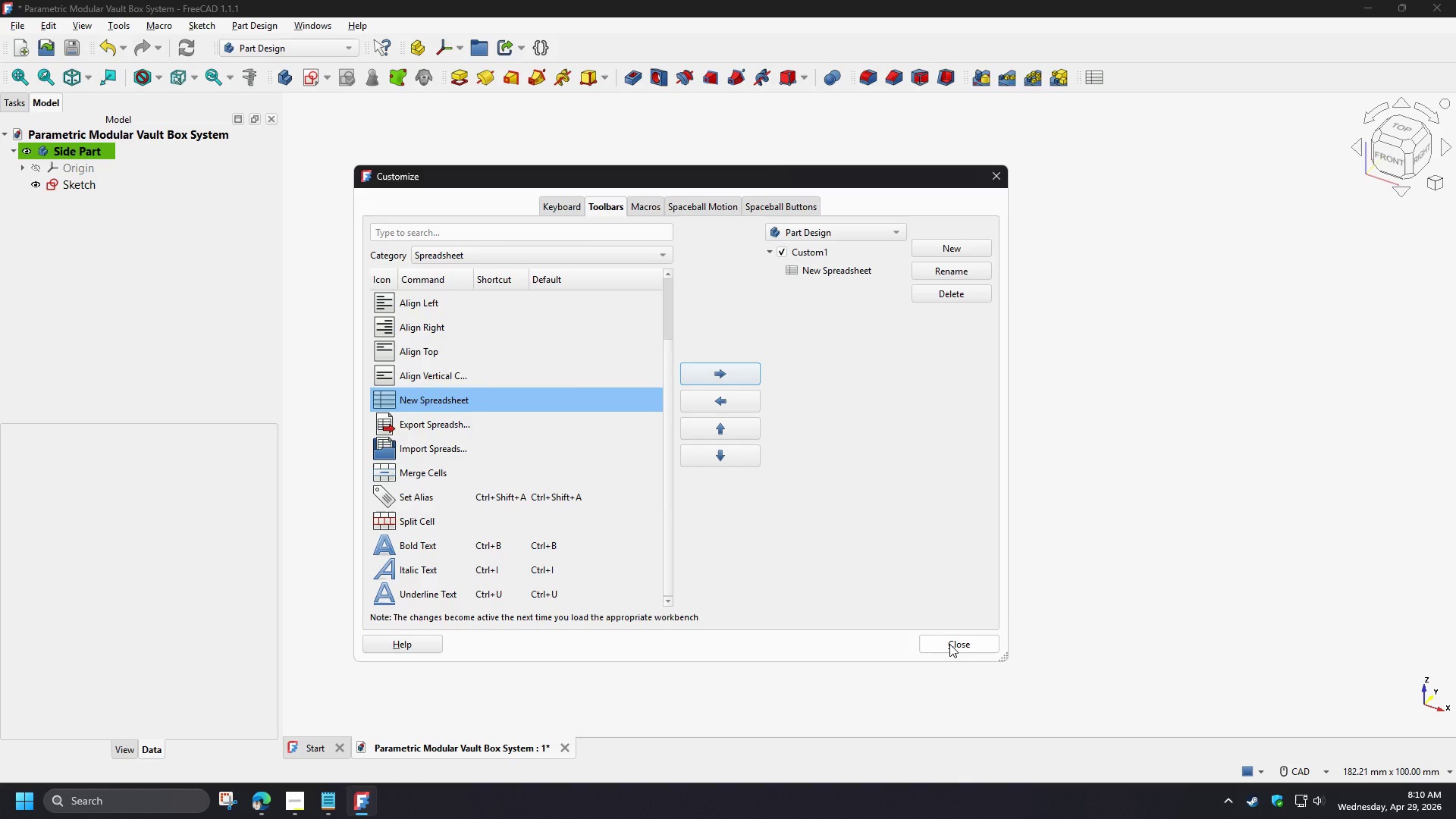 
left_click([949, 644])
 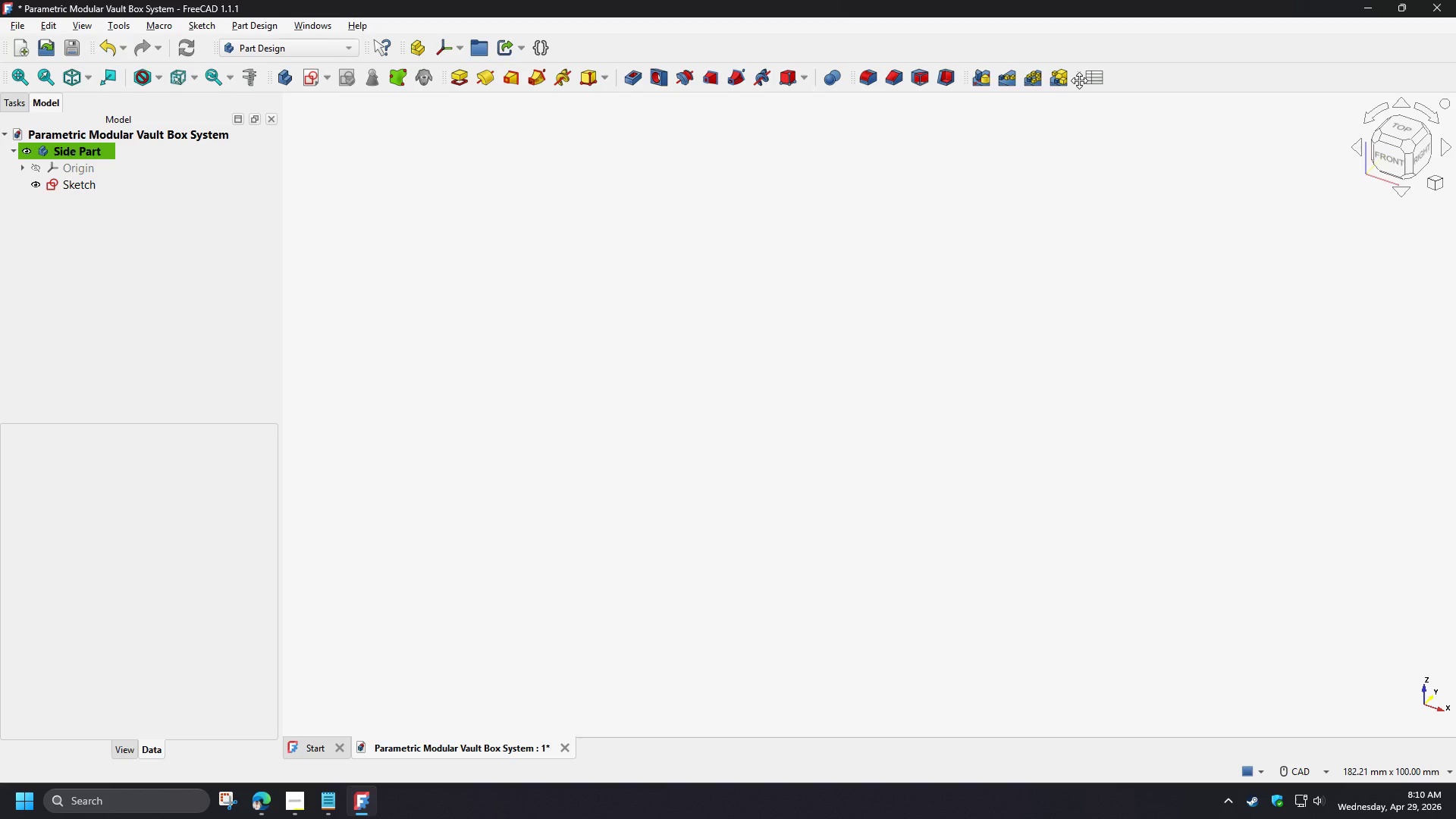 
left_click_drag(start_coordinate=[1079, 80], to_coordinate=[576, 48])
 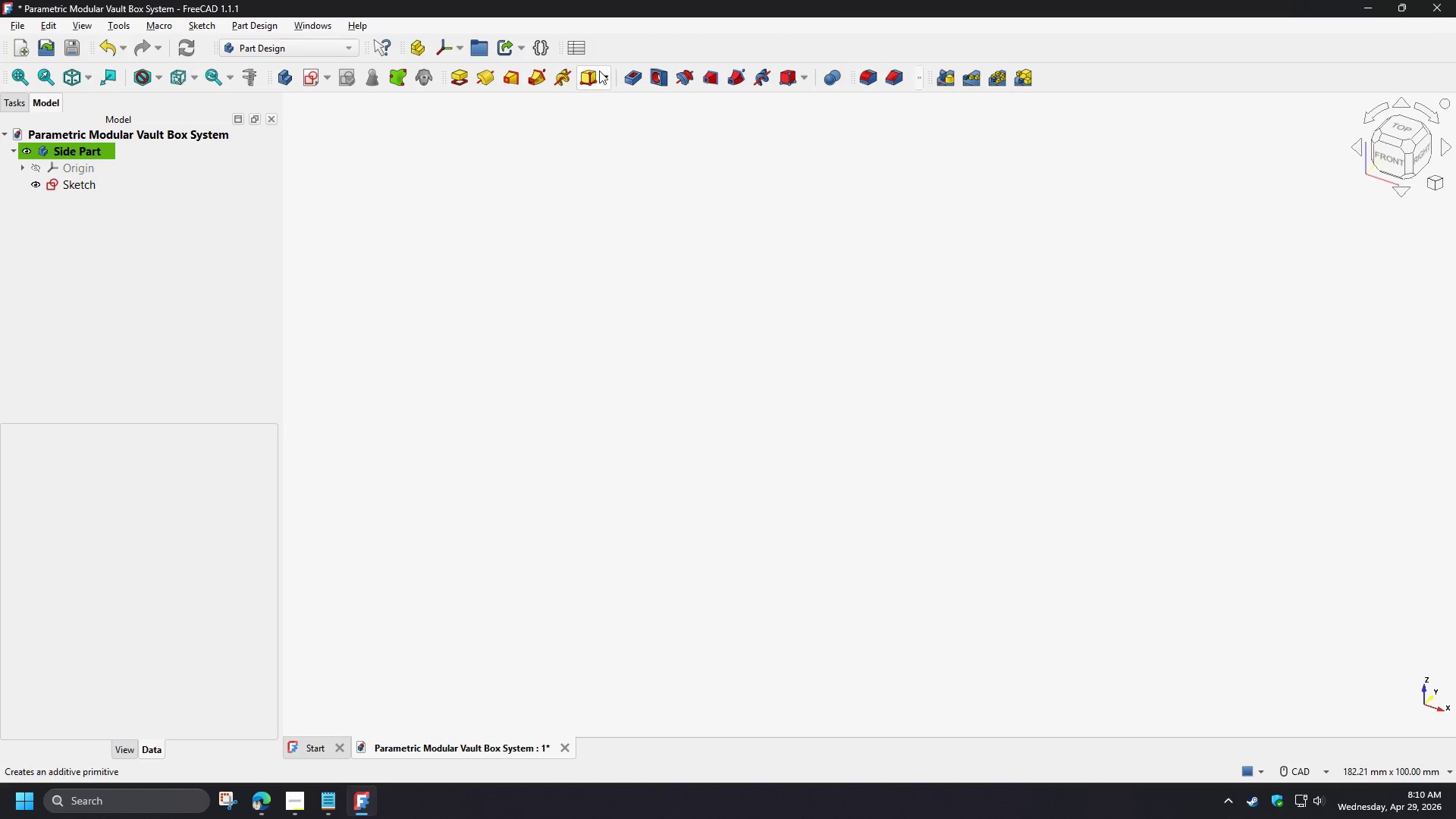 
left_click([570, 47])
 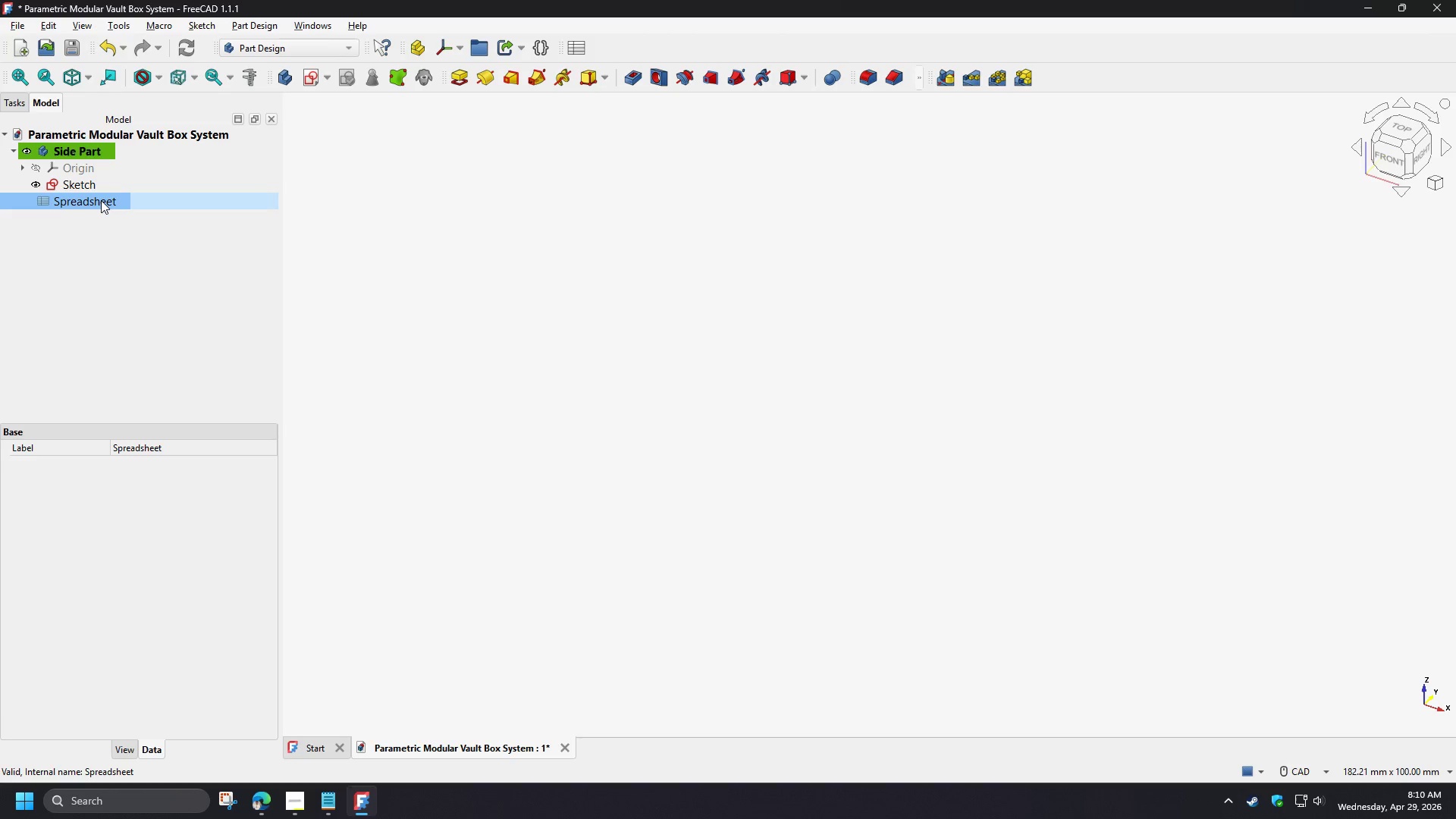 
double_click([101, 200])
 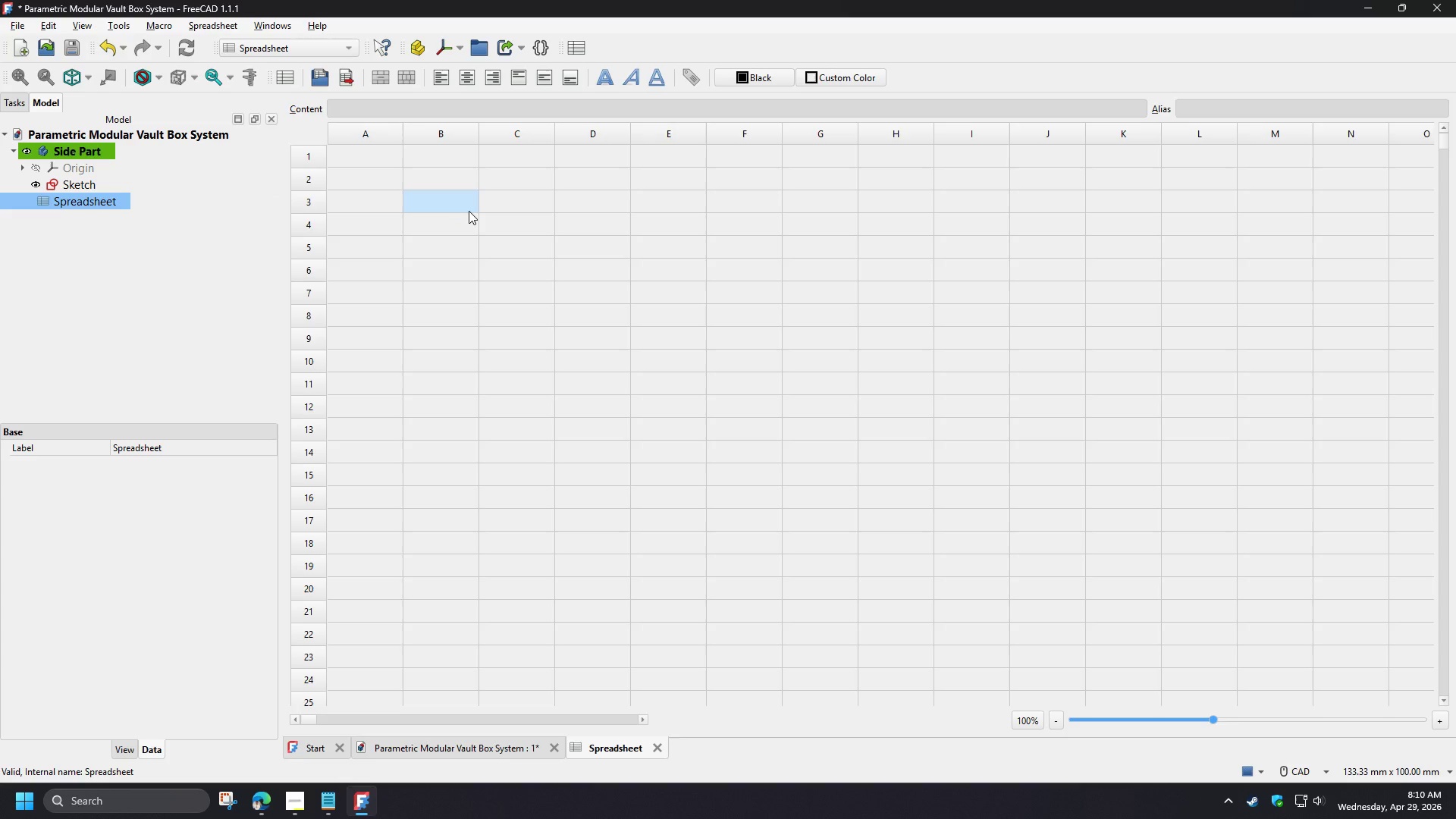 
left_click([373, 164])
 